 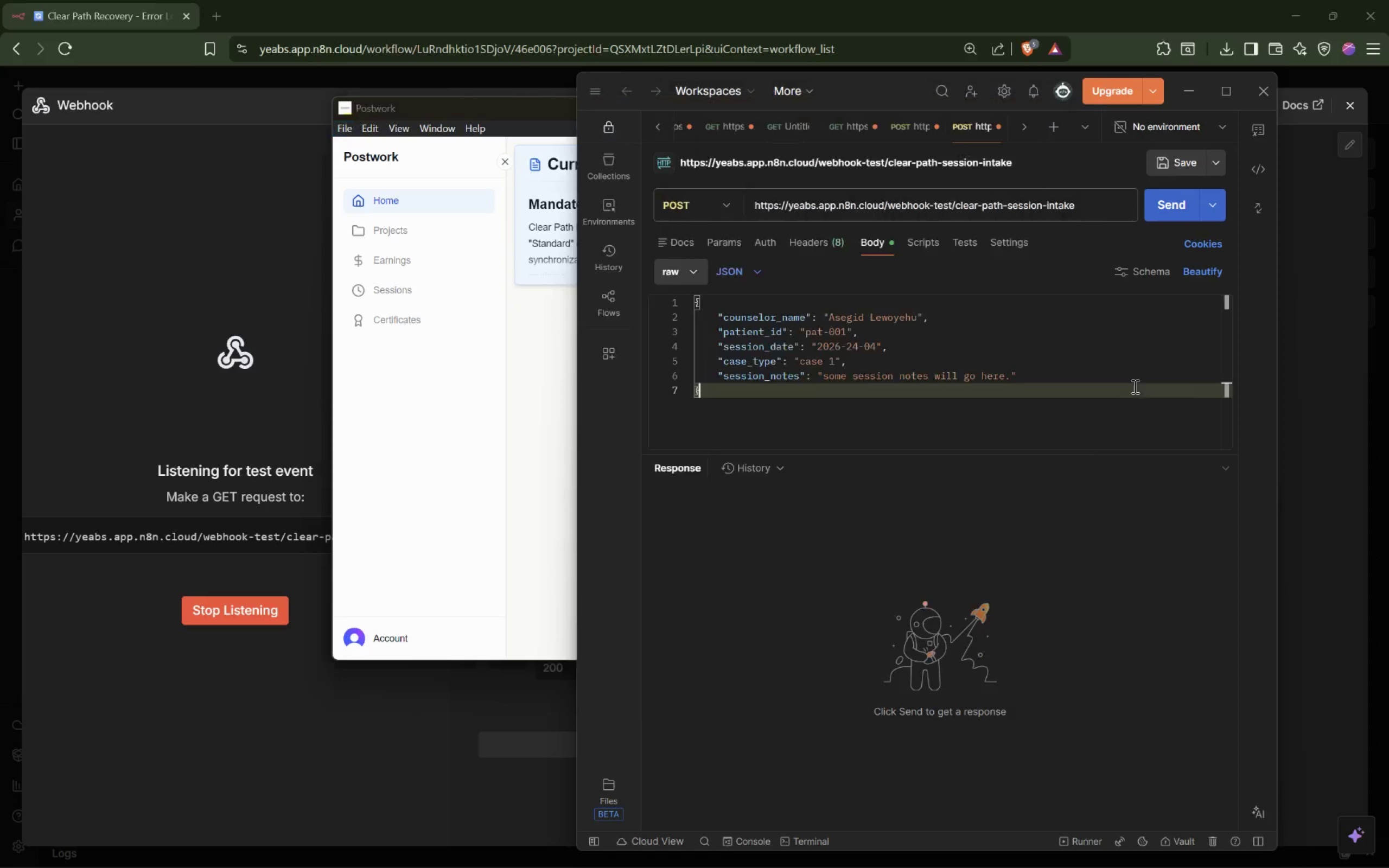 
key(Alt+Tab)
 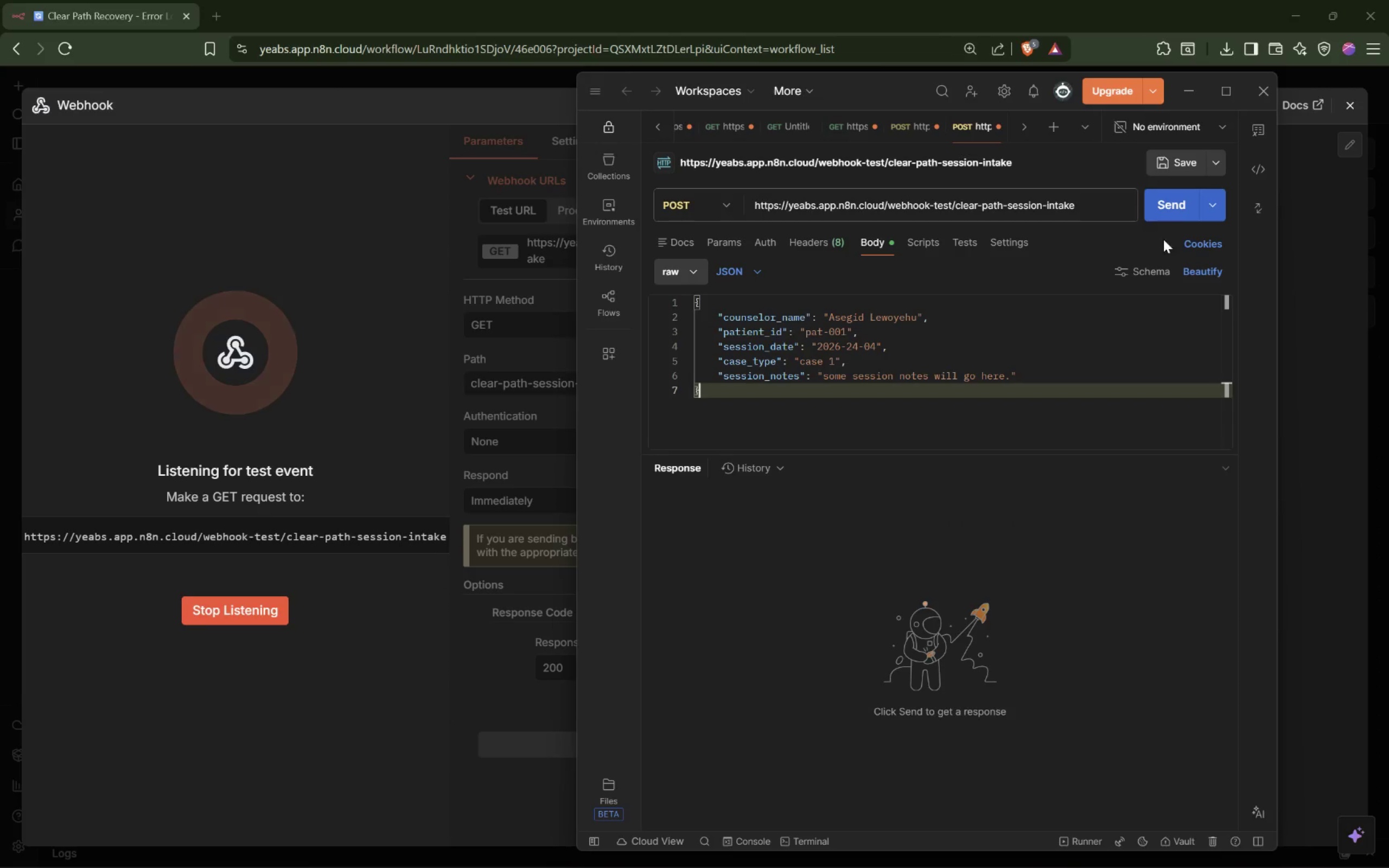 
left_click([1176, 204])
 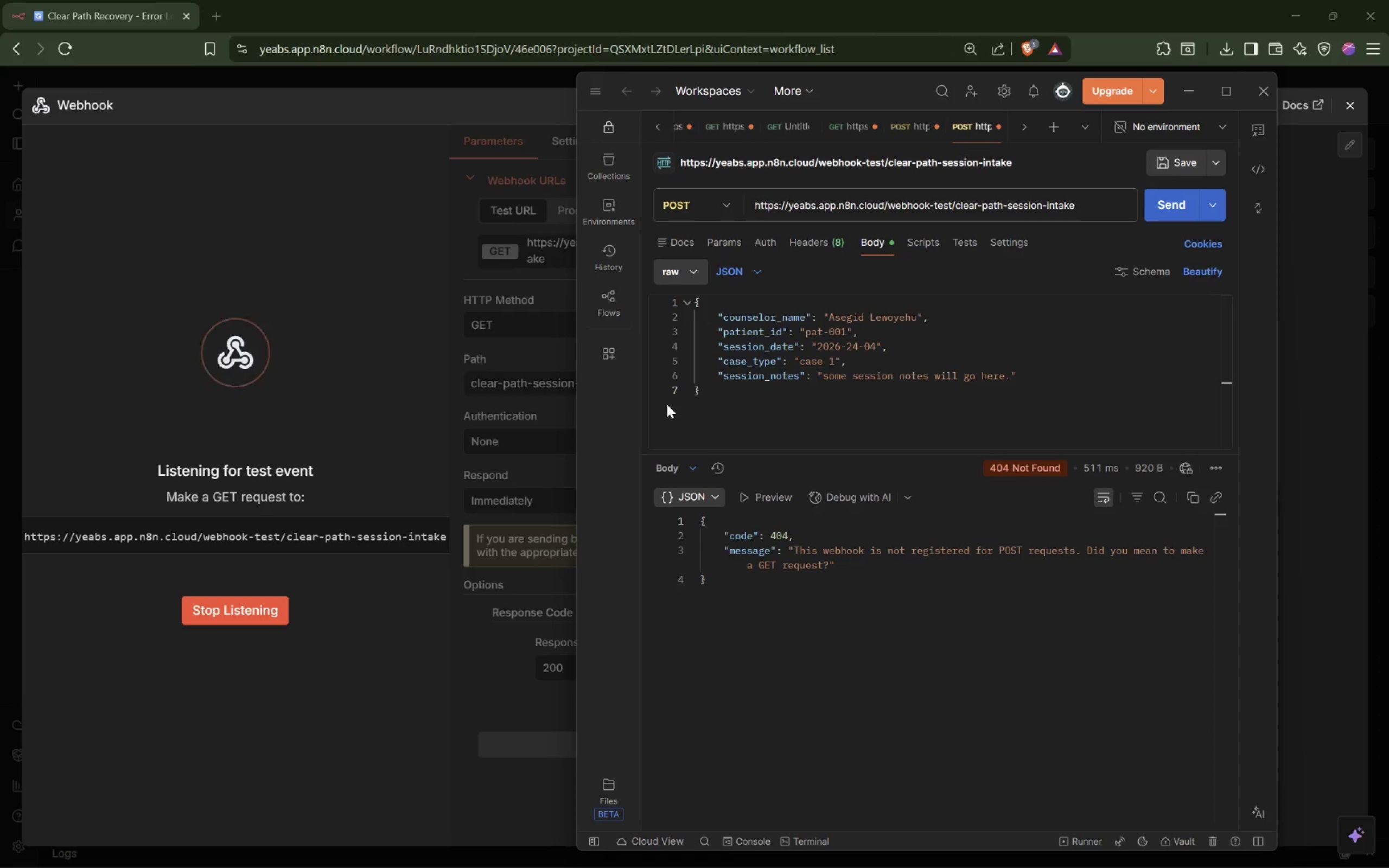 
wait(6.43)
 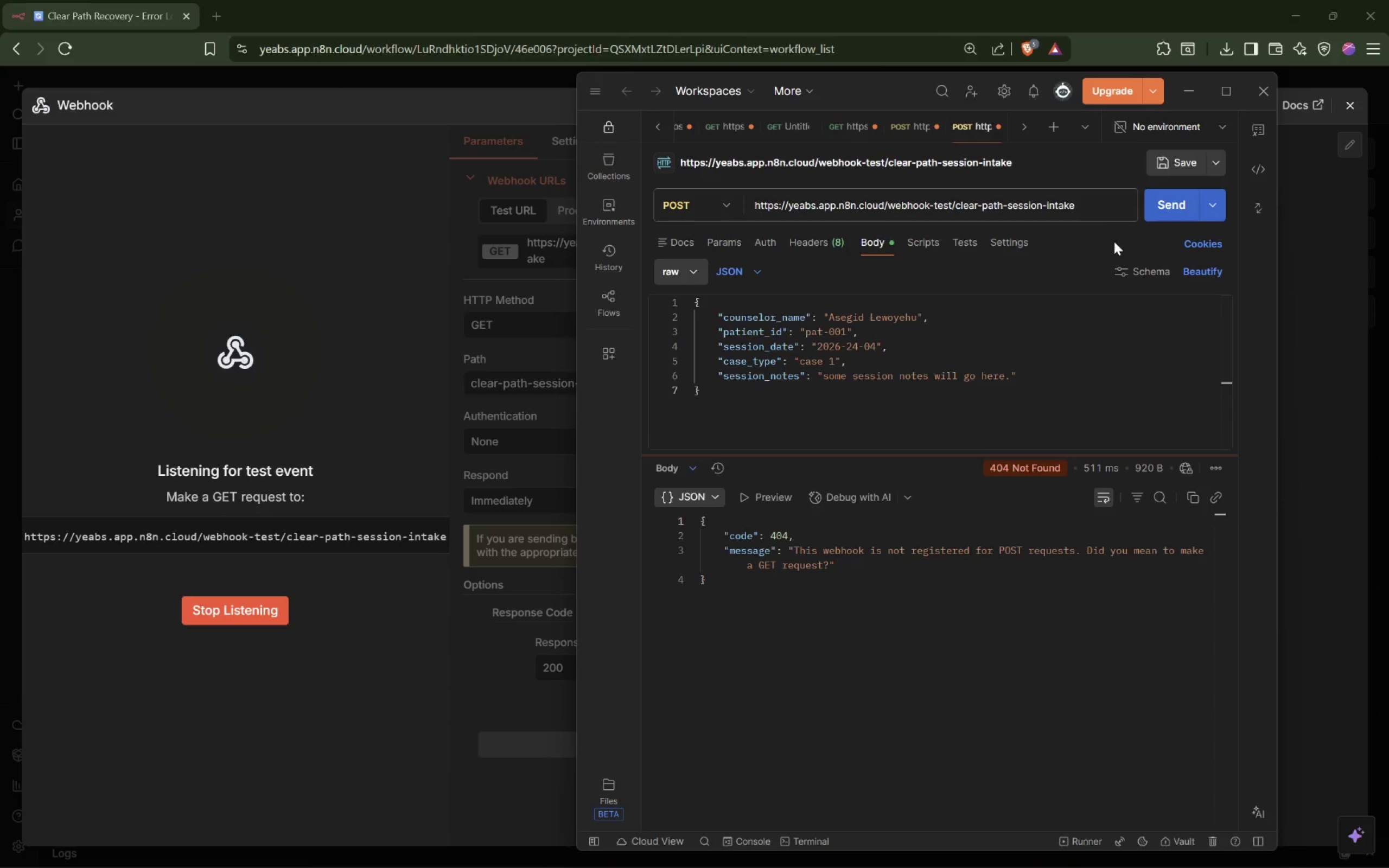 
left_click([563, 254])
 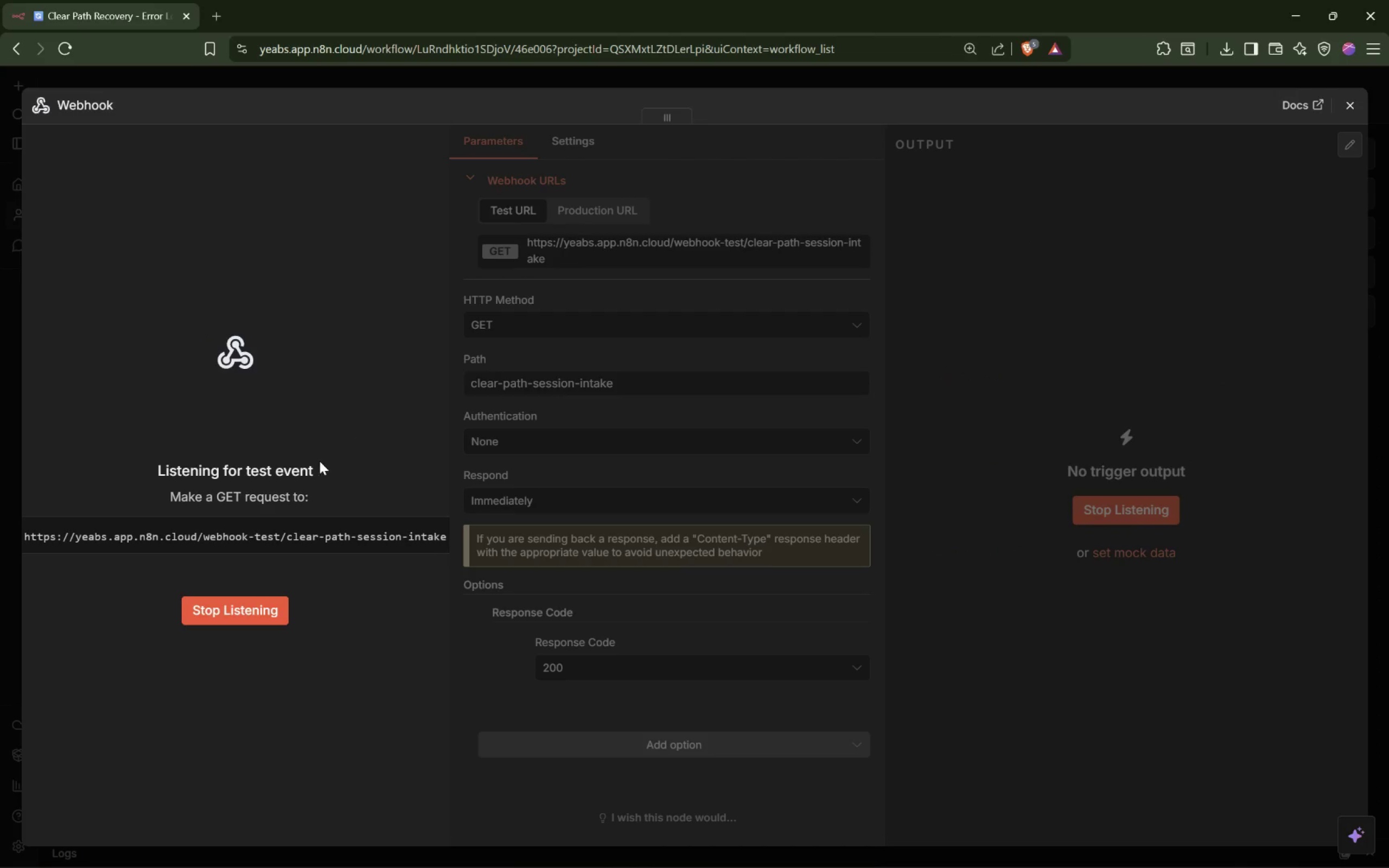 
left_click([341, 533])
 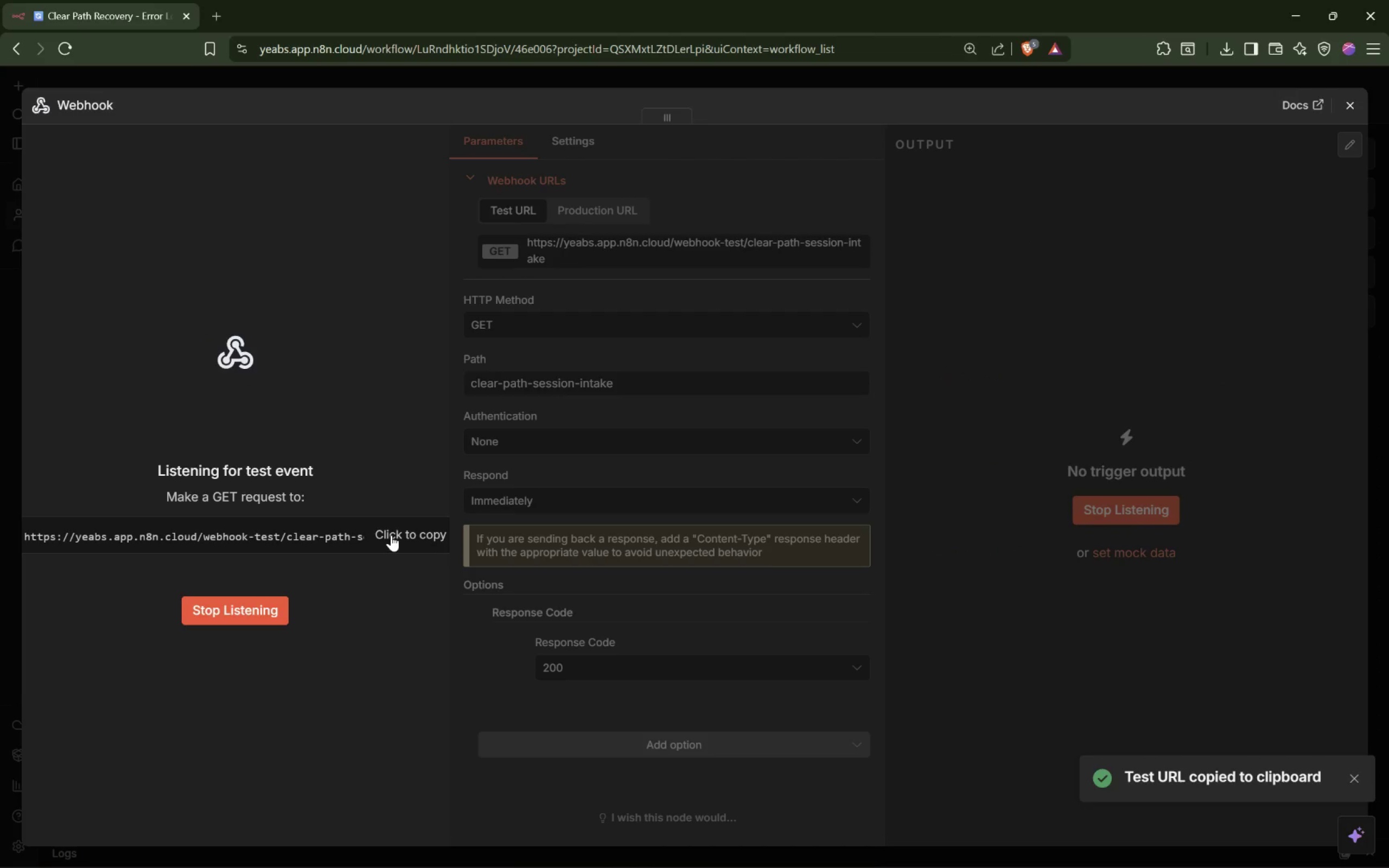 
key(Alt+Tab)
 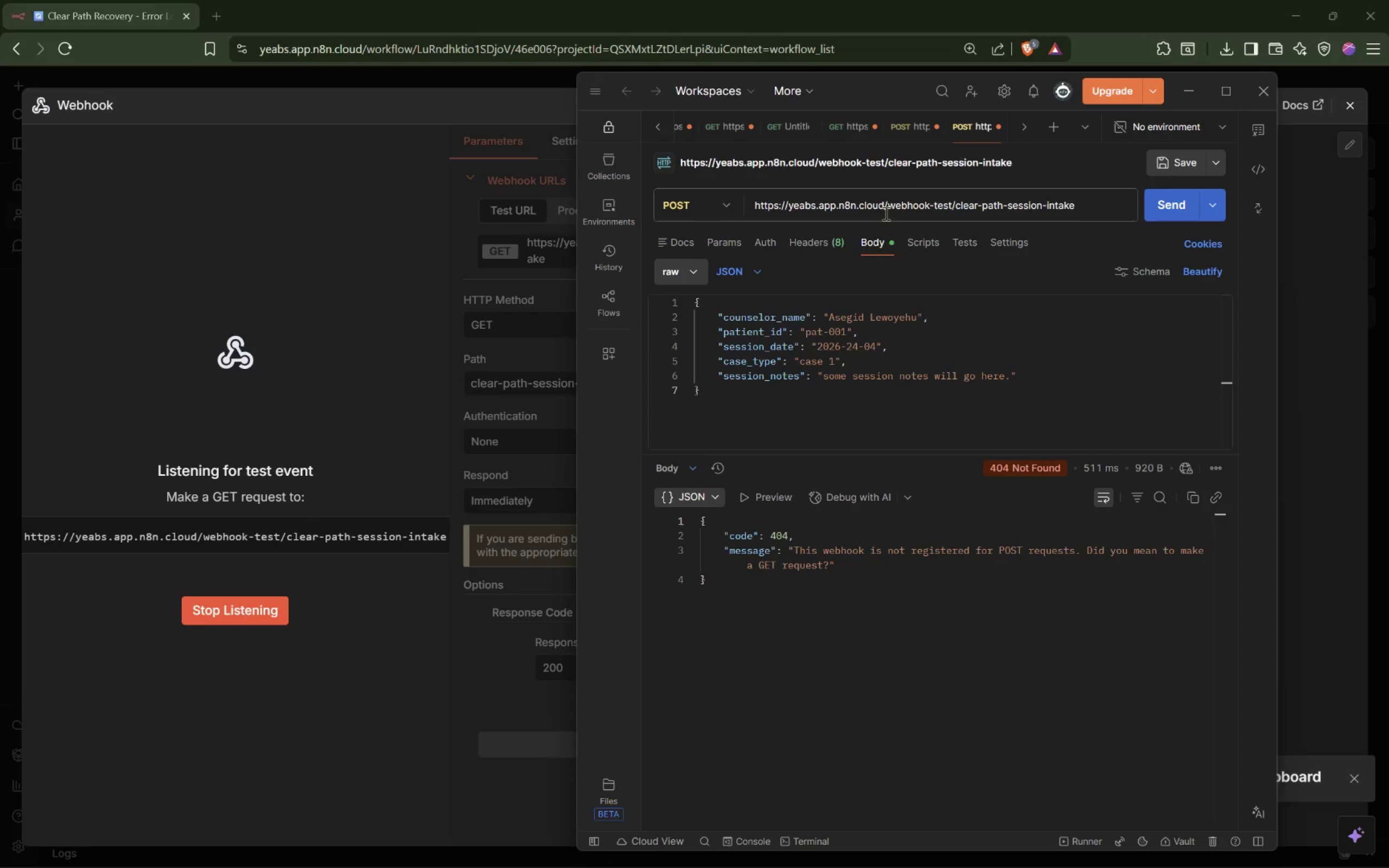 
double_click([891, 196])
 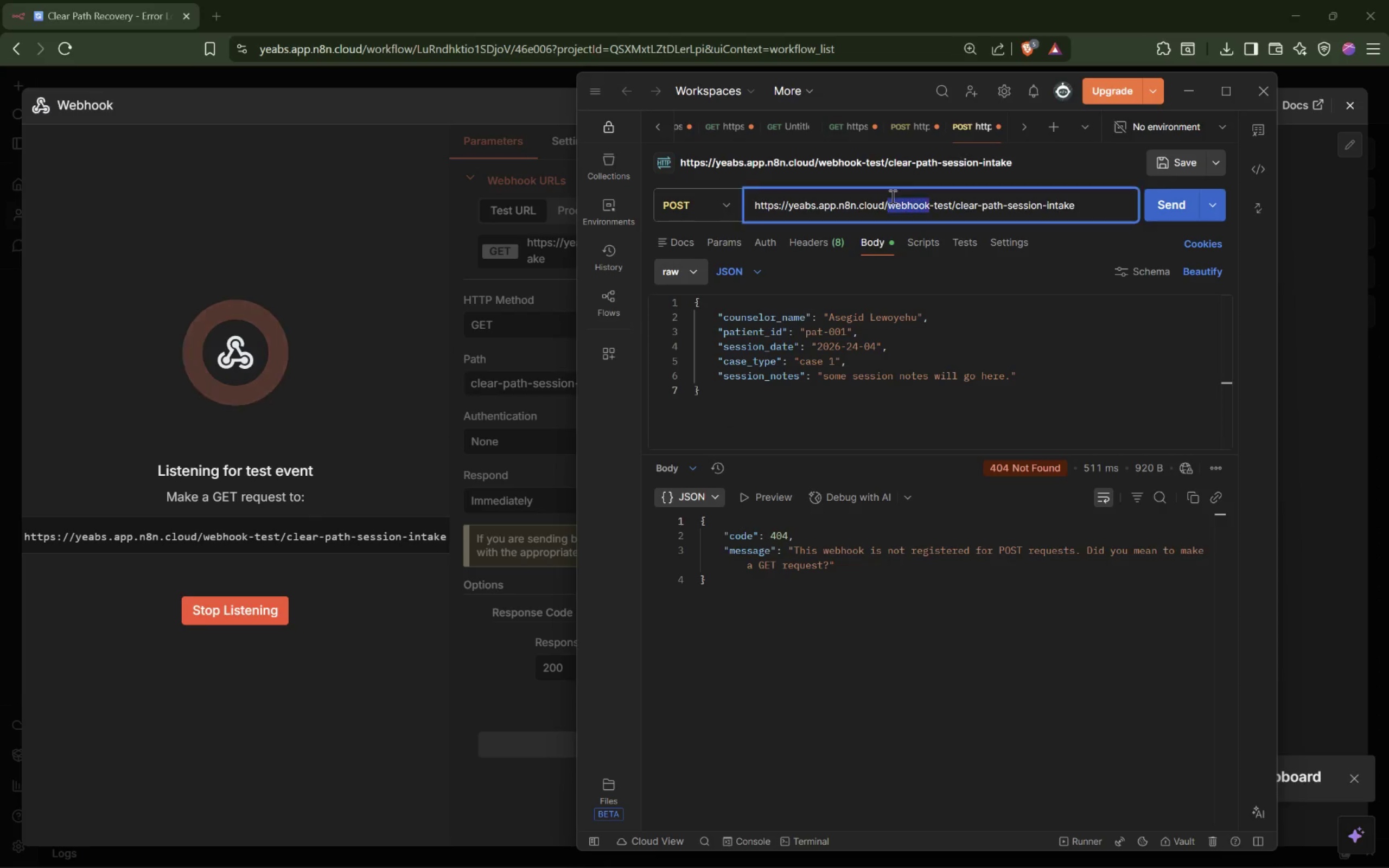 
triple_click([891, 196])
 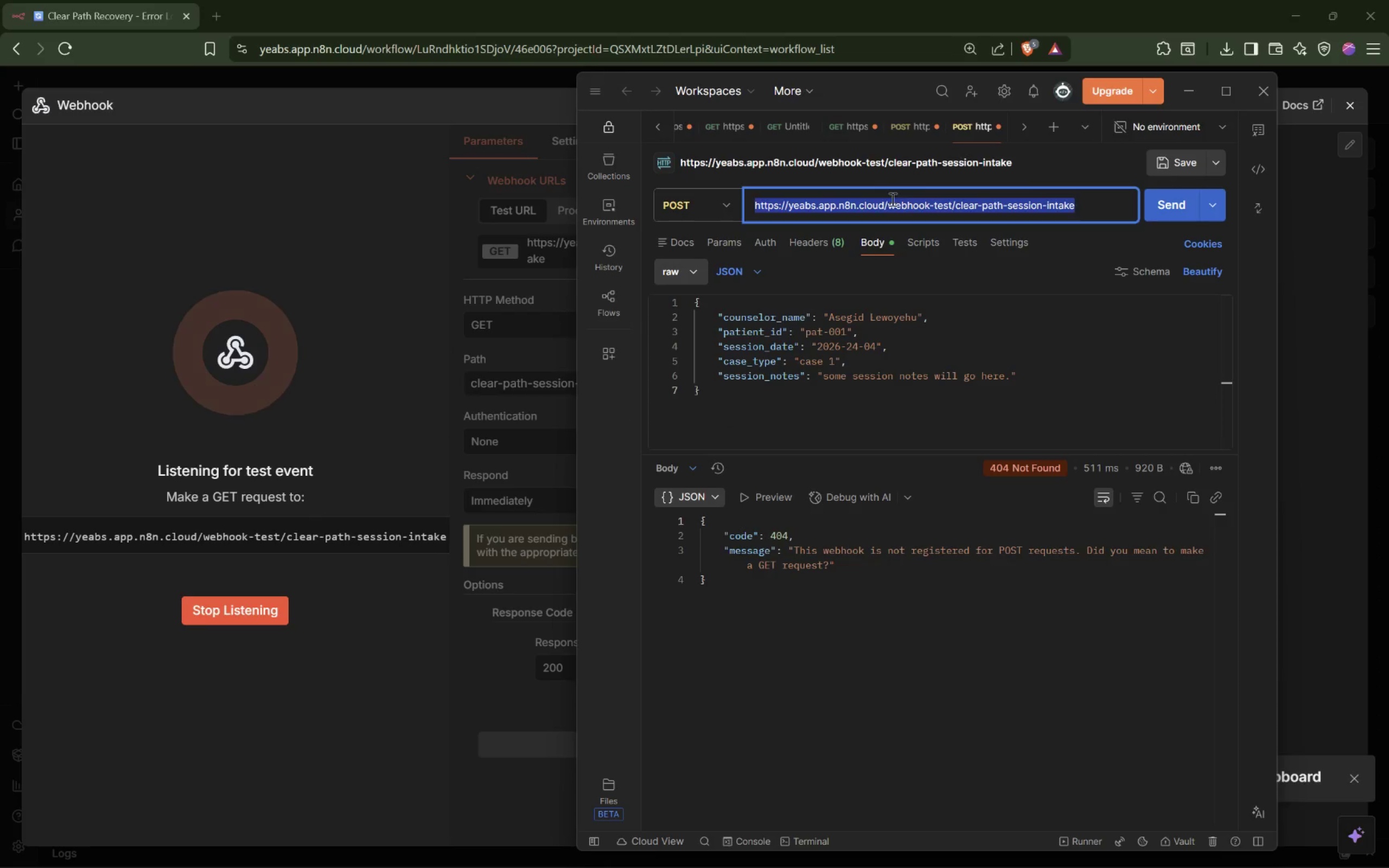 
key(Control+V)
 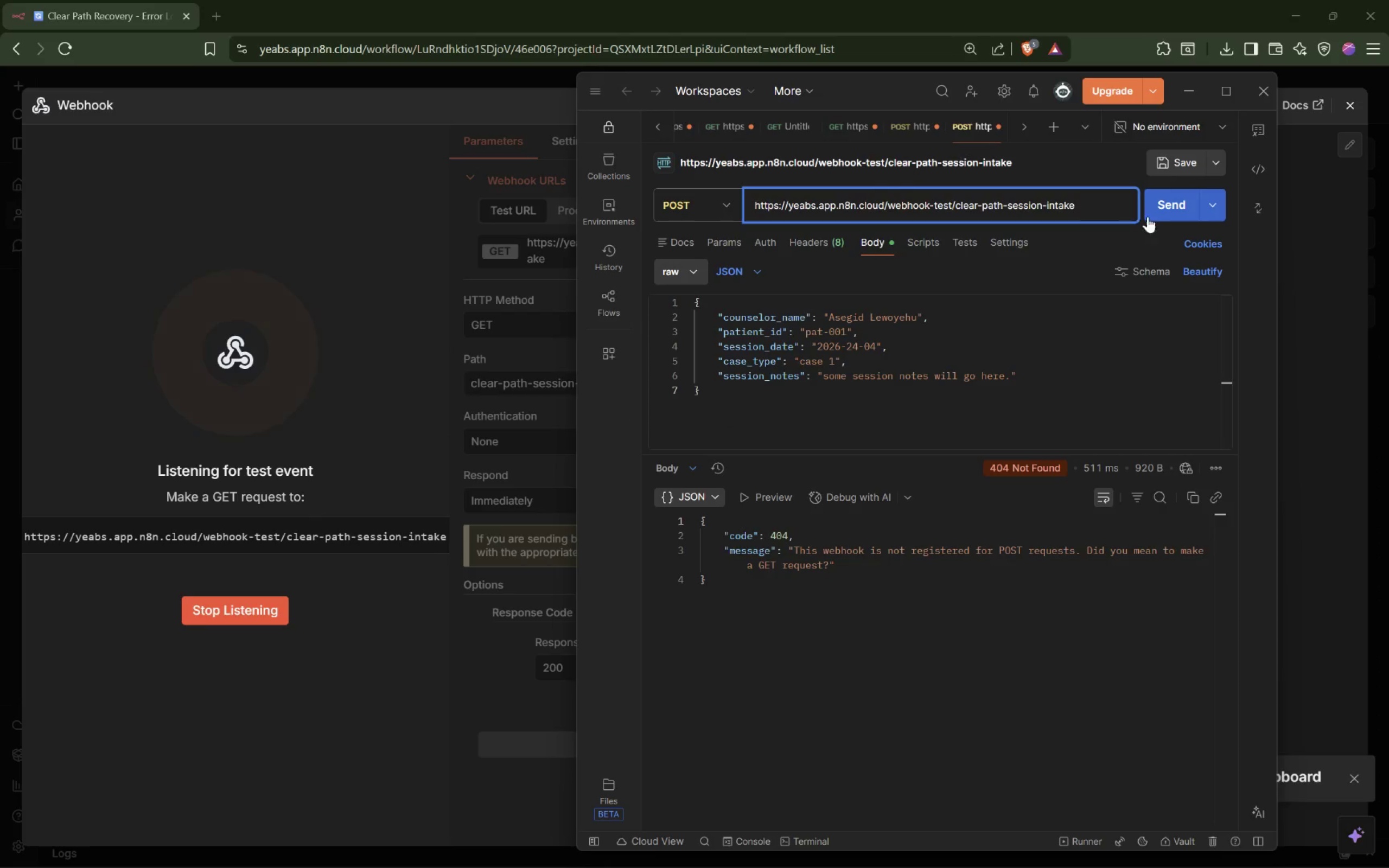 
left_click([1157, 209])
 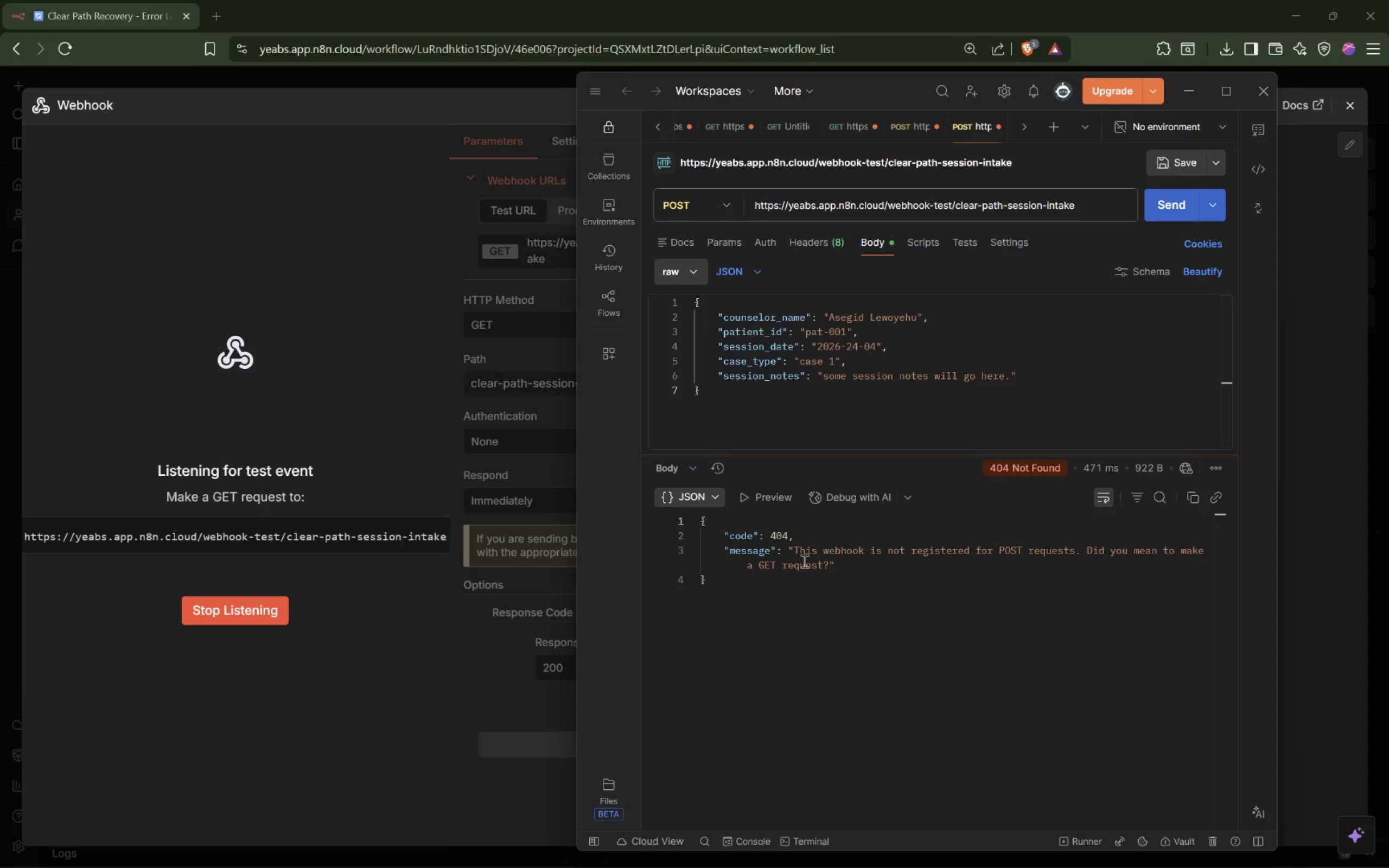 
left_click_drag(start_coordinate=[931, 548], to_coordinate=[1047, 550])
 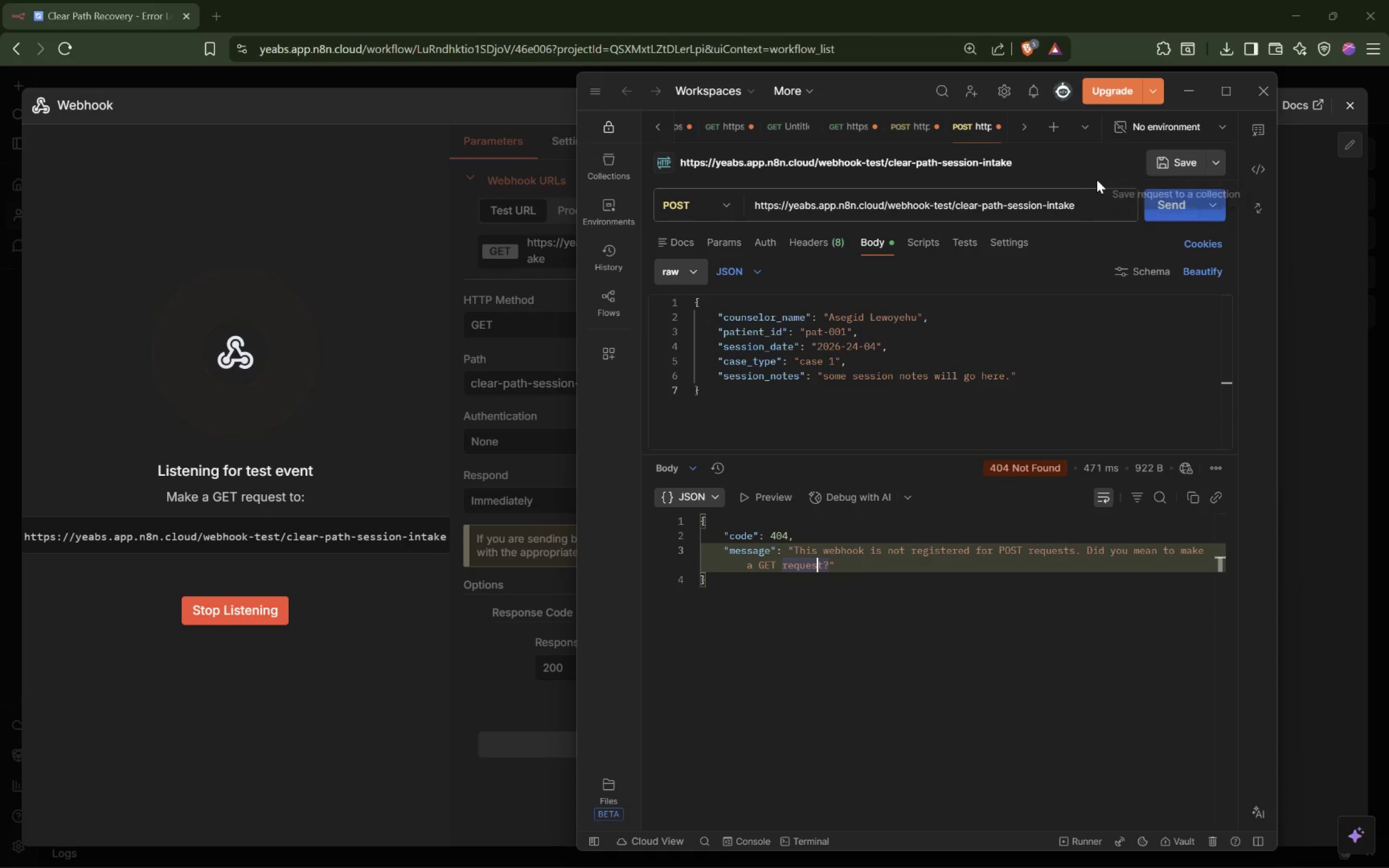 
left_click([520, 318])
 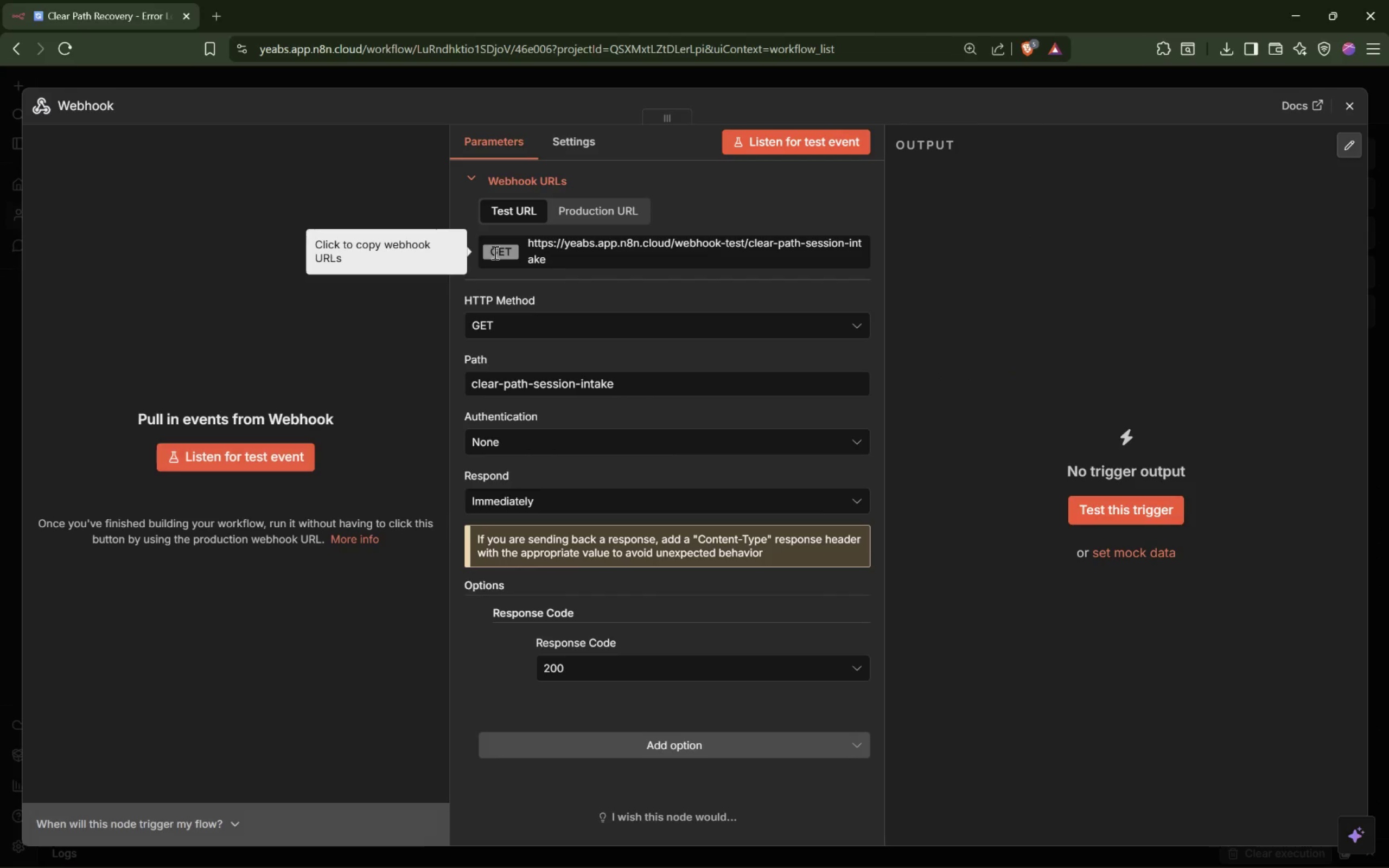 
left_click([513, 323])
 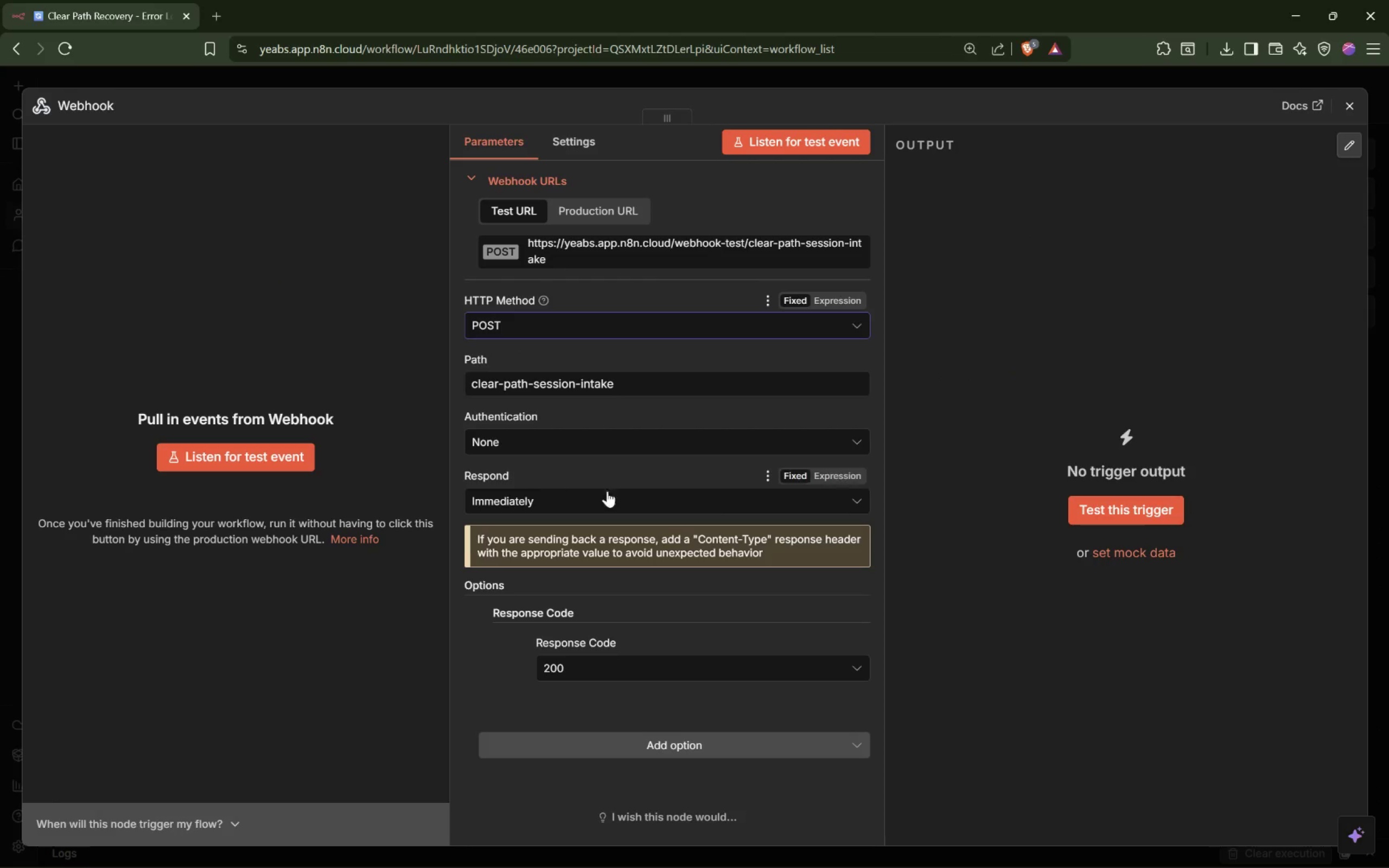 
key(Alt+AltLeft)
 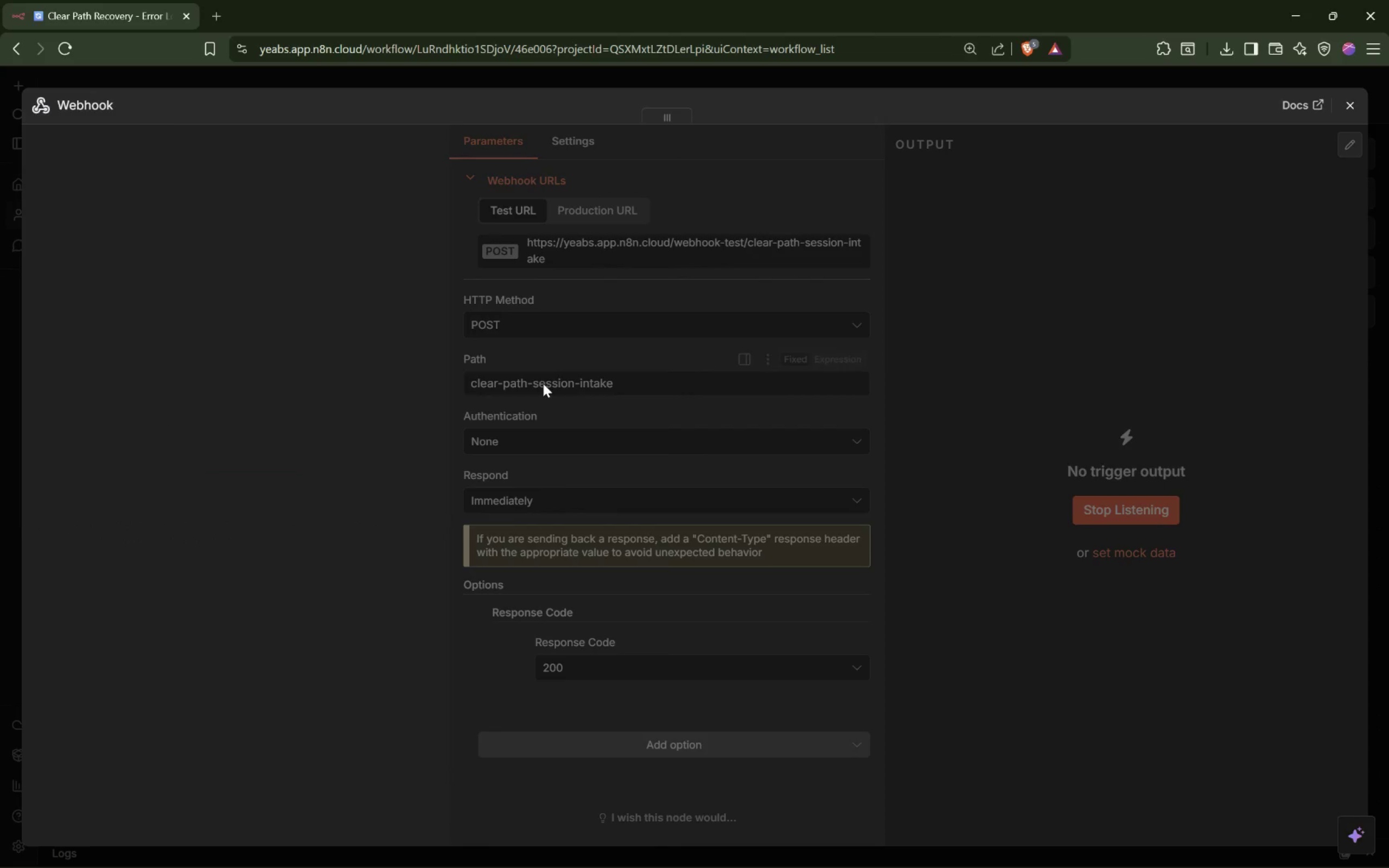 
key(Alt+Tab)
 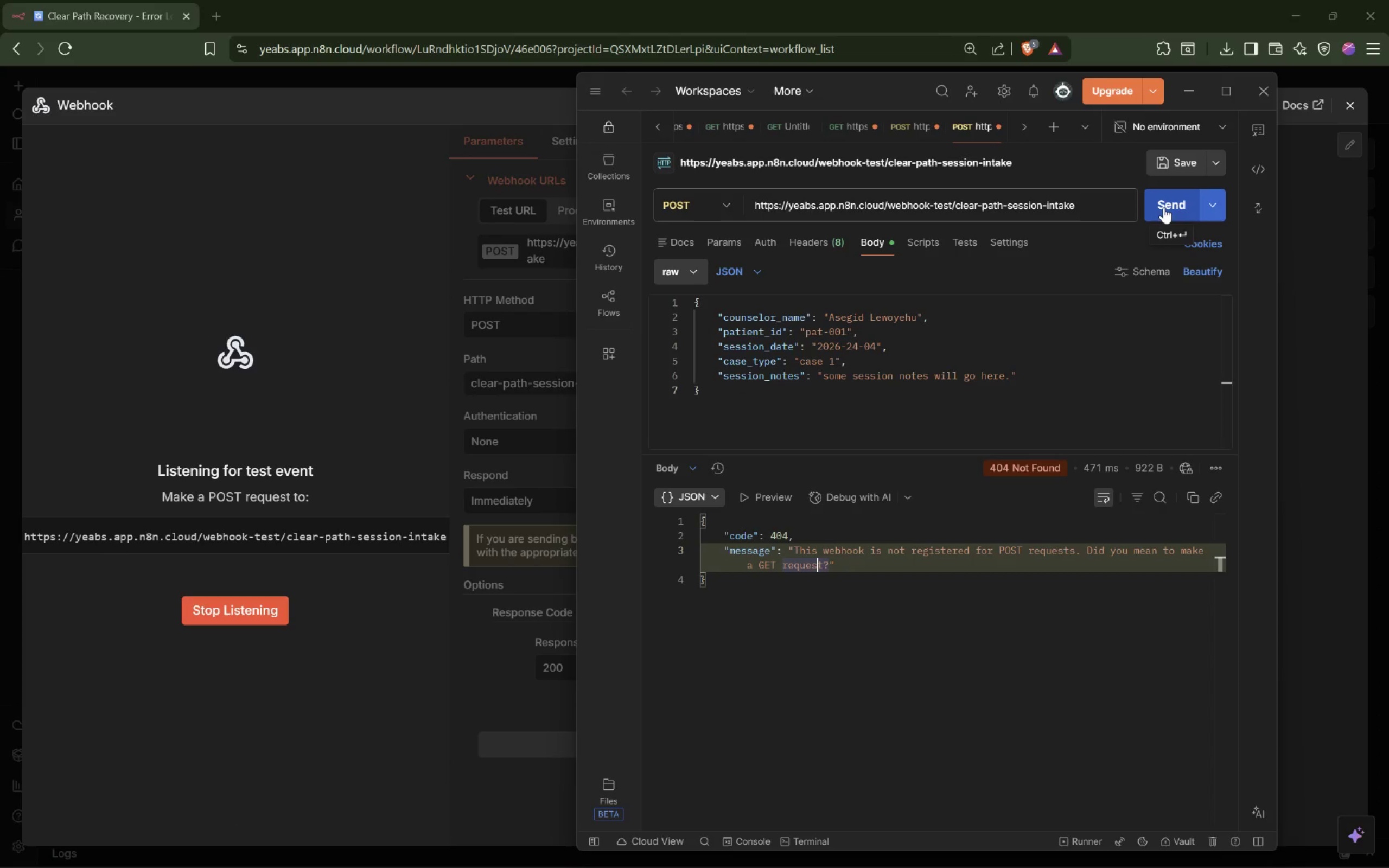 
left_click([1163, 207])
 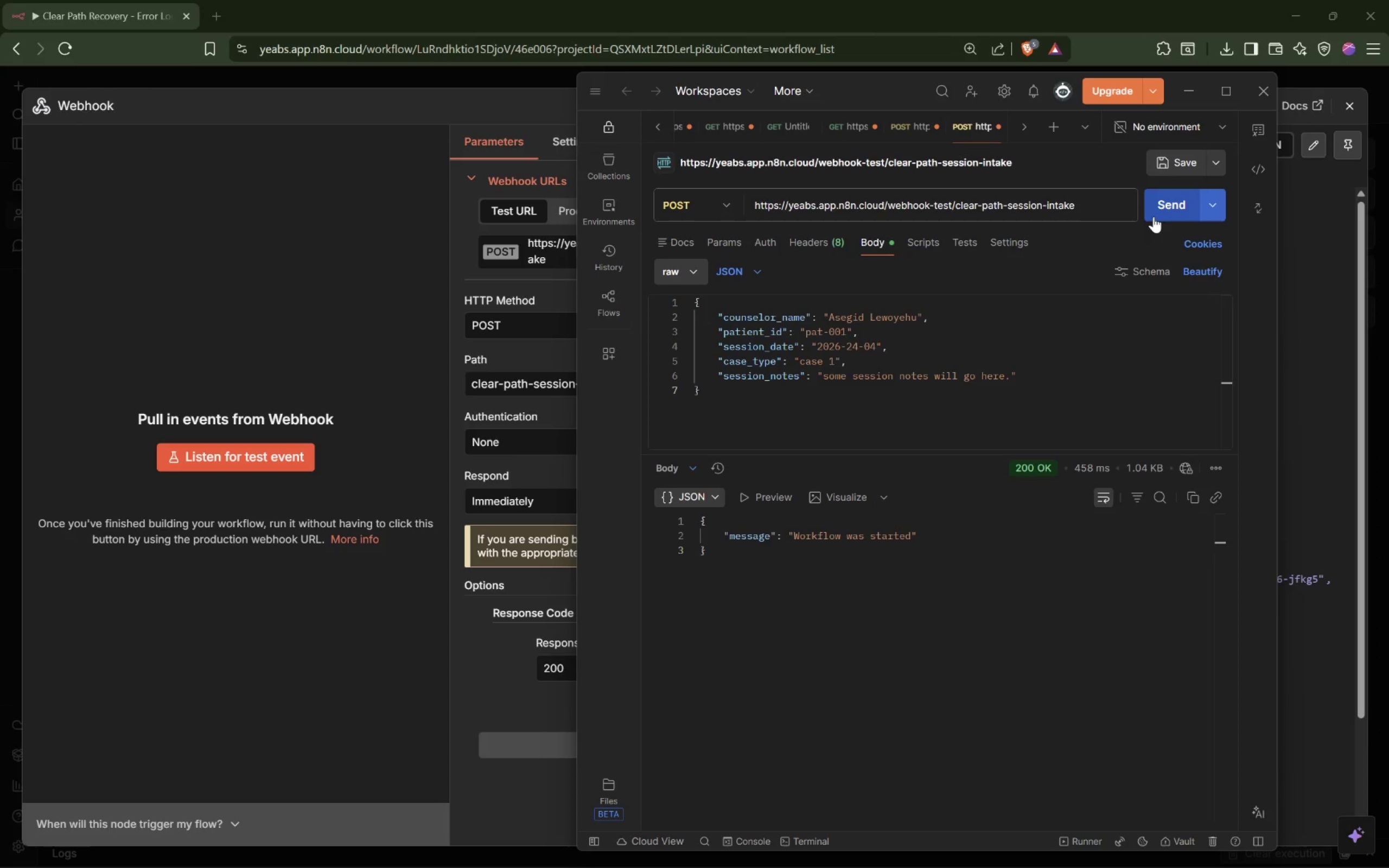 
wait(16.04)
 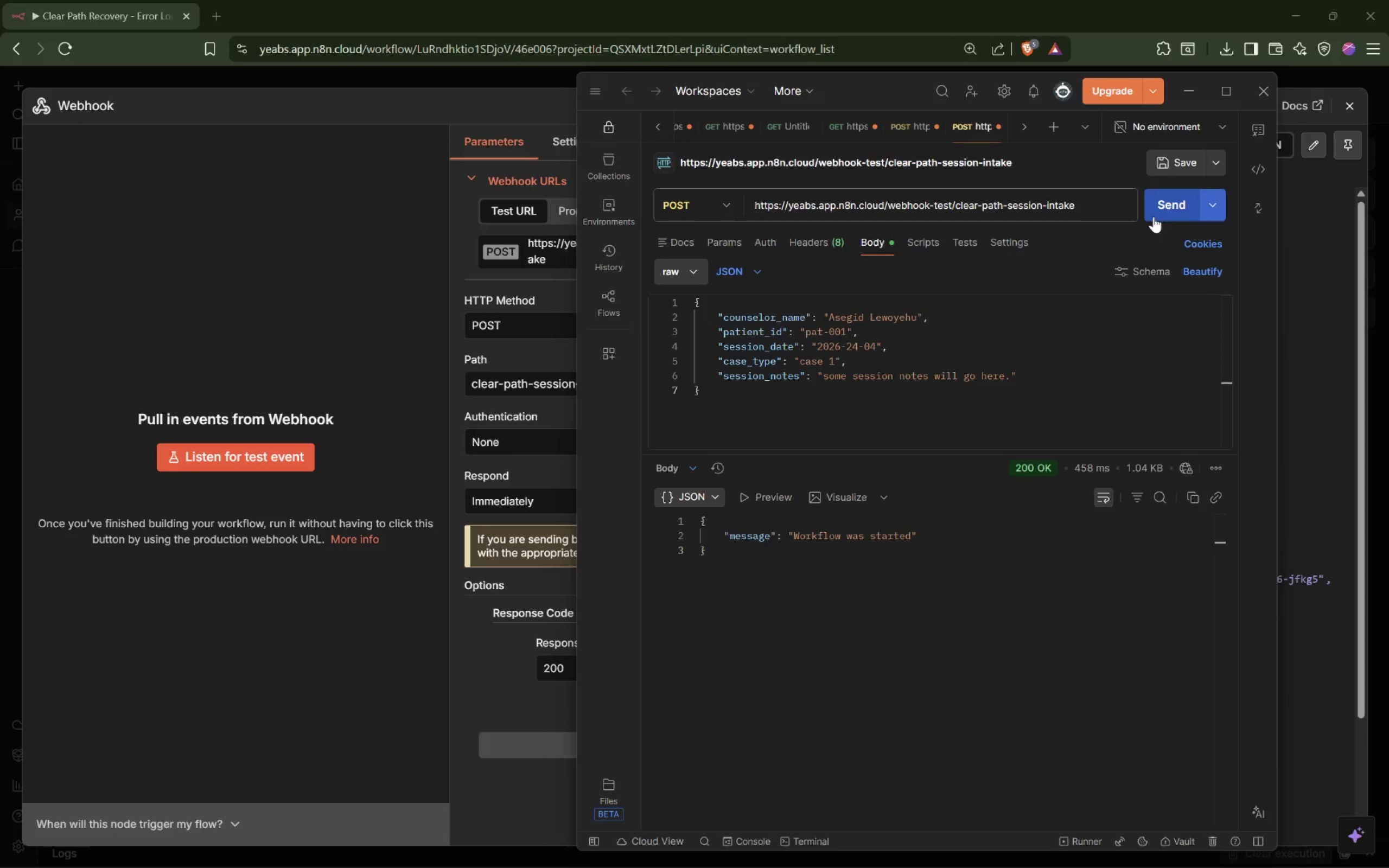 
left_click_drag(start_coordinate=[793, 542], to_coordinate=[910, 533])
 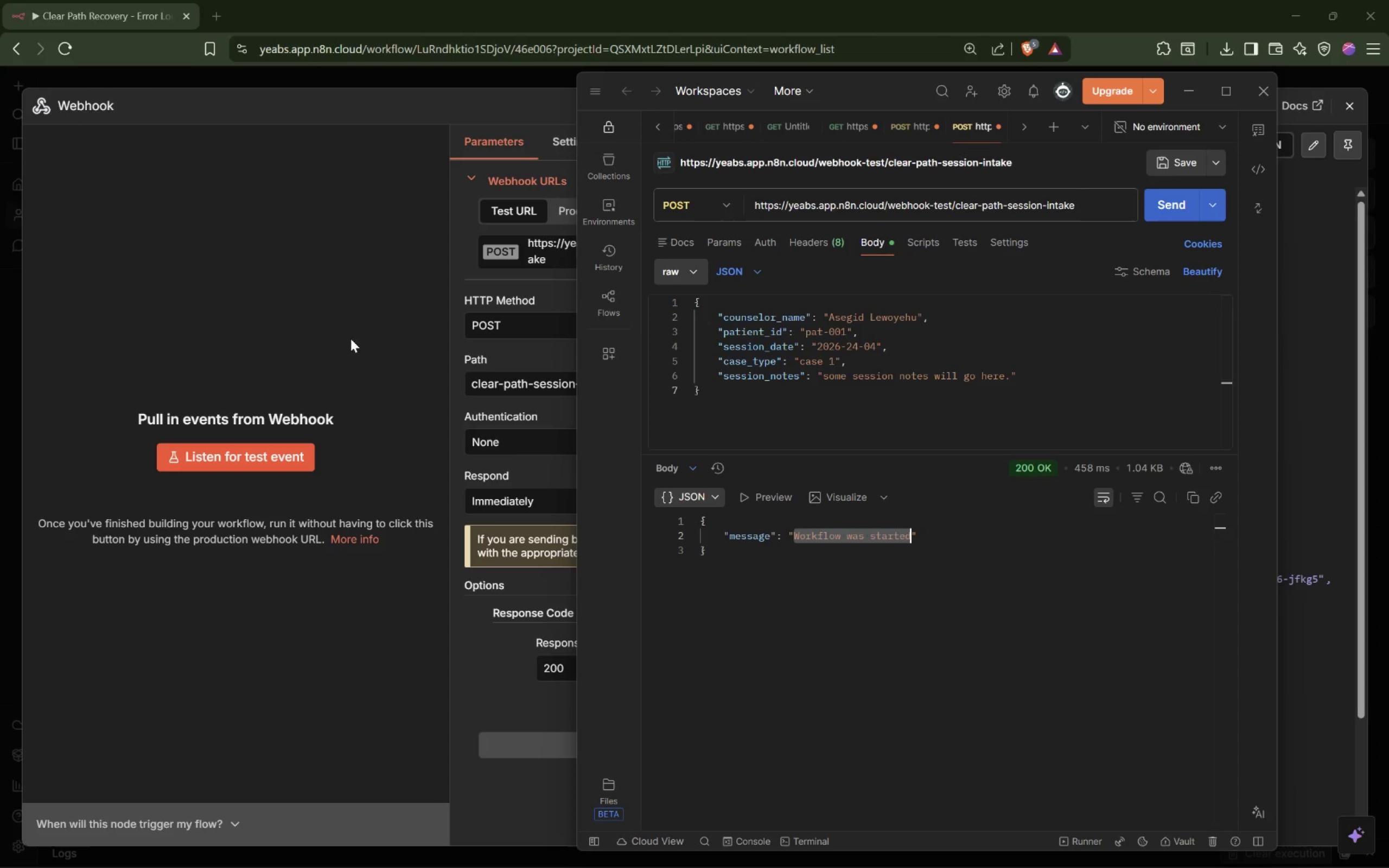 
left_click([338, 286])
 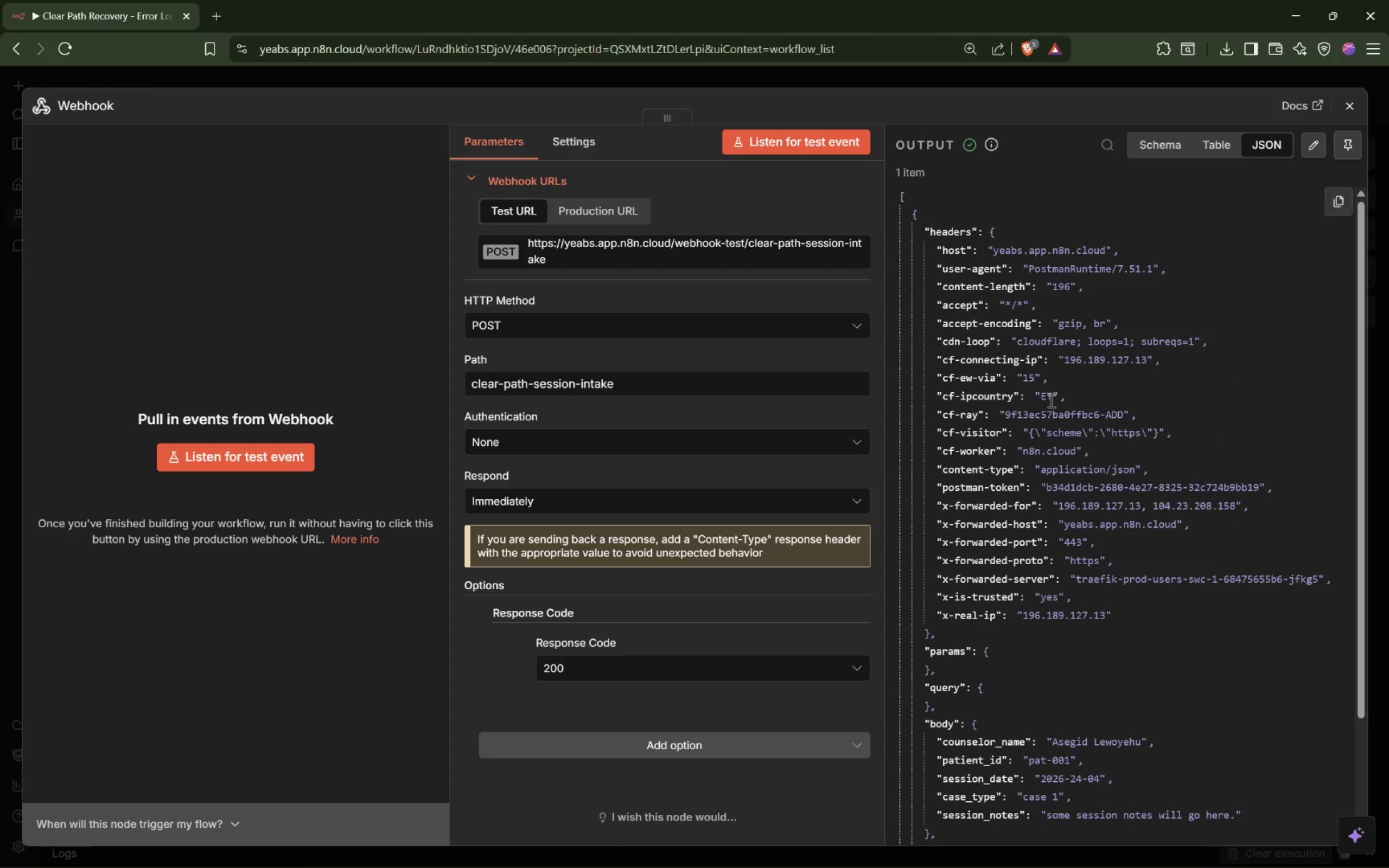 
scroll: coordinate [1049, 400], scroll_direction: down, amount: 7.0
 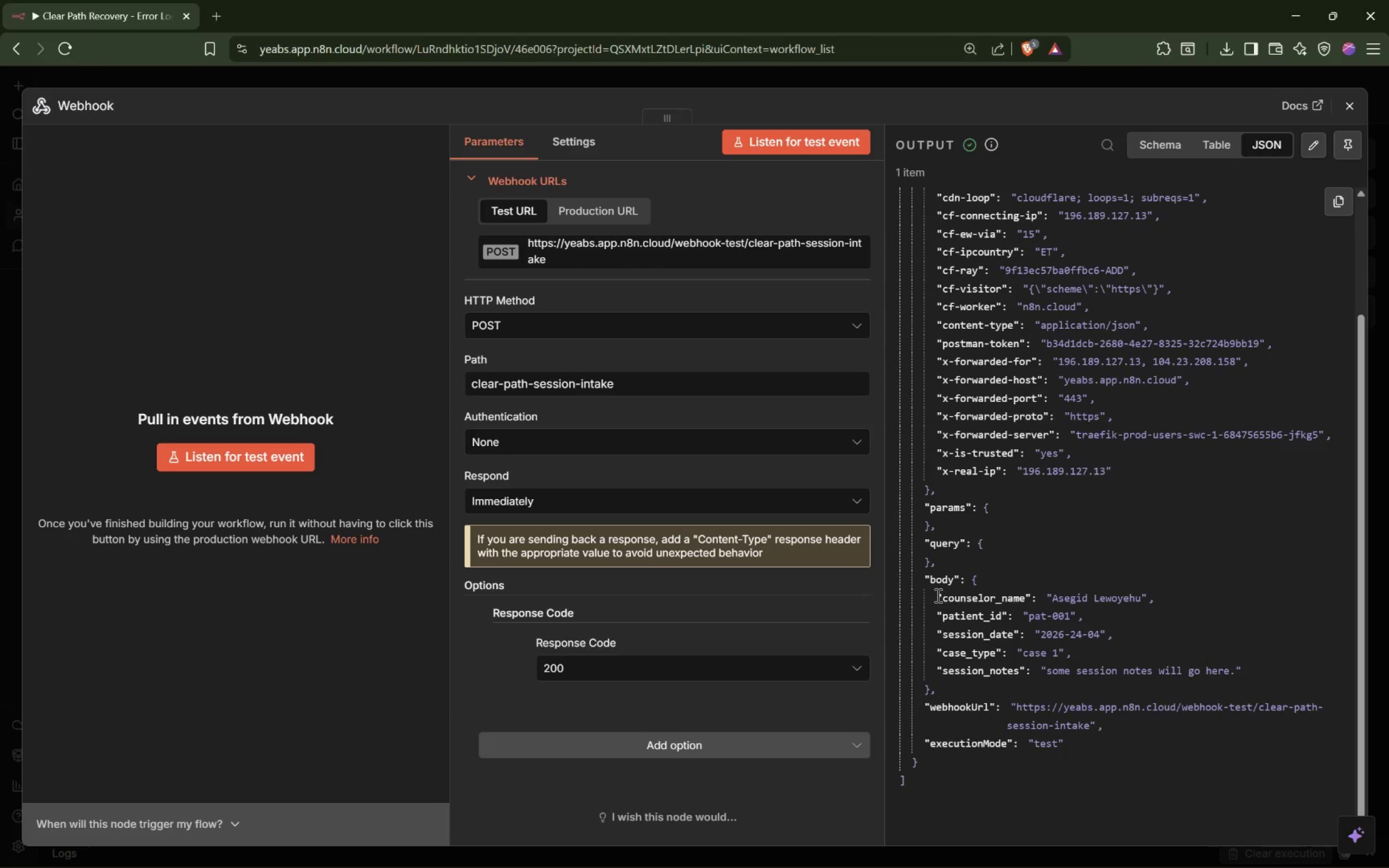 
left_click_drag(start_coordinate=[934, 595], to_coordinate=[1236, 661])
 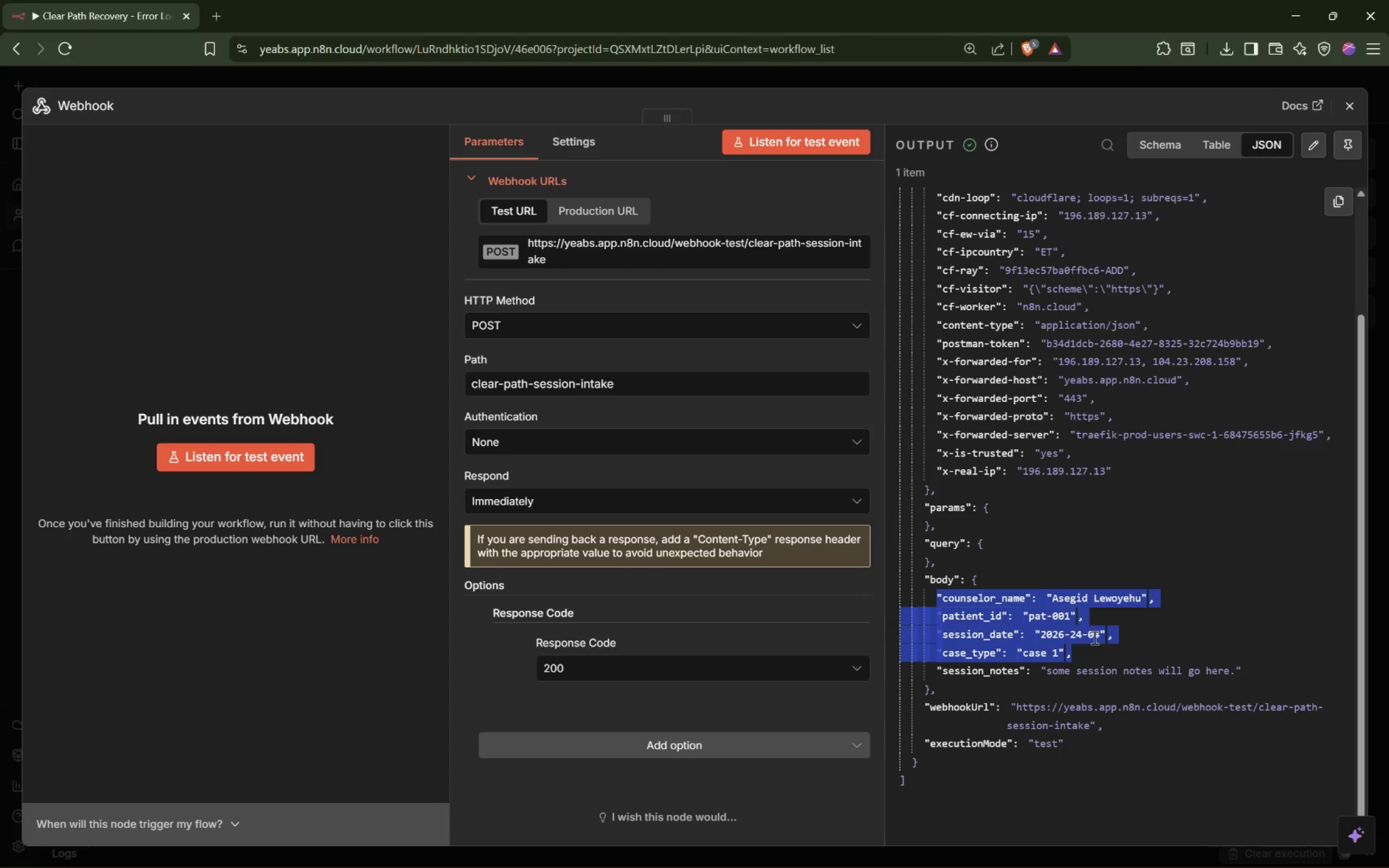 
left_click([1099, 636])
 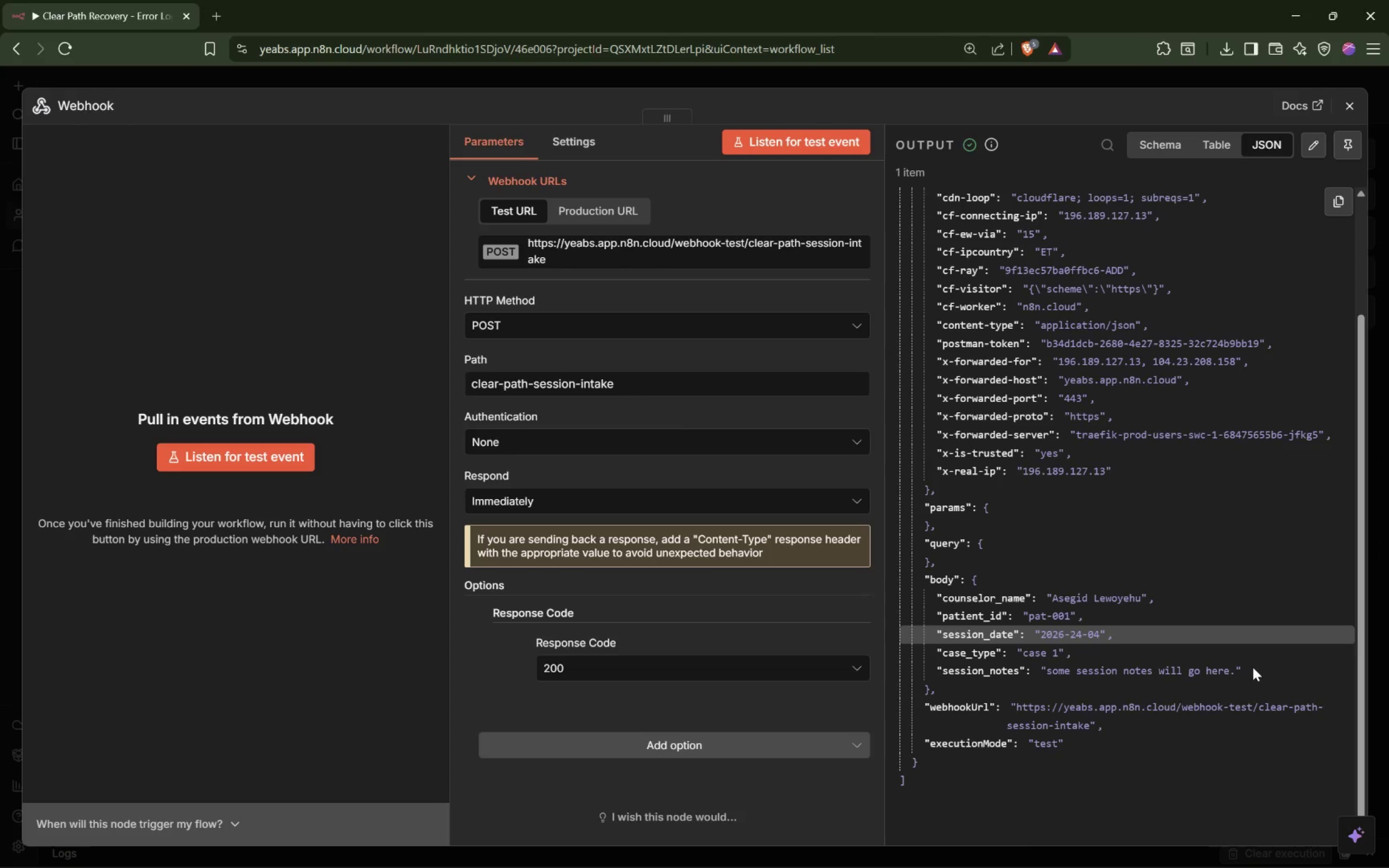 
left_click_drag(start_coordinate=[1245, 669], to_coordinate=[901, 593])
 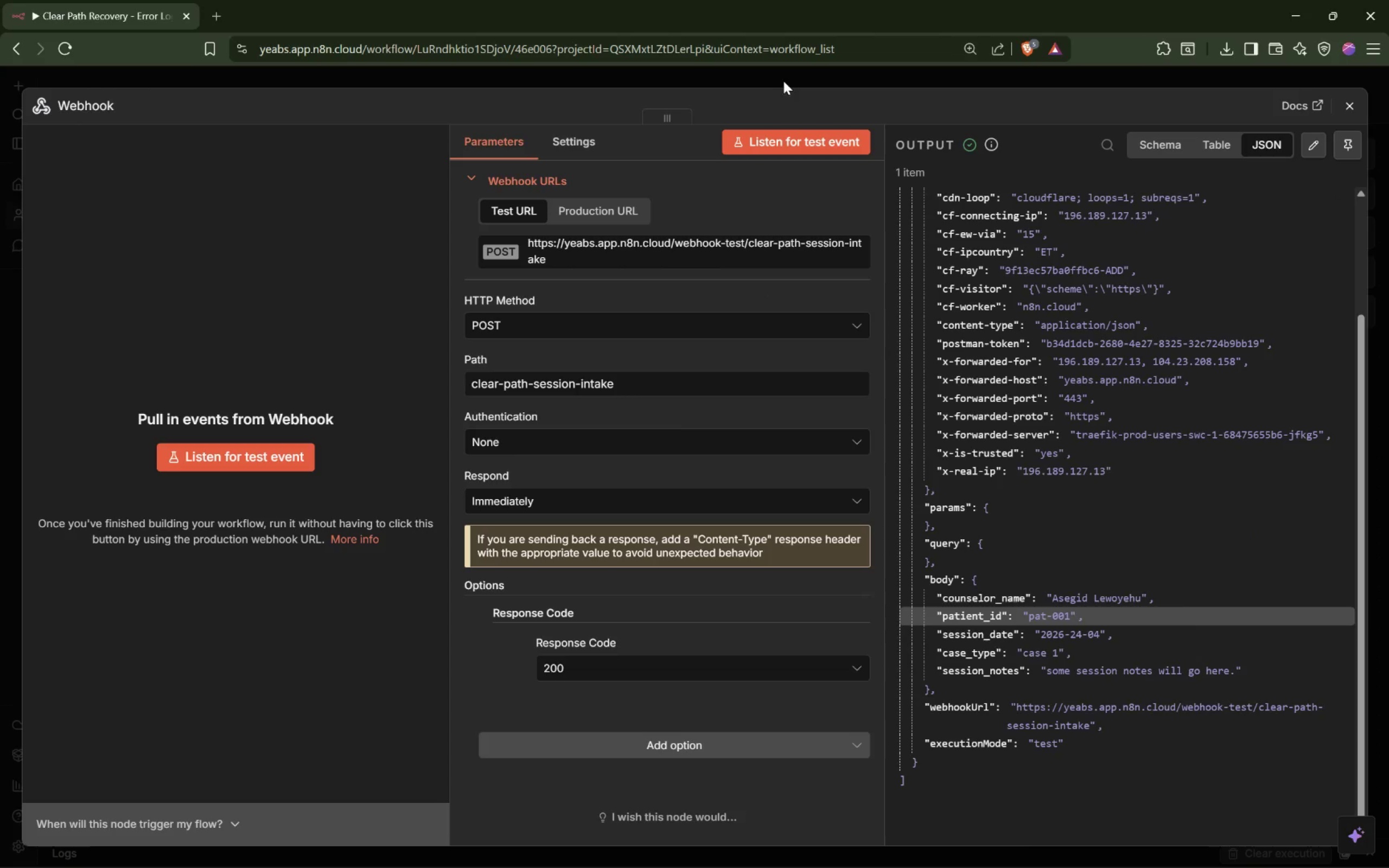 
wait(7.59)
 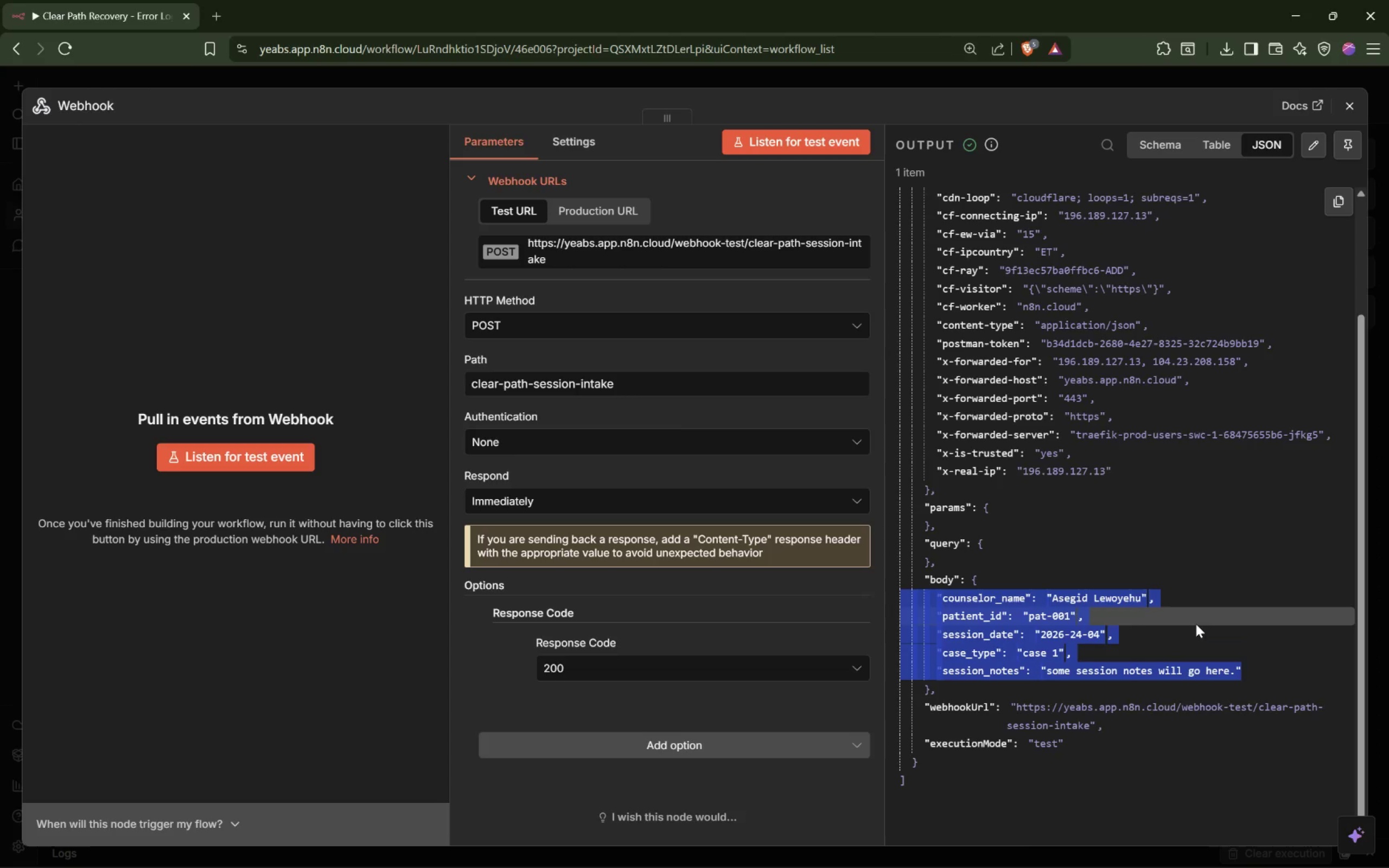 
left_click([936, 72])
 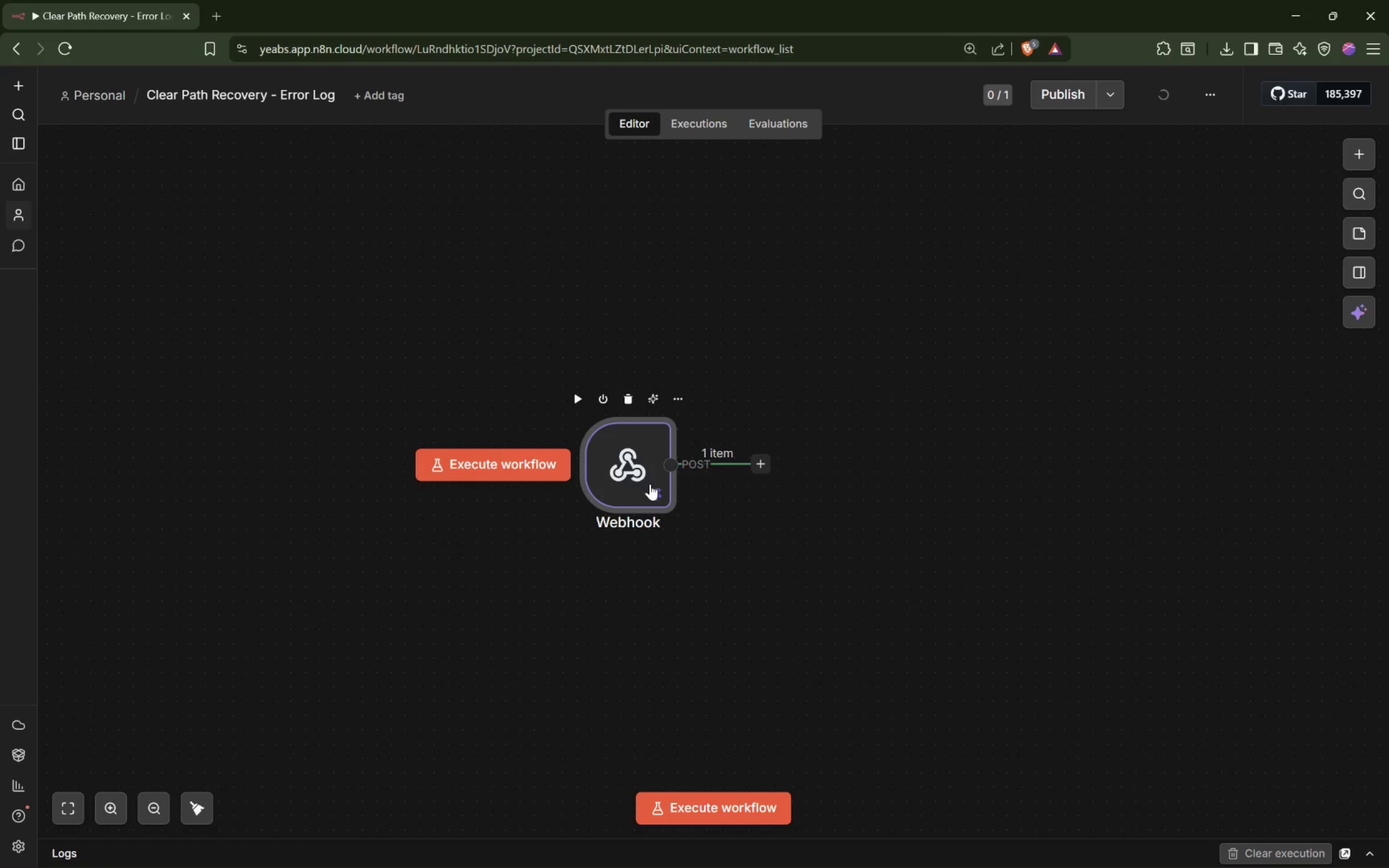 
left_click_drag(start_coordinate=[641, 475], to_coordinate=[178, 473])
 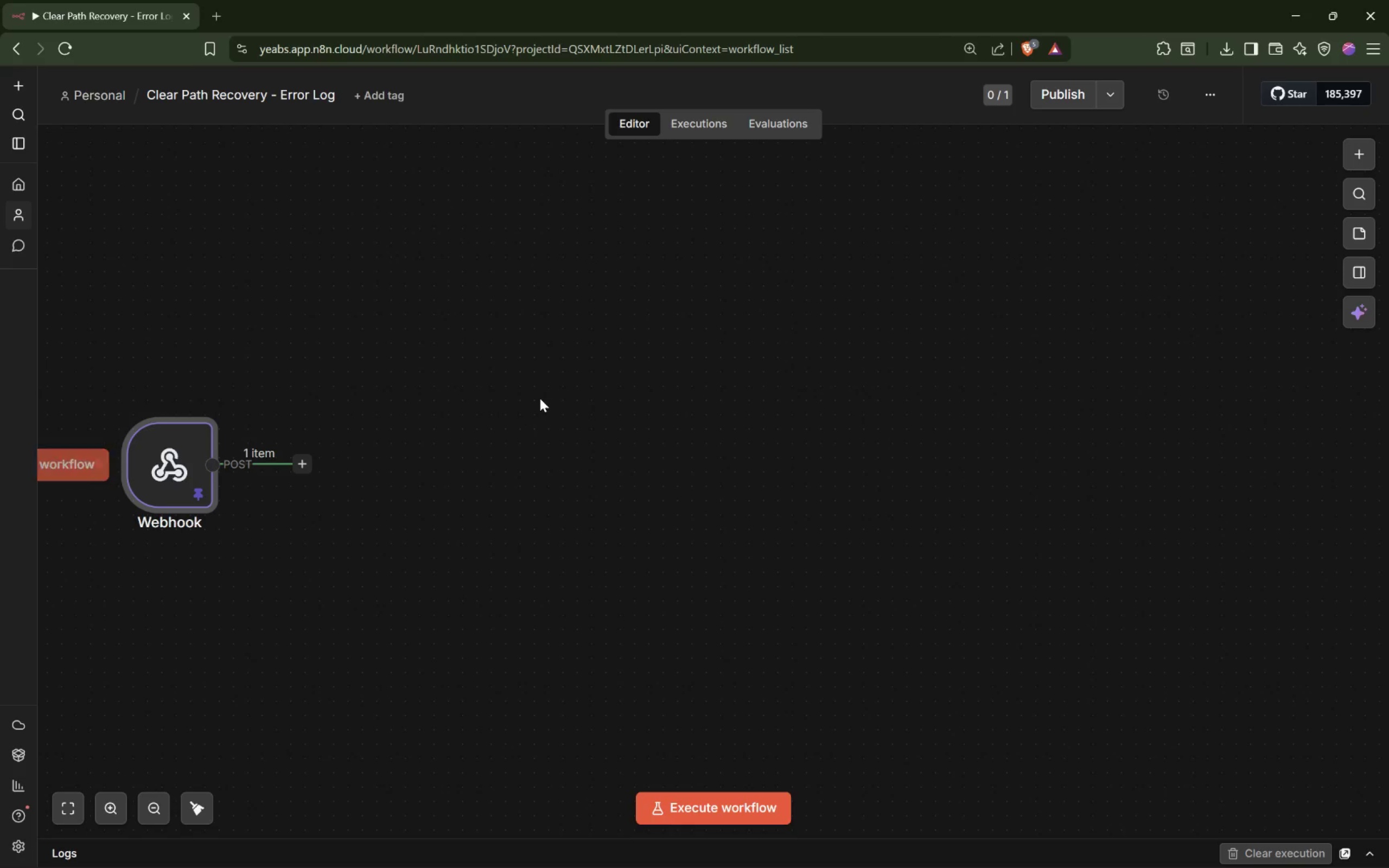 
left_click([540, 397])
 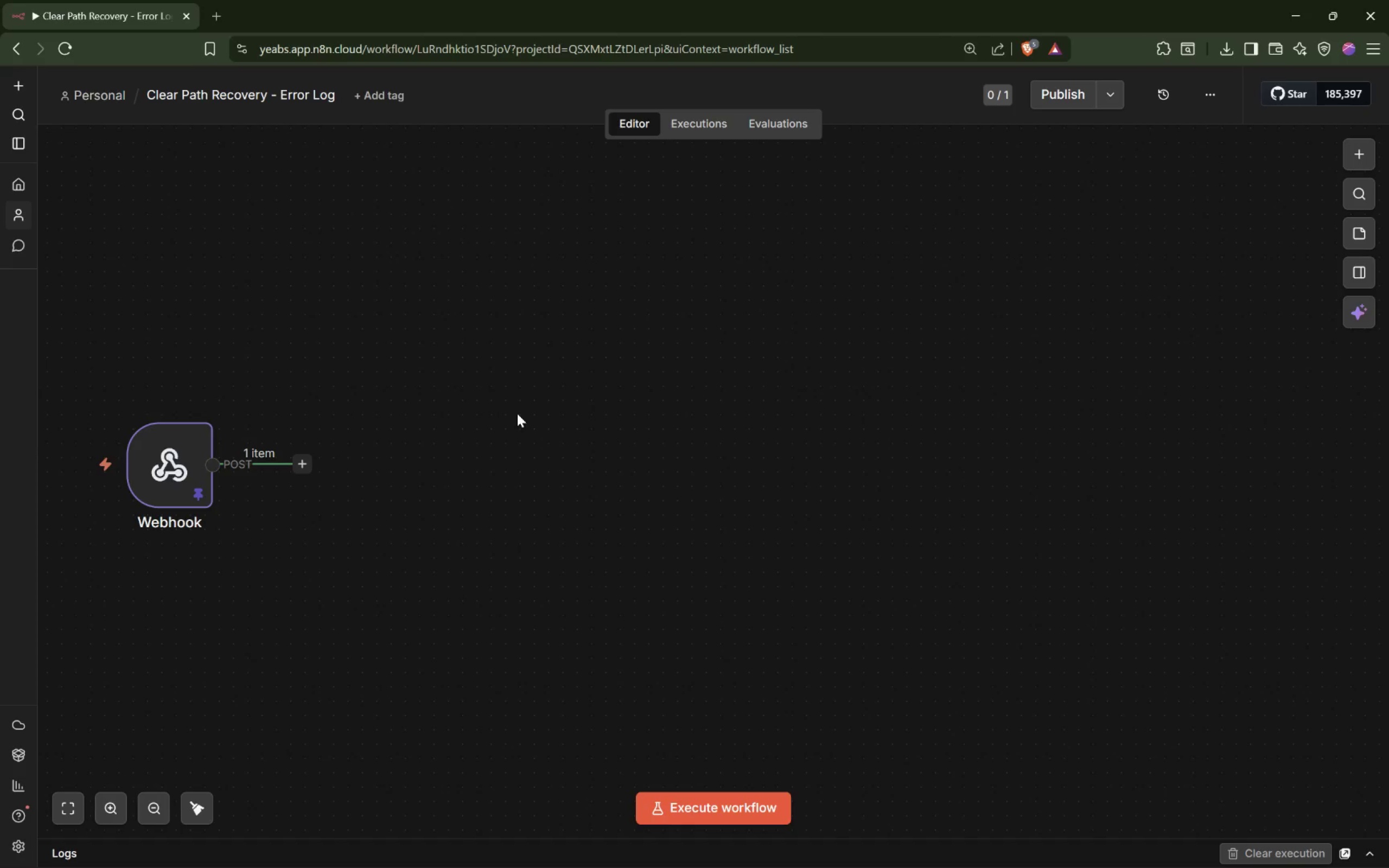 
wait(24.13)
 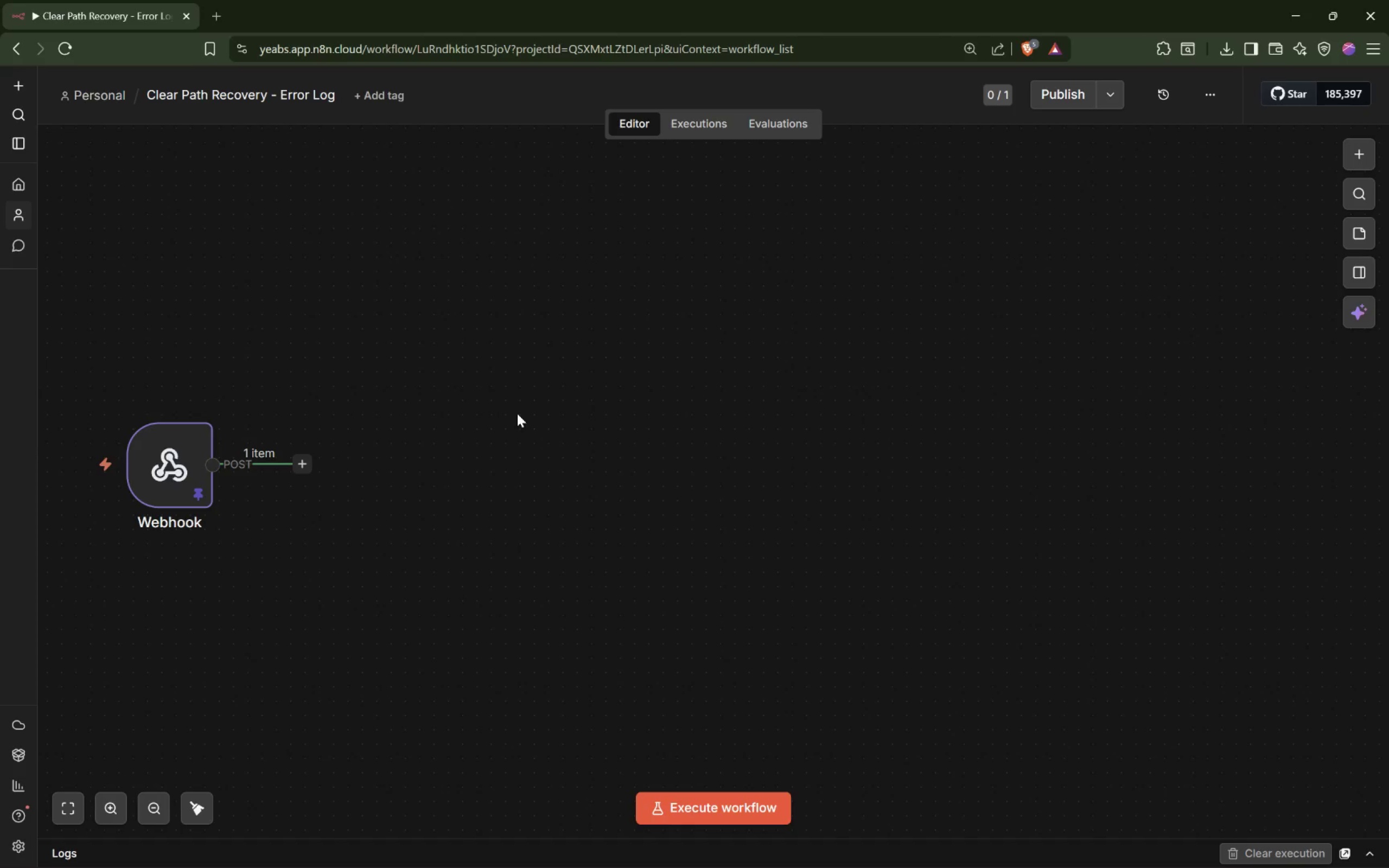 
type(Set Session Data)
 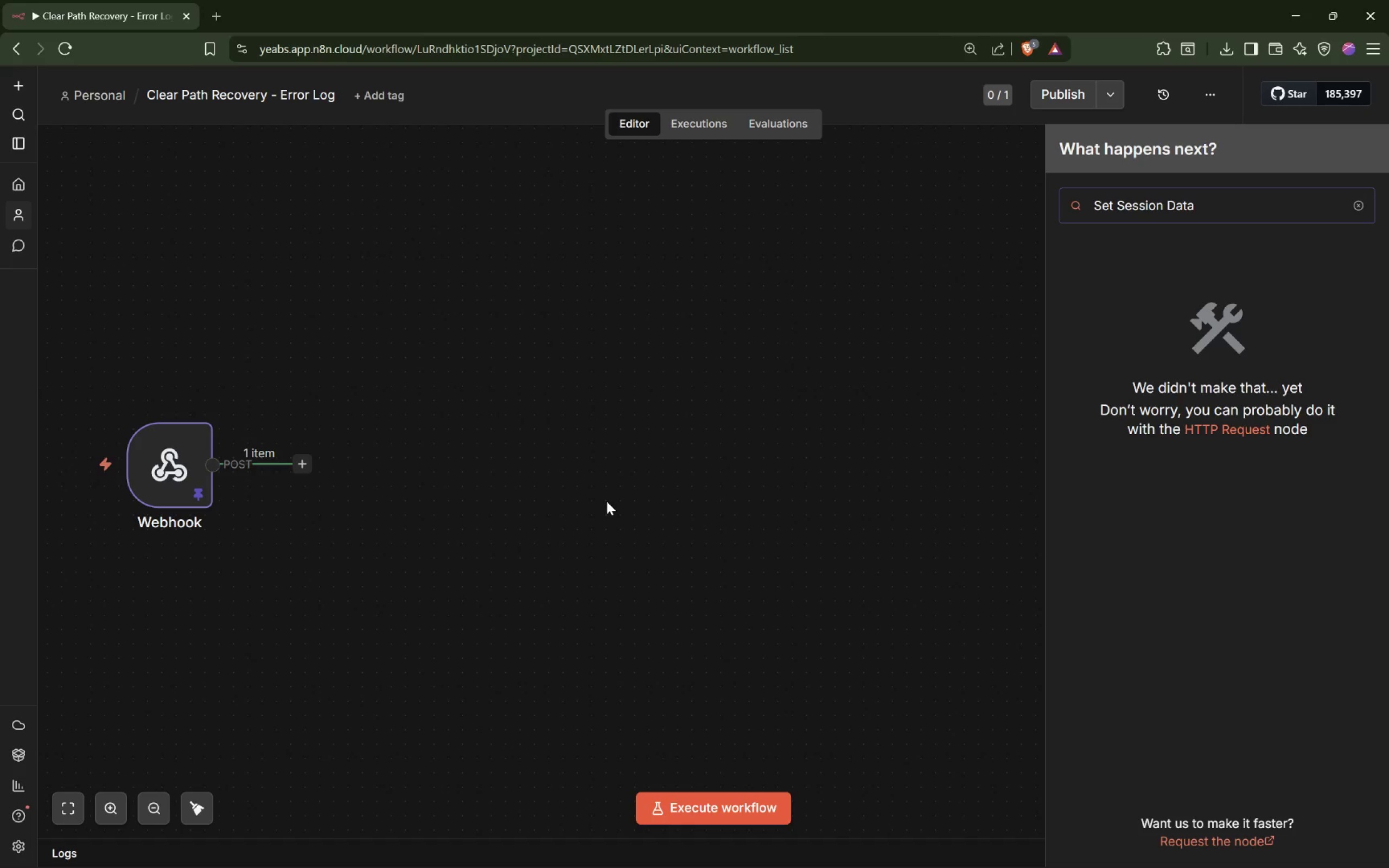 
wait(52.41)
 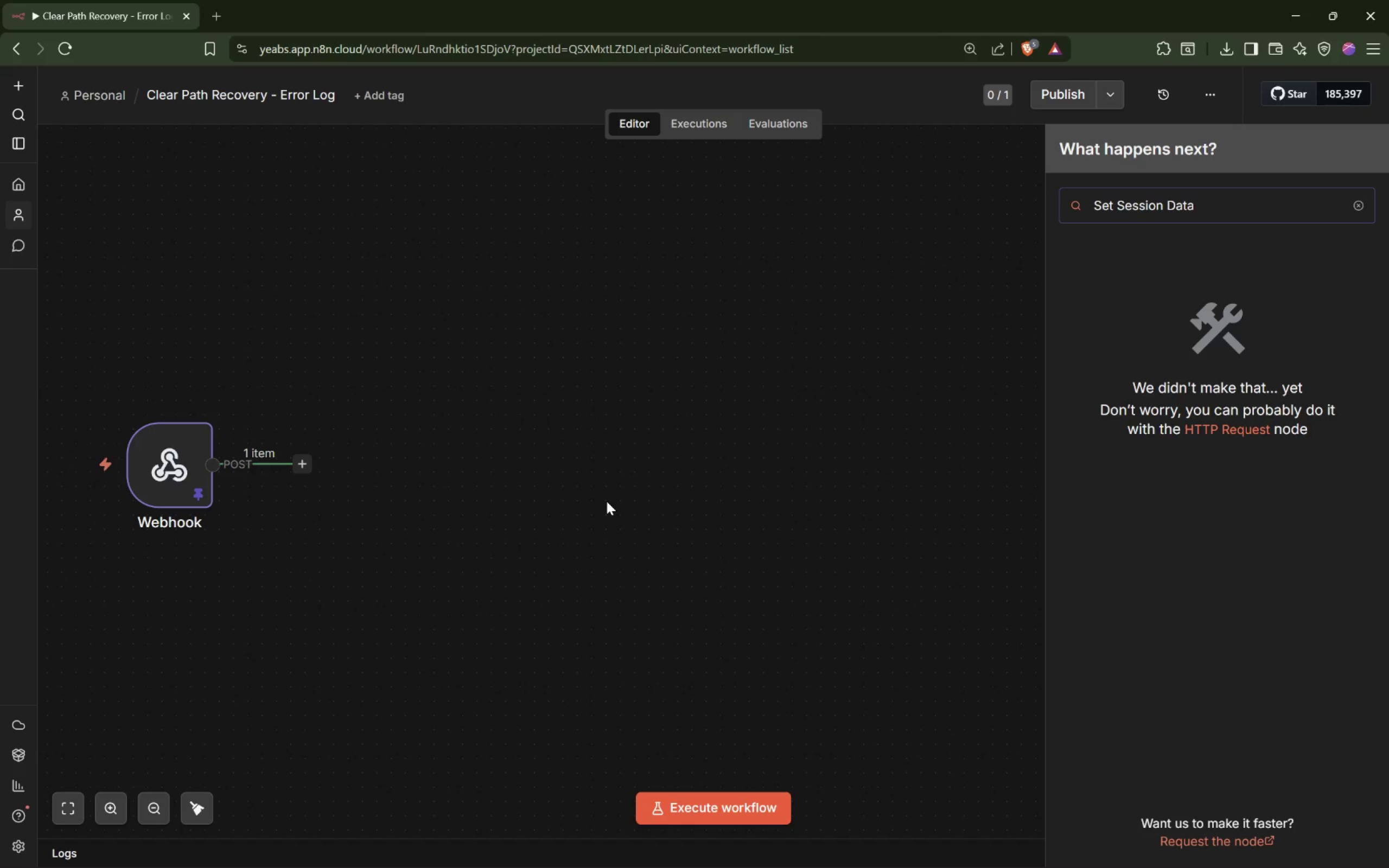 
left_click([304, 465])
 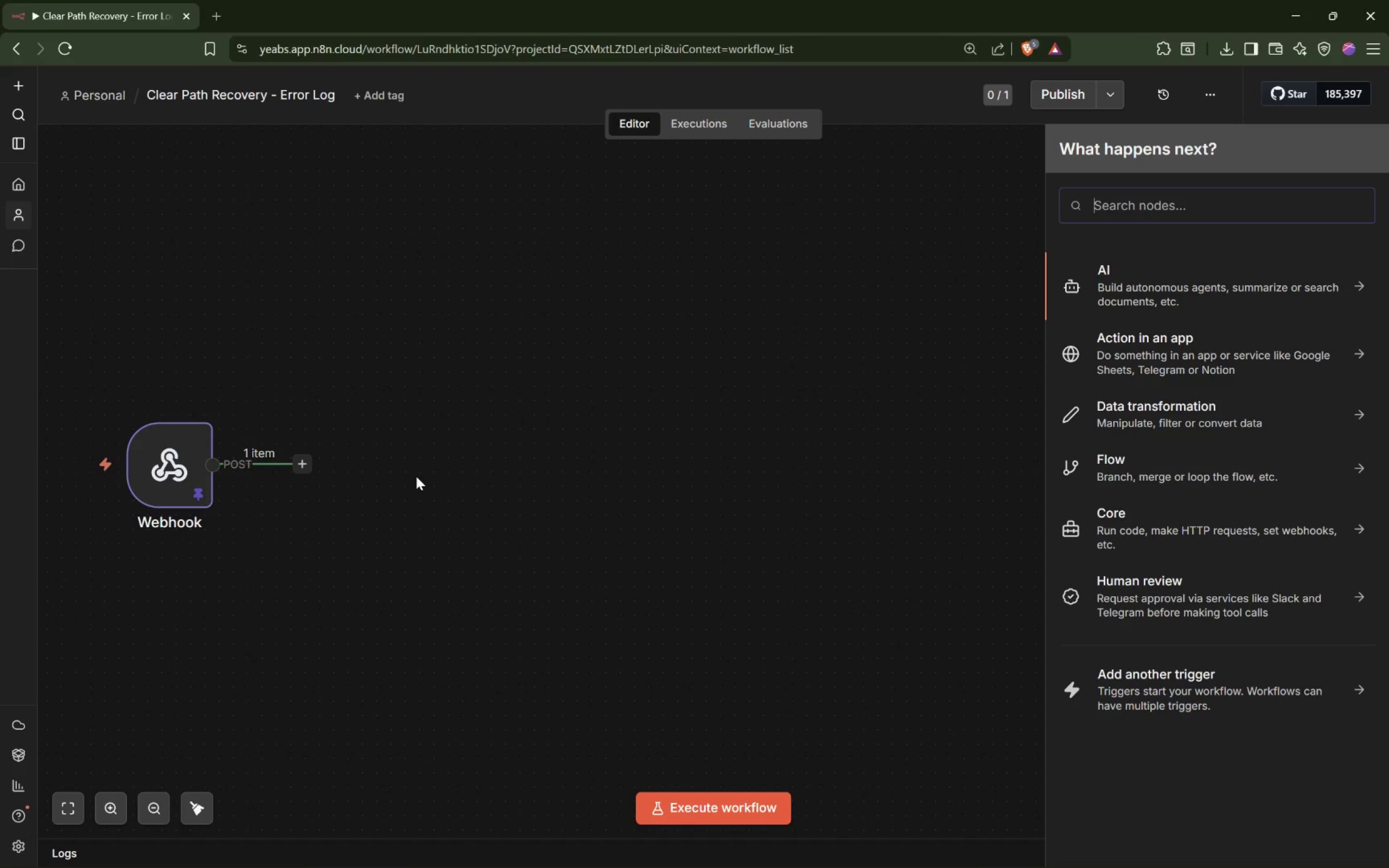 
type((Set))
 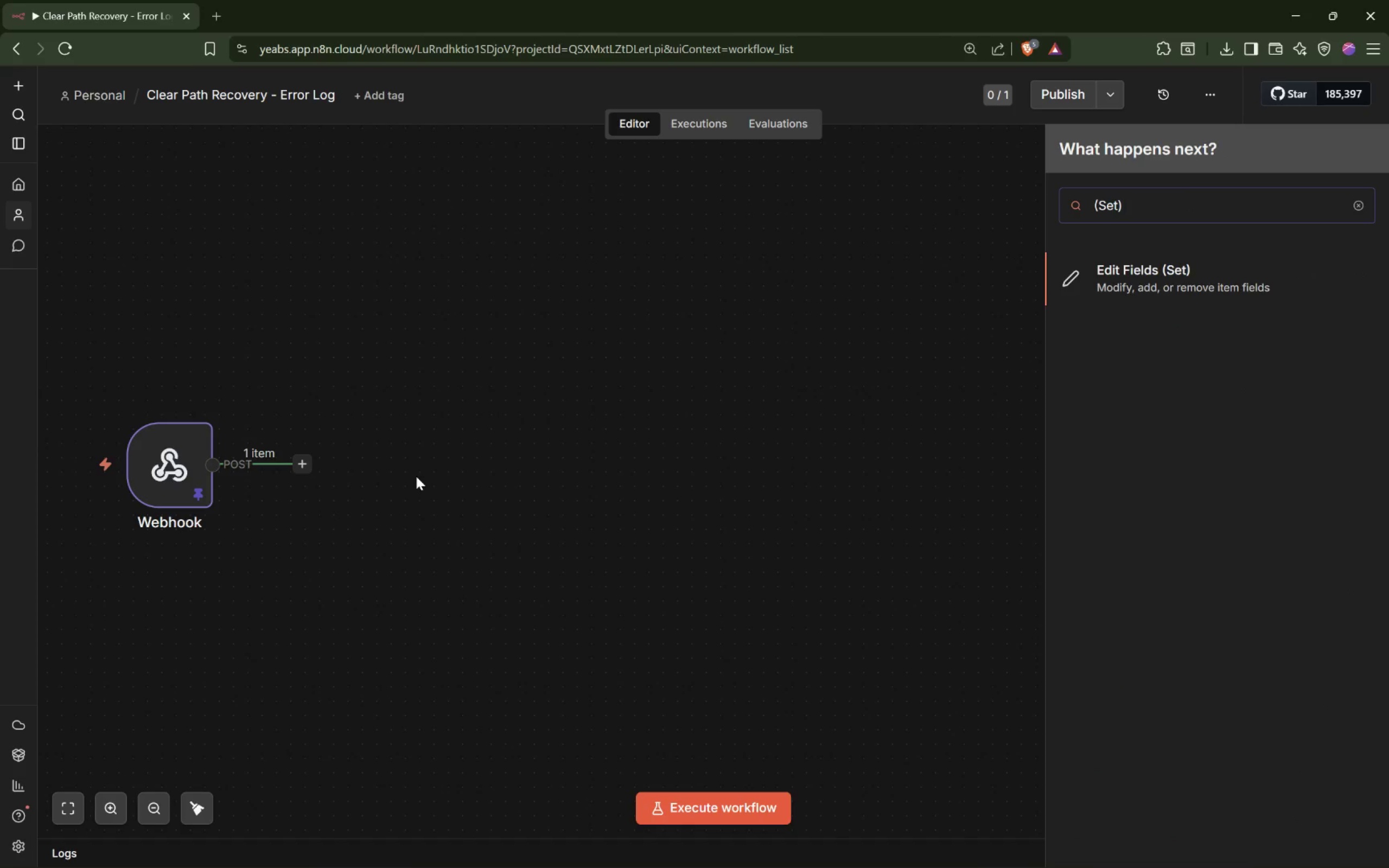 
left_click([1192, 280])
 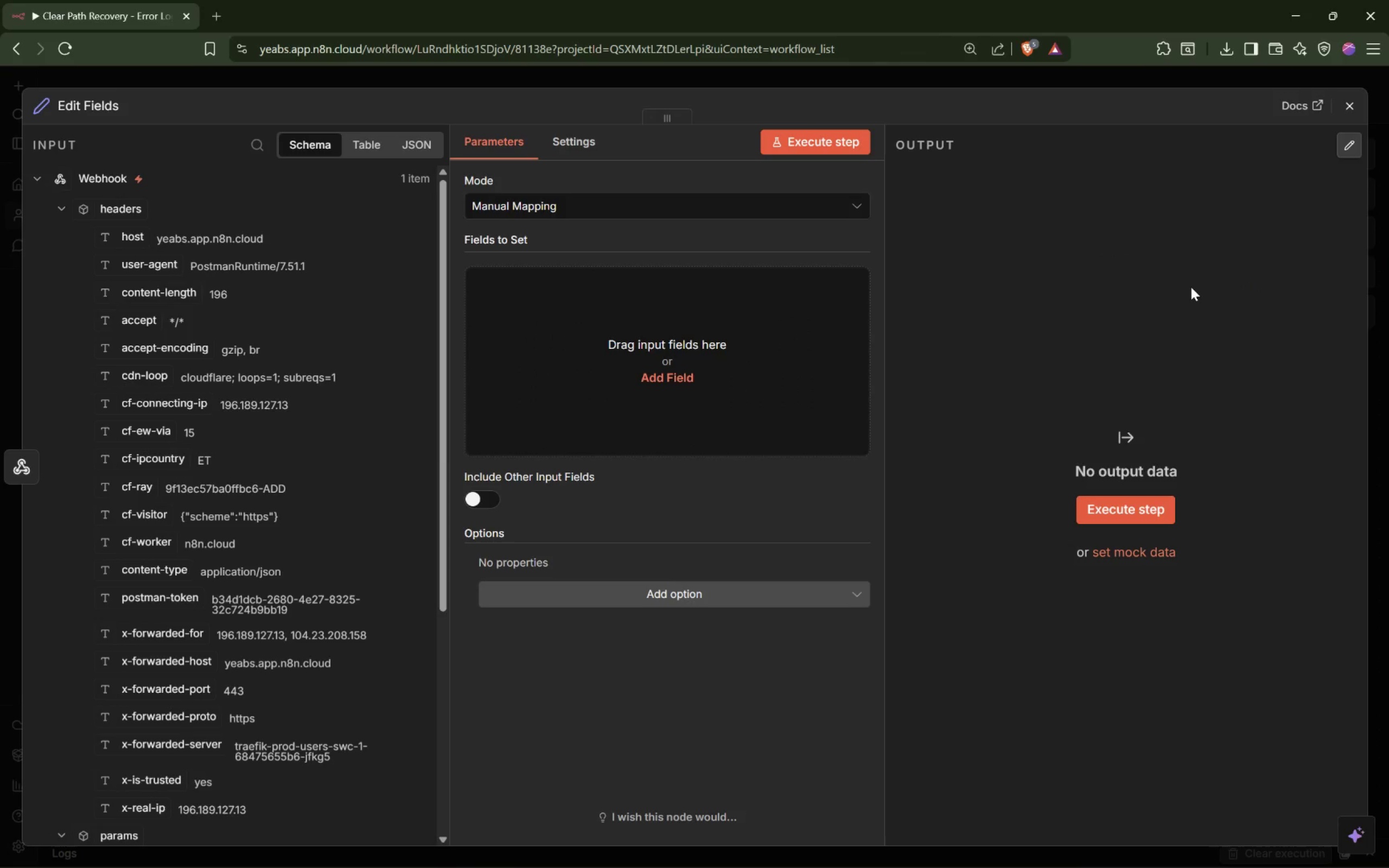 
wait(19.25)
 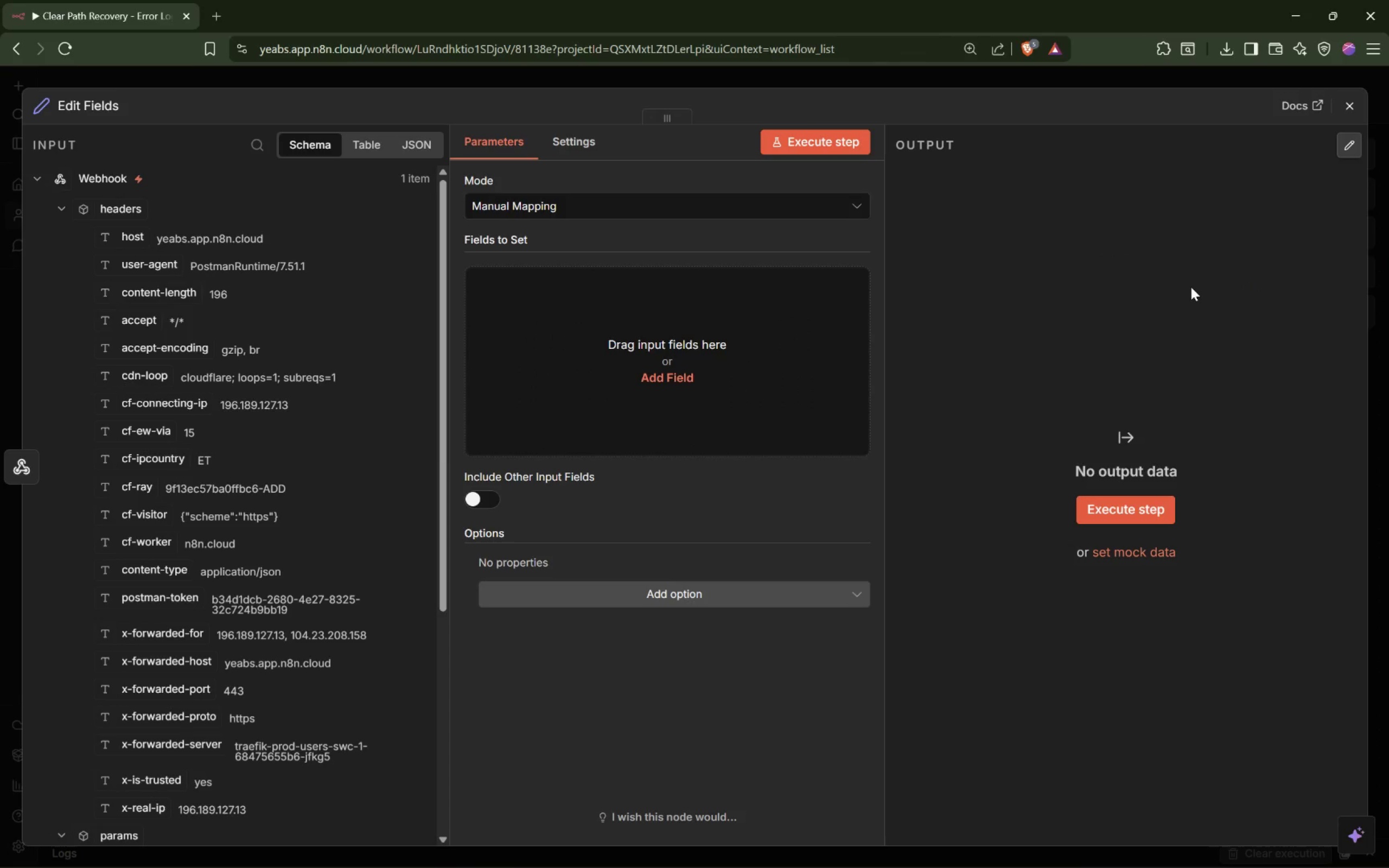 
left_click([704, 412])
 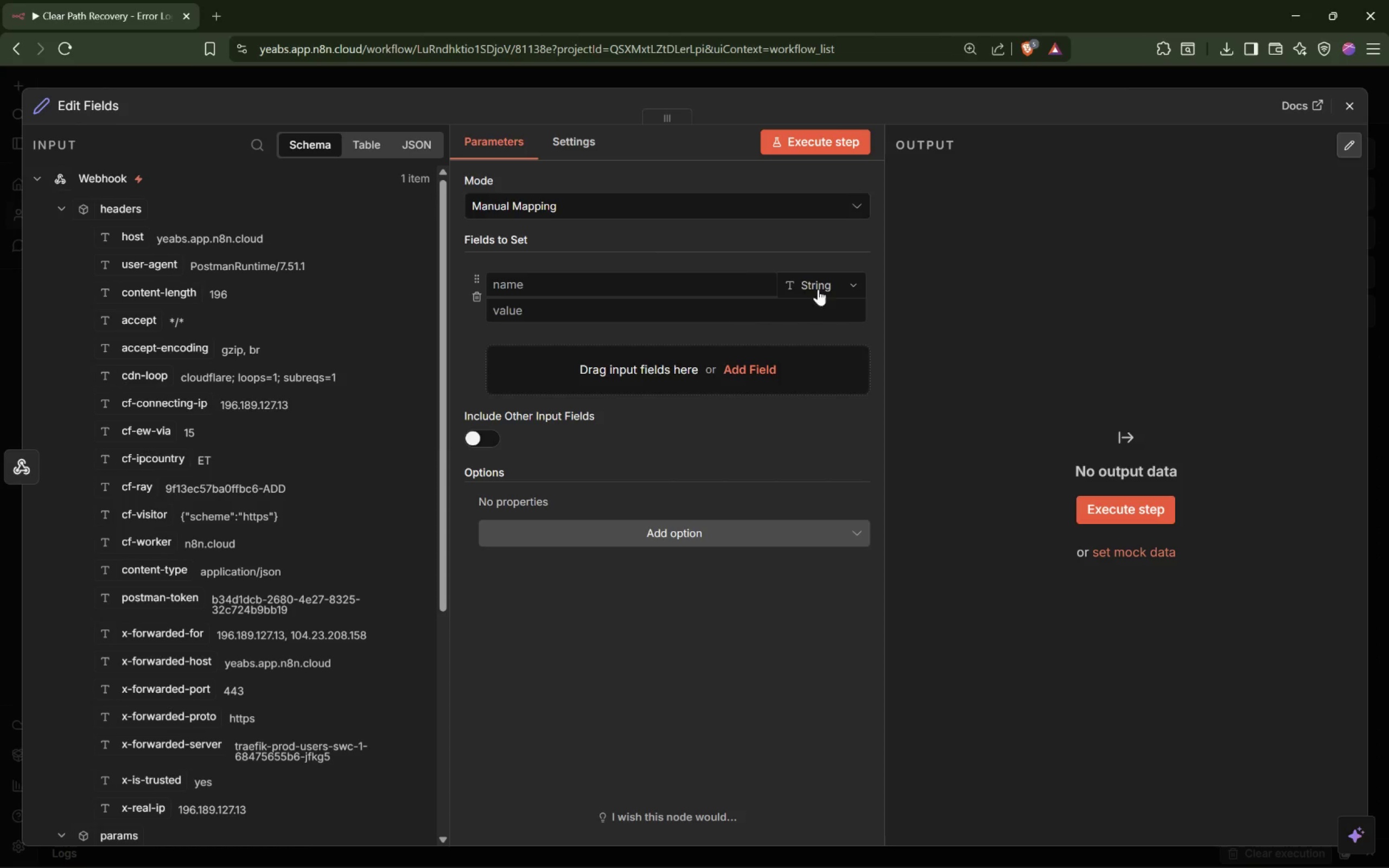 
wait(7.93)
 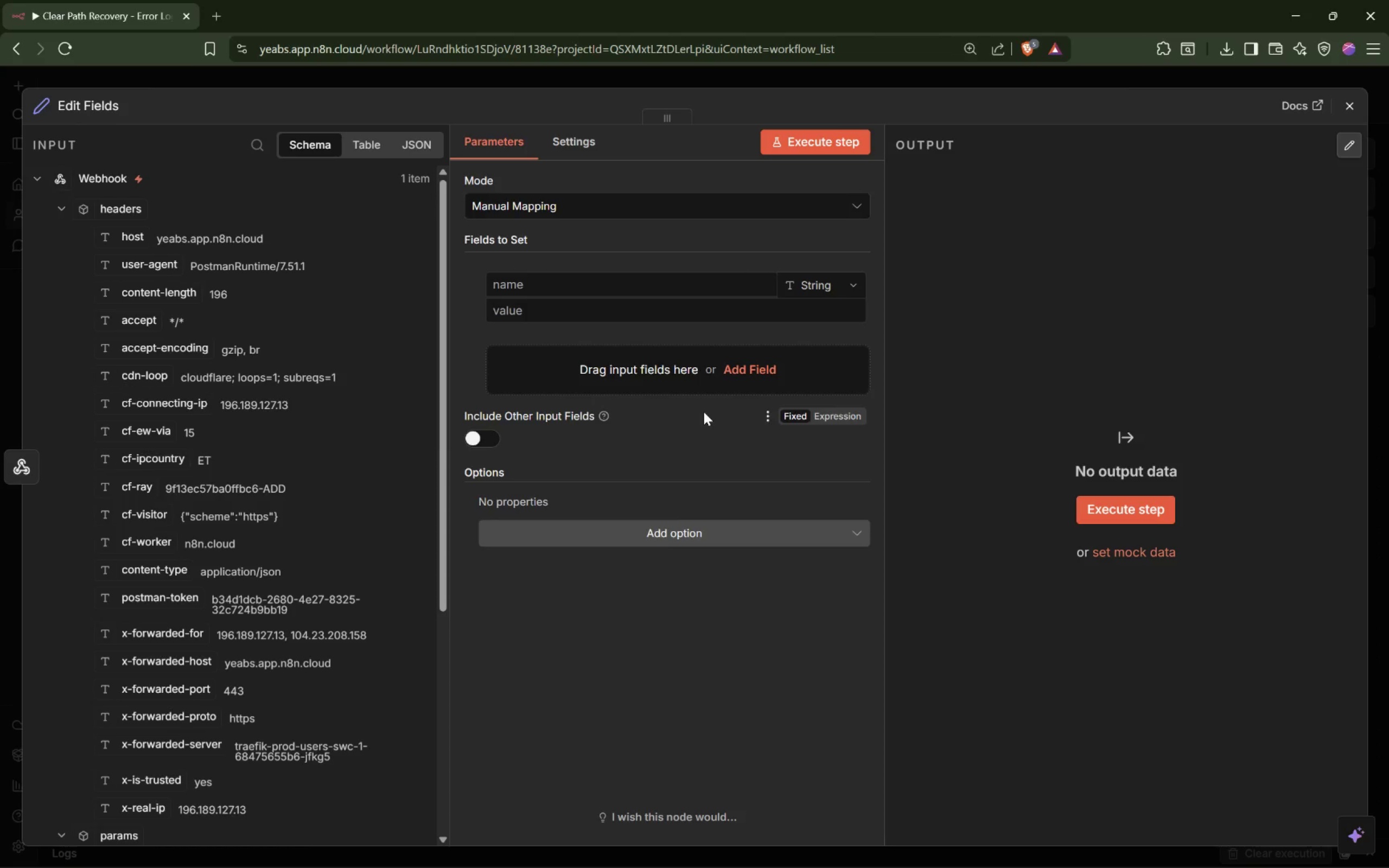 
scroll: coordinate [326, 477], scroll_direction: down, amount: 7.0
 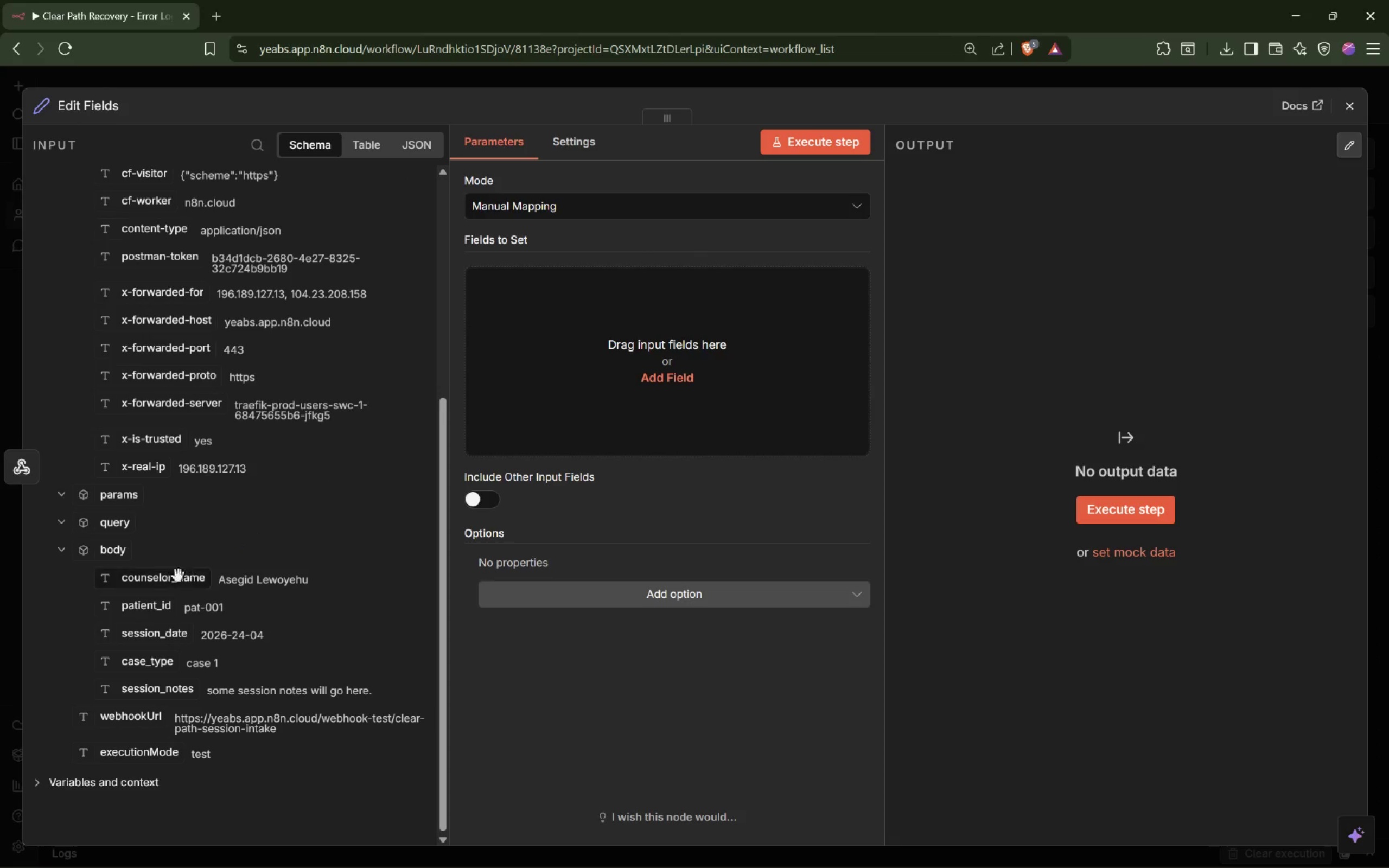 
left_click_drag(start_coordinate=[168, 584], to_coordinate=[673, 341])
 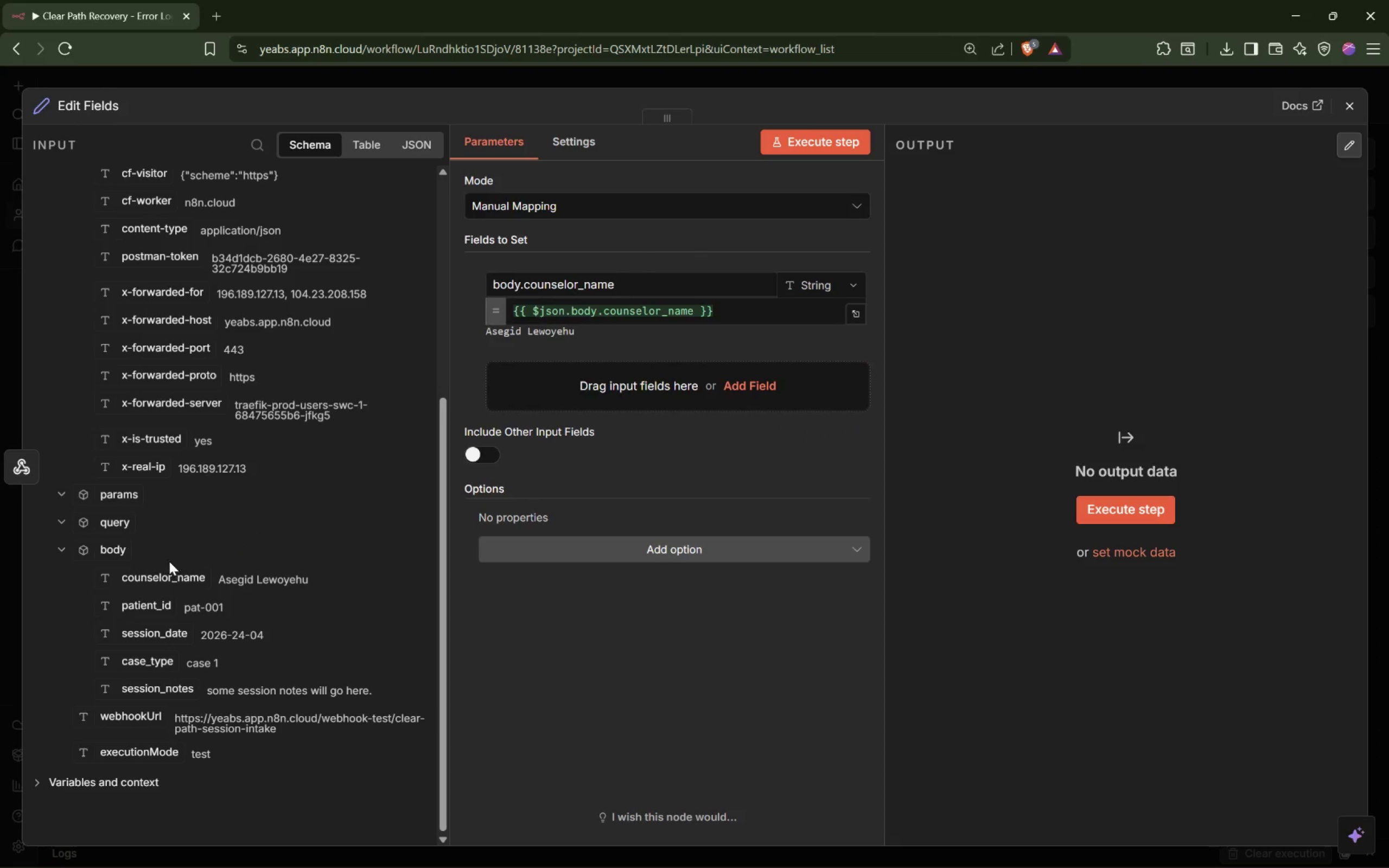 
left_click_drag(start_coordinate=[158, 609], to_coordinate=[652, 385])
 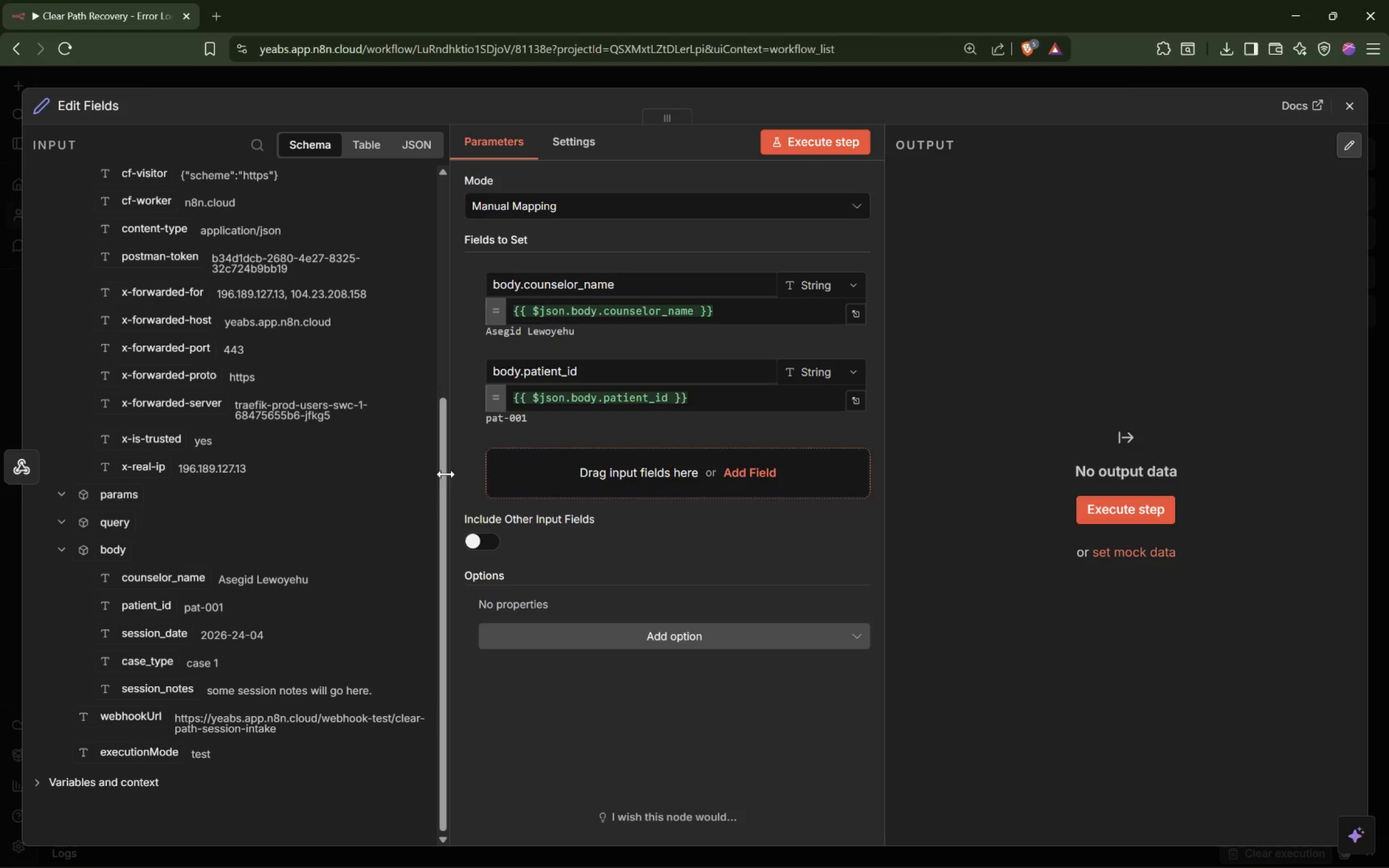 
left_click_drag(start_coordinate=[155, 642], to_coordinate=[571, 454])
 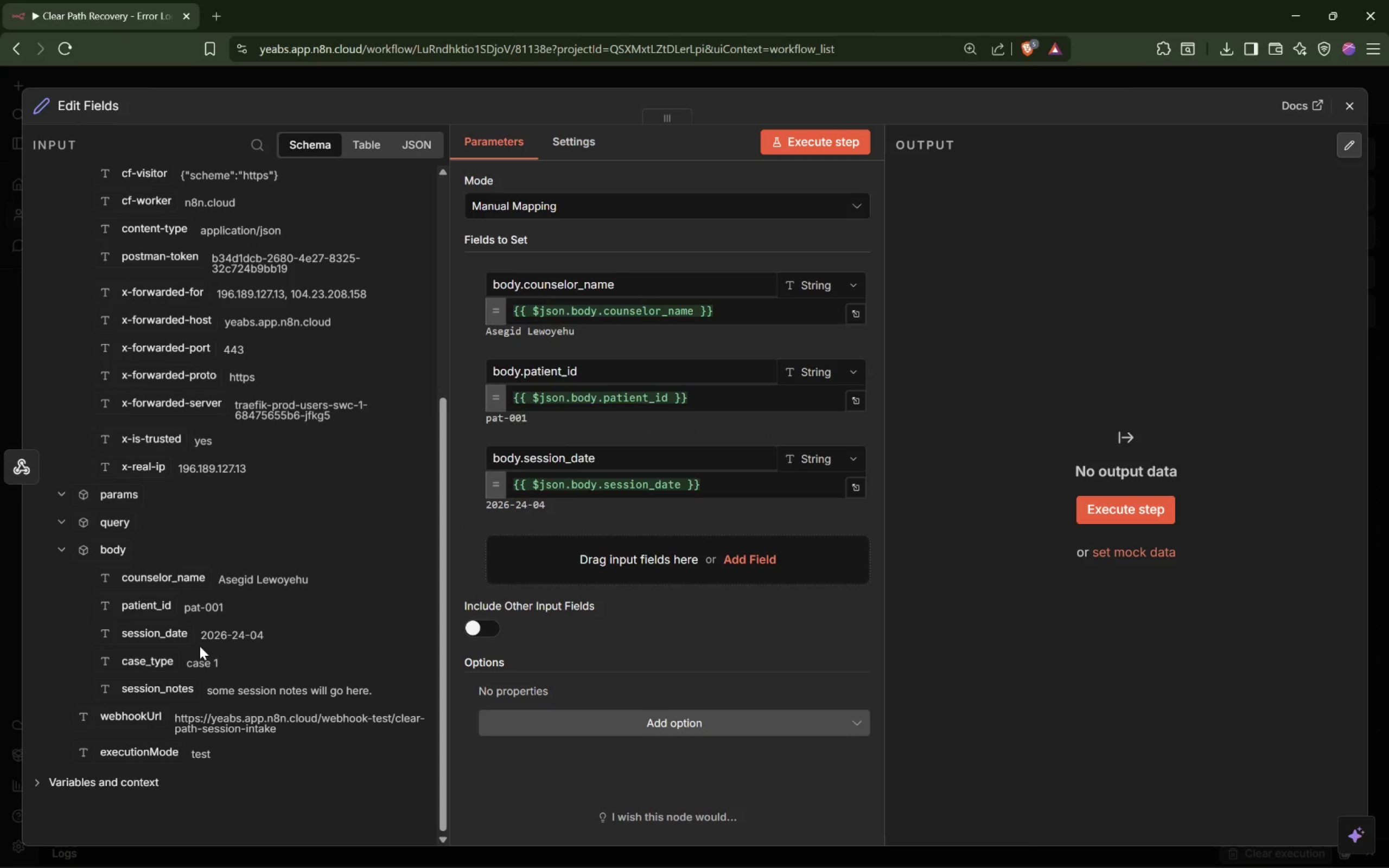 
left_click_drag(start_coordinate=[143, 667], to_coordinate=[632, 557])
 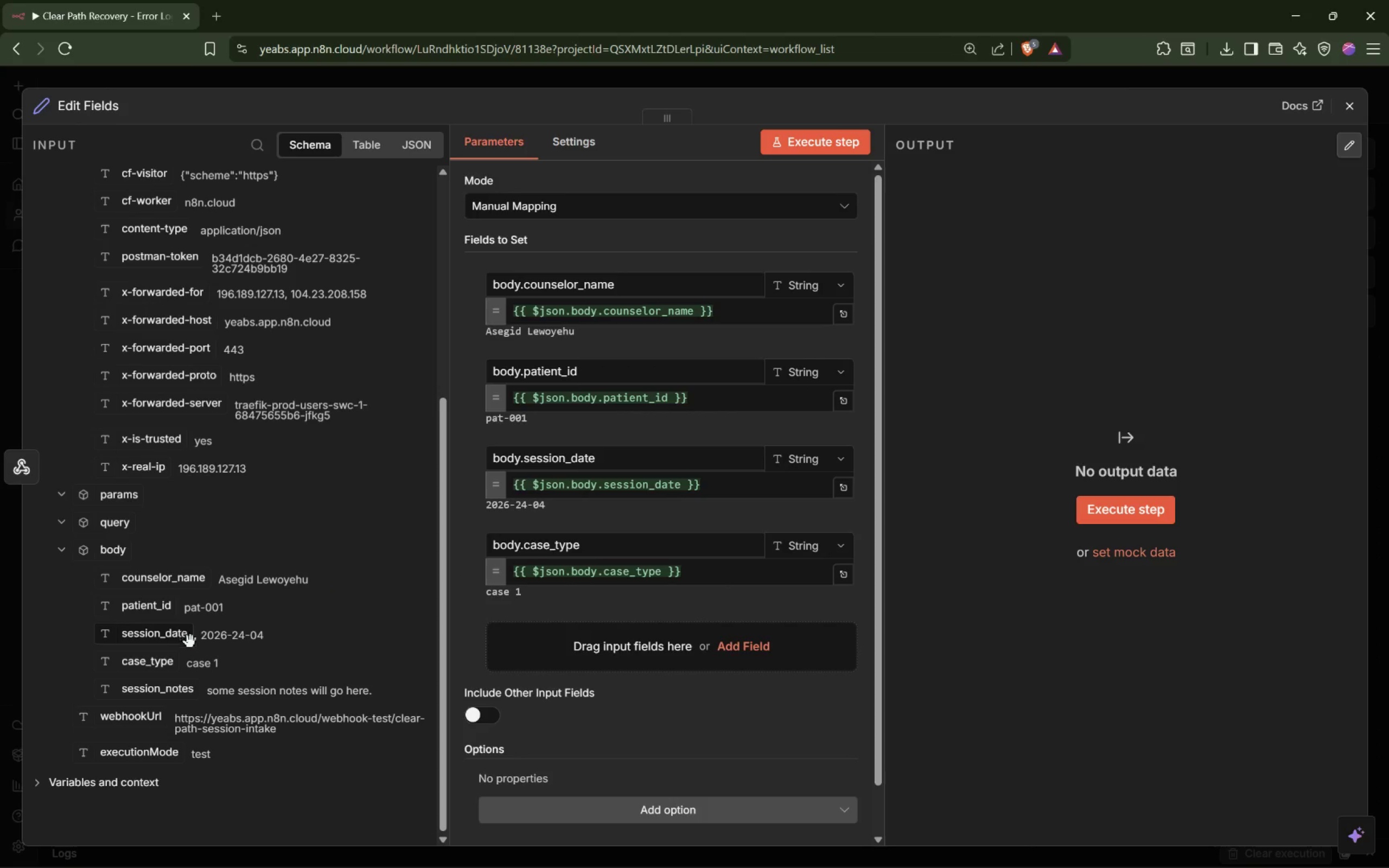 
left_click_drag(start_coordinate=[158, 693], to_coordinate=[614, 651])
 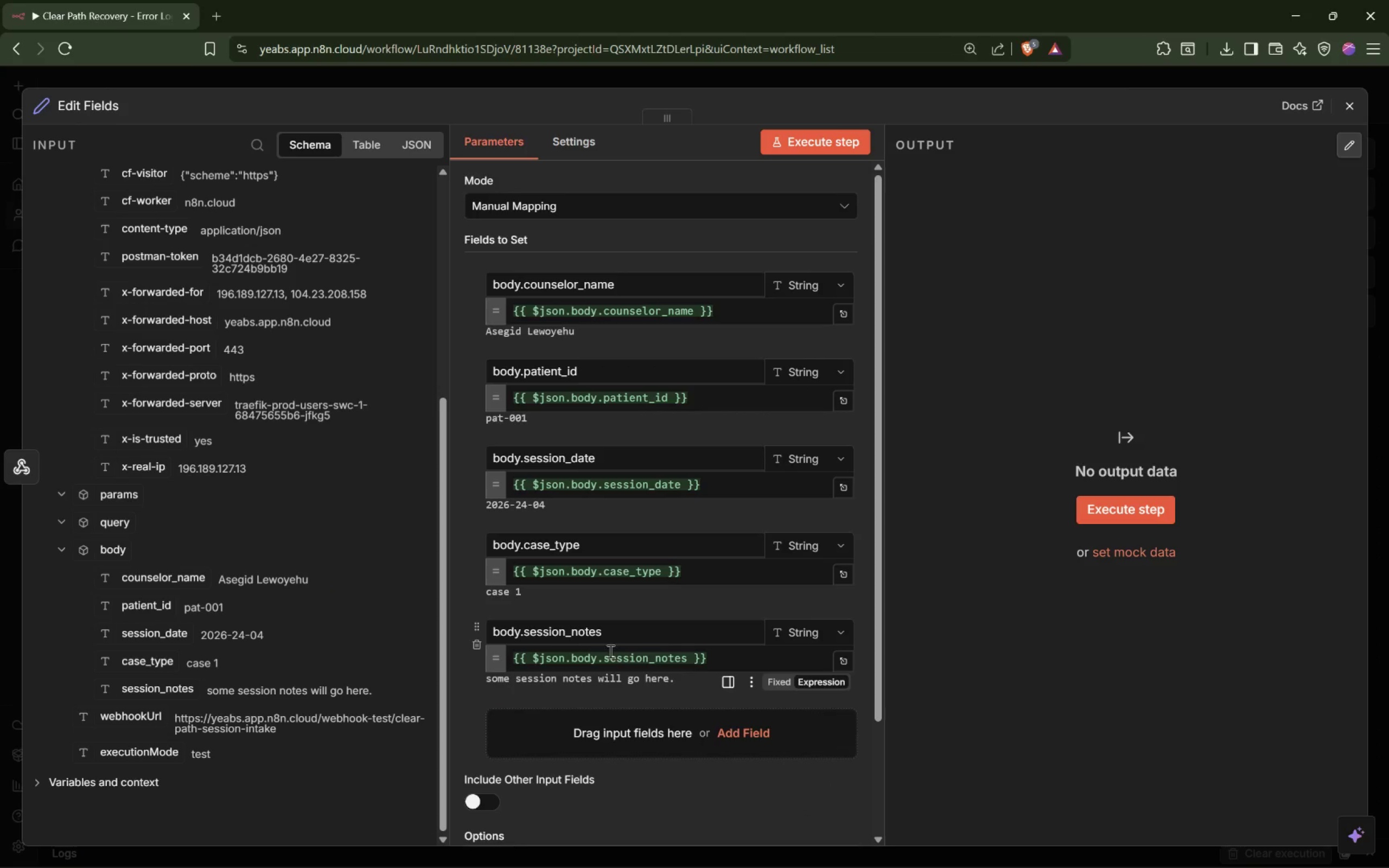 
mouse_move([617, 638])
 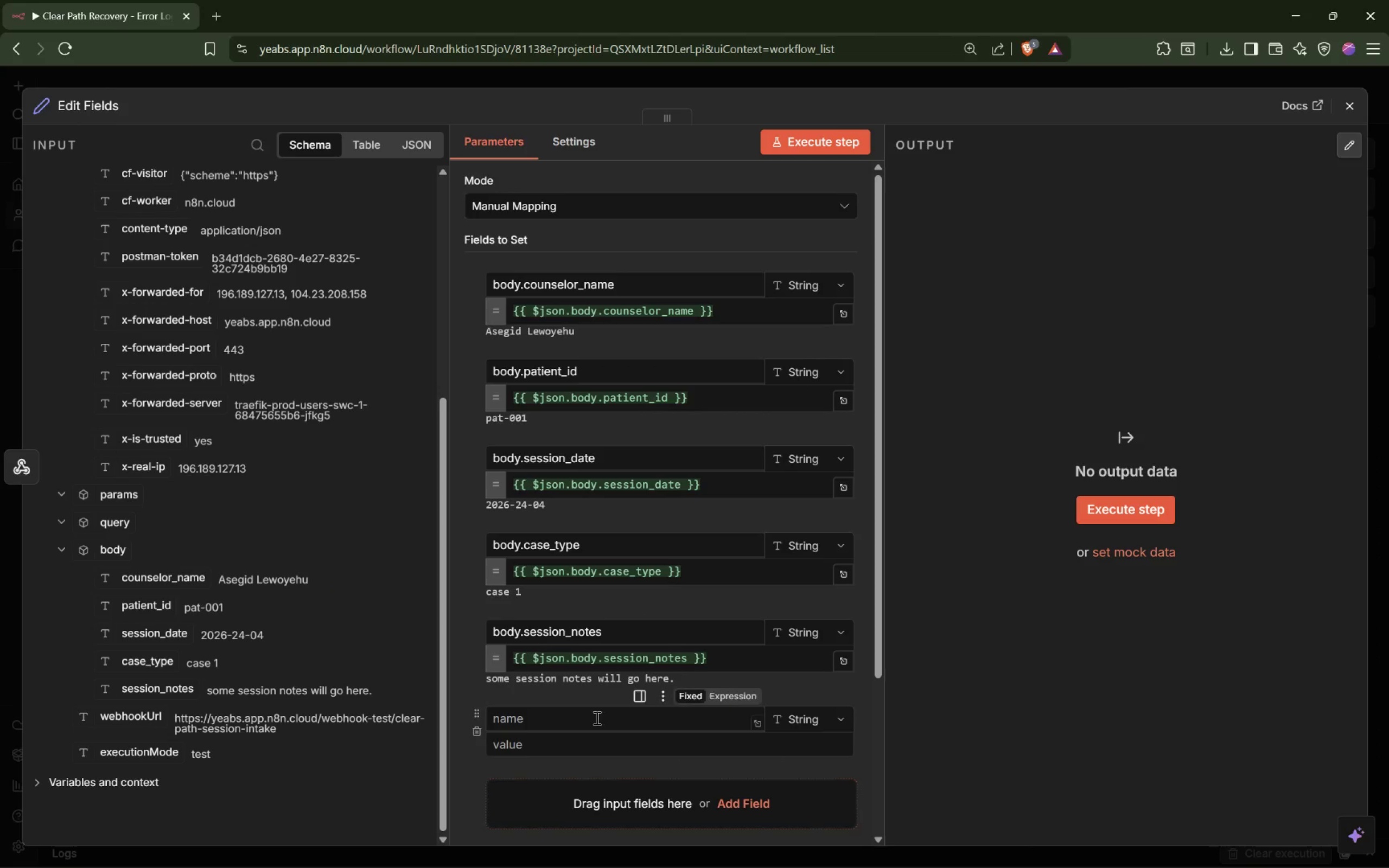 
left_click_drag(start_coordinate=[569, 720], to_coordinate=[579, 721])
 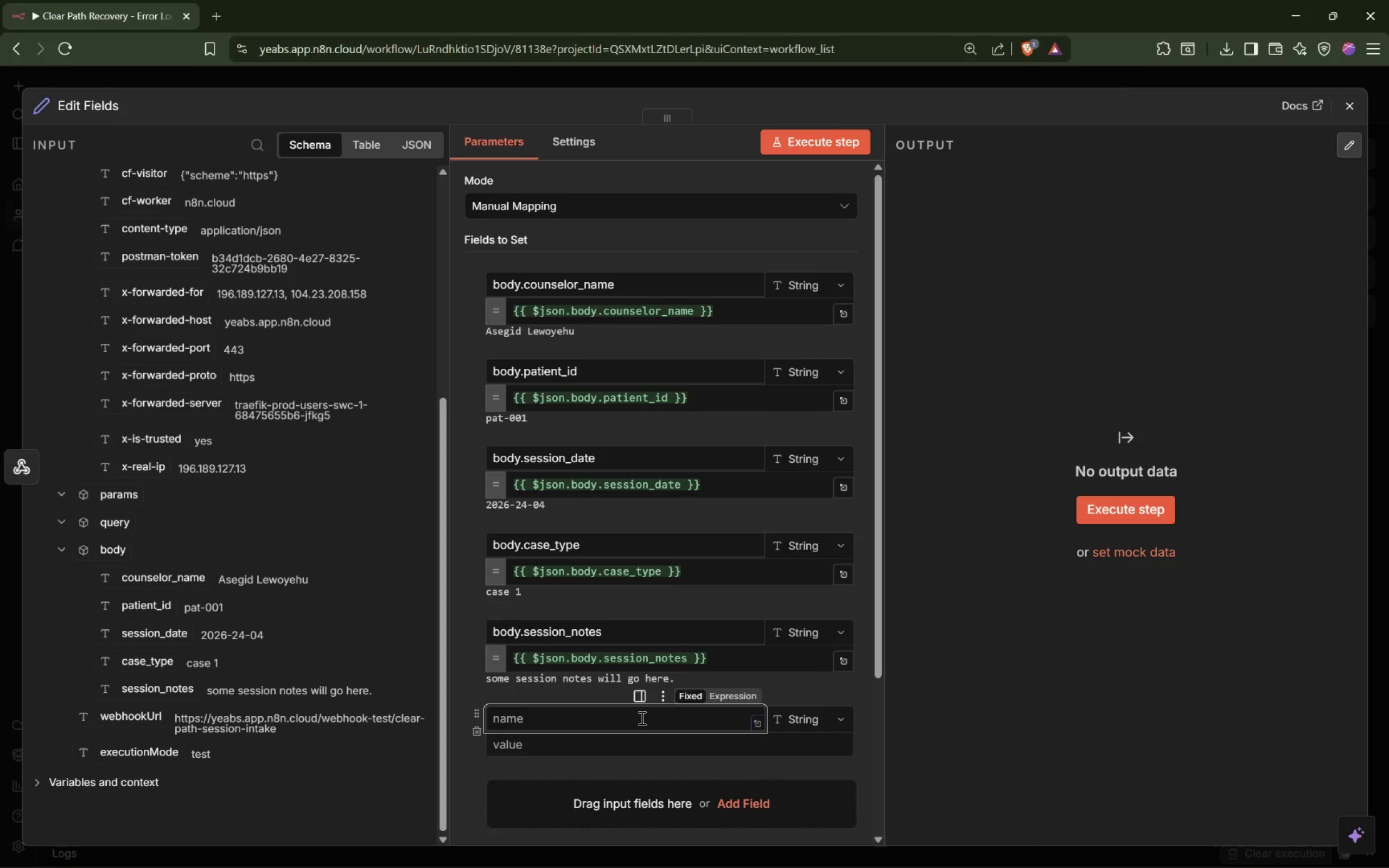 
type(received_at)
 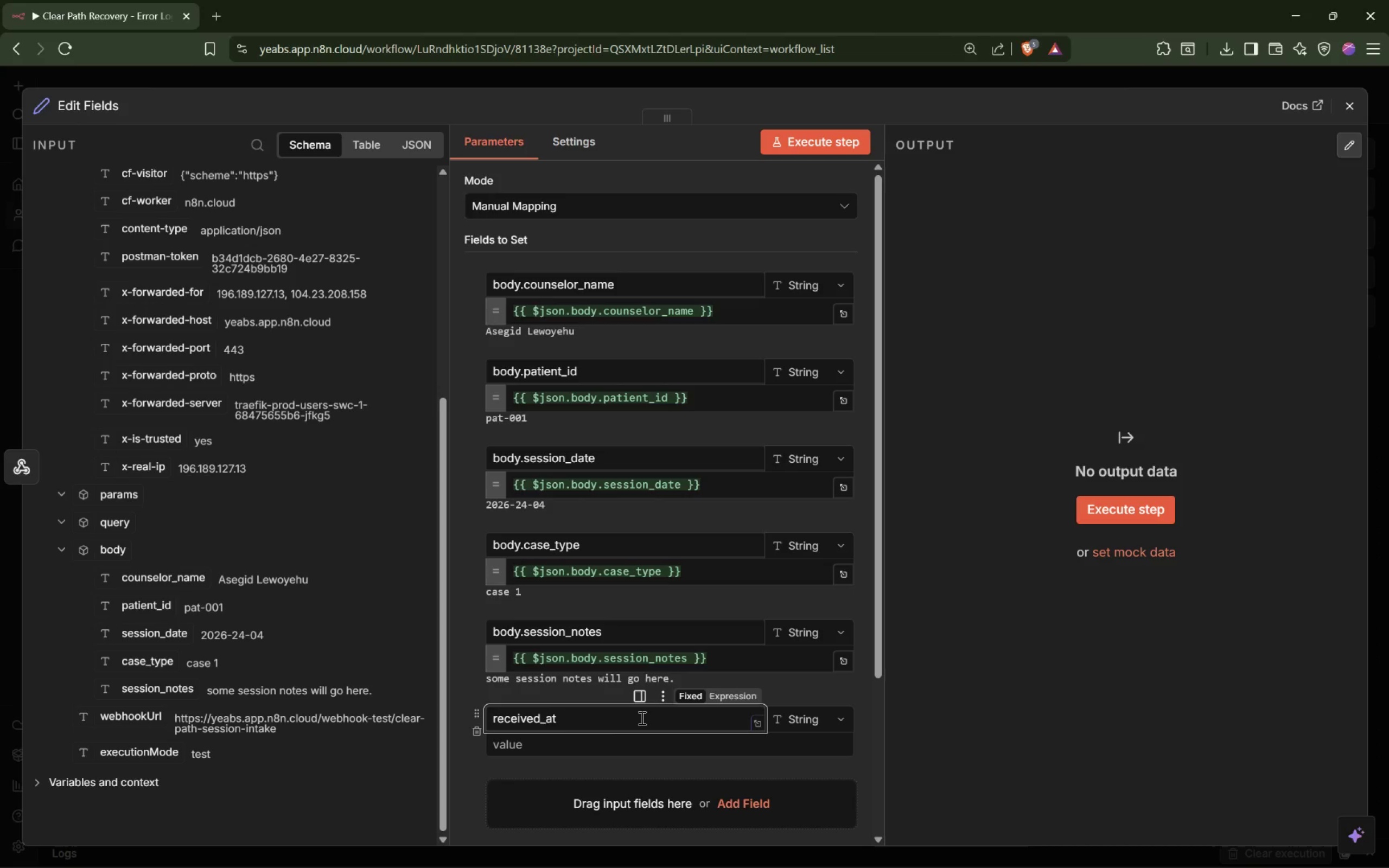 
left_click([514, 748])
 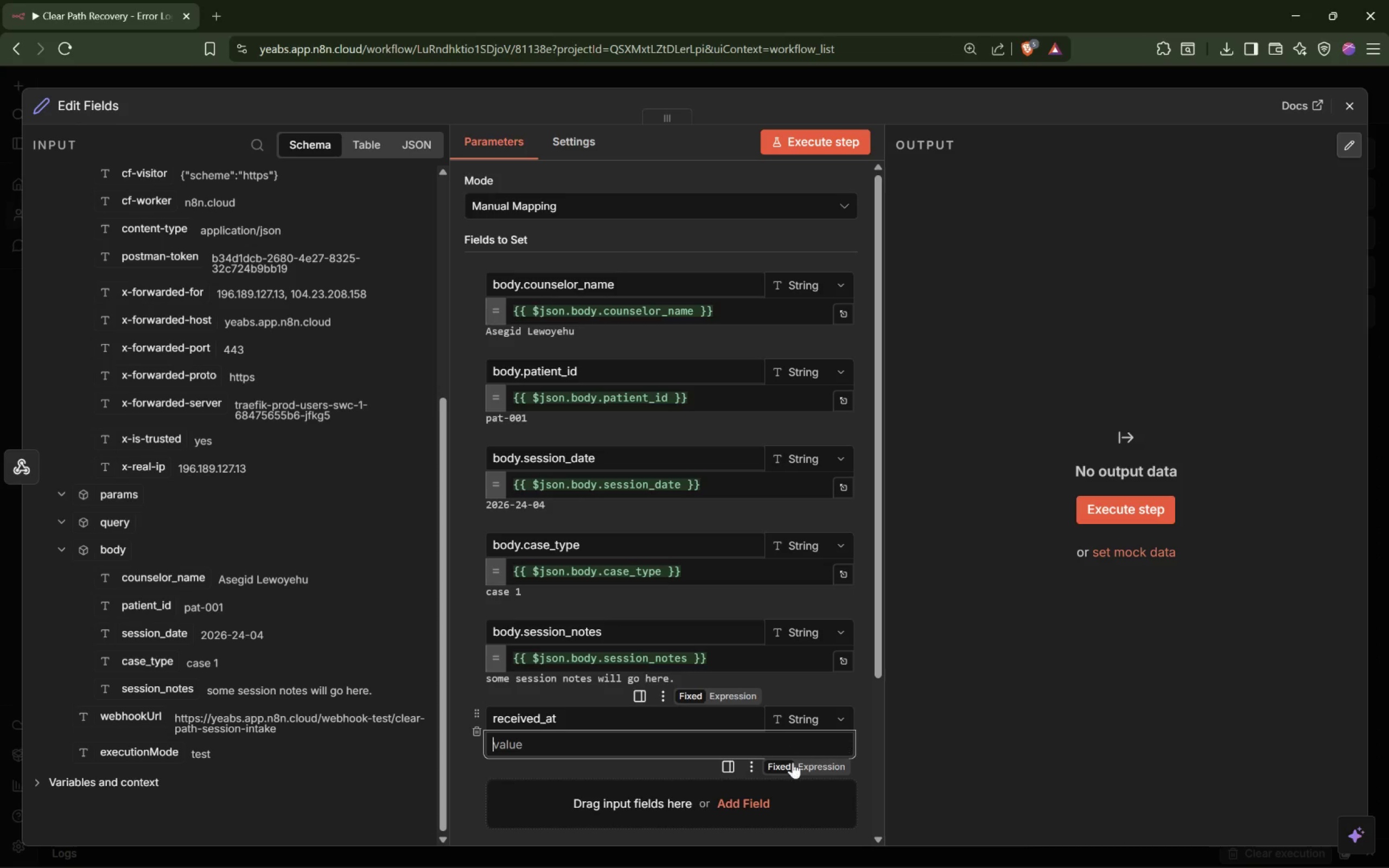 
left_click([799, 768])
 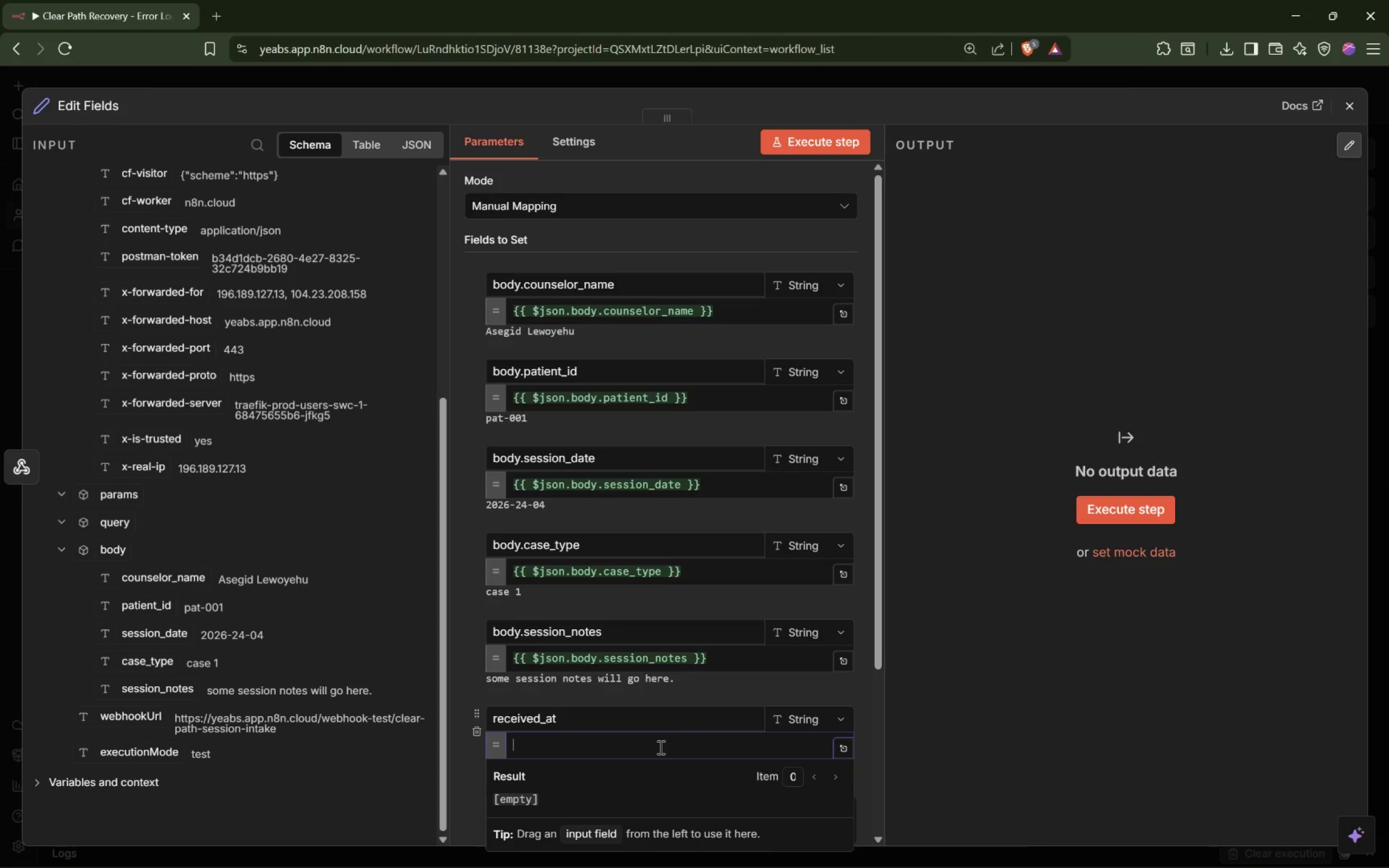 
type({{$now)
 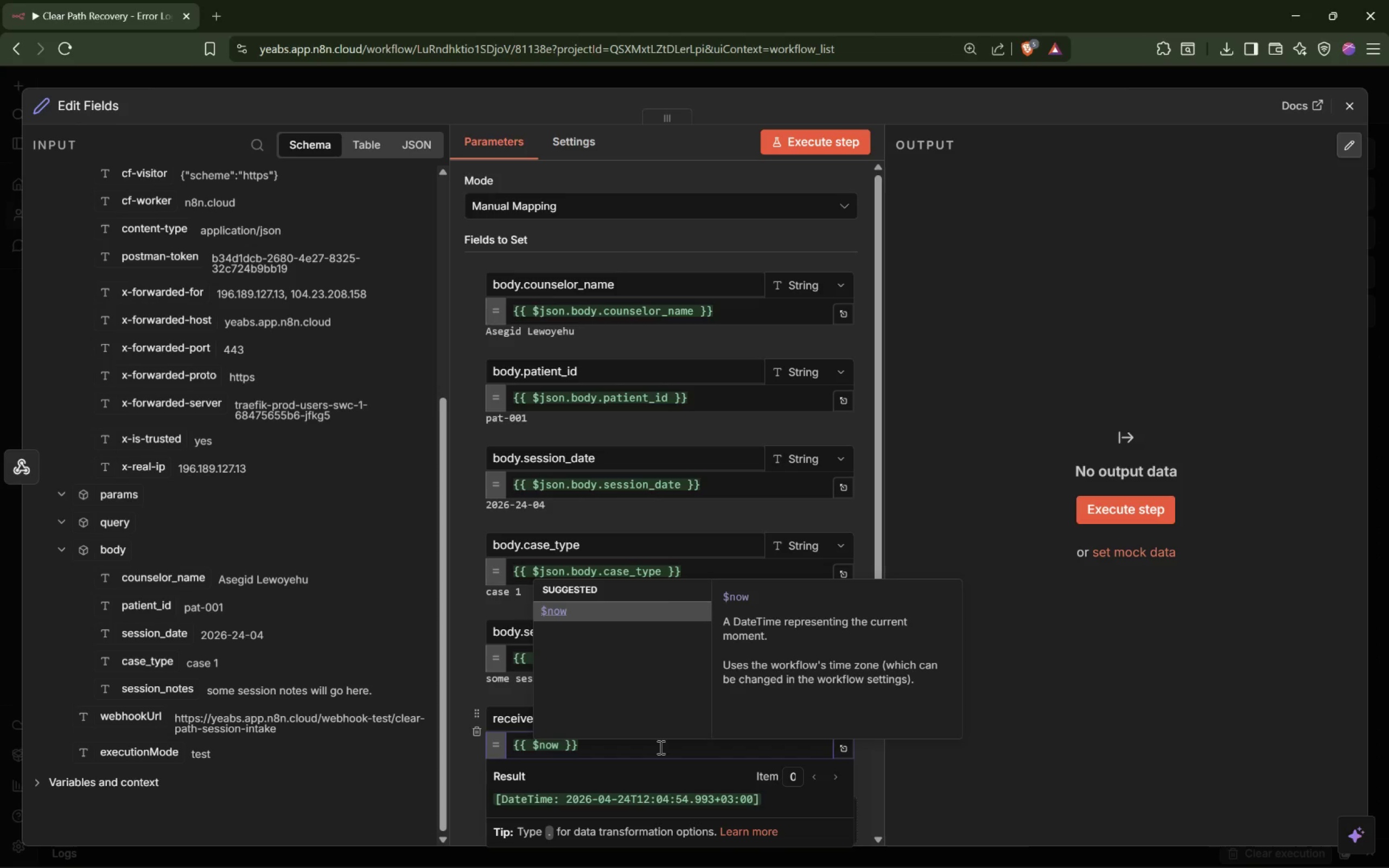 
wait(31.28)
 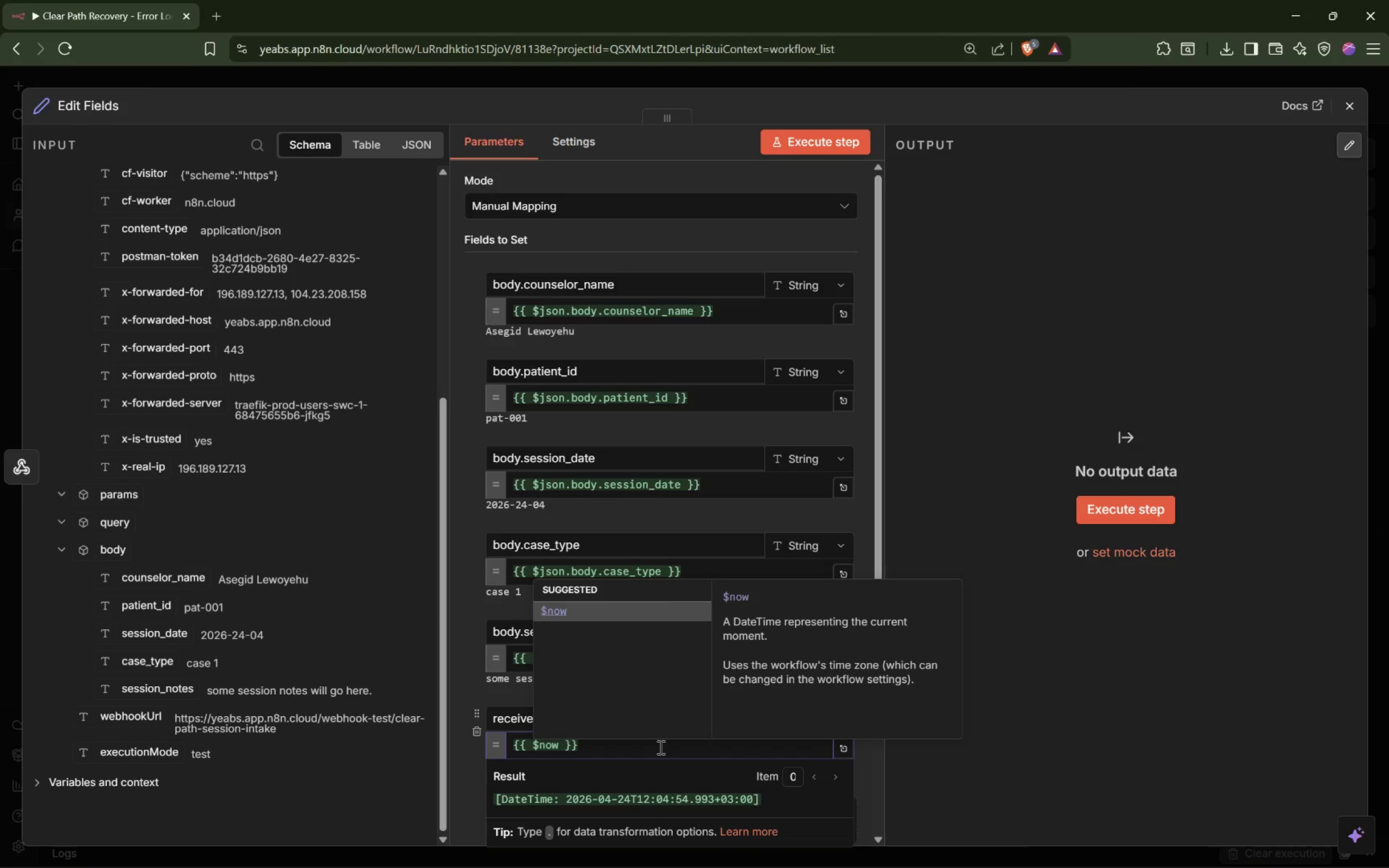 
left_click([693, 309])
 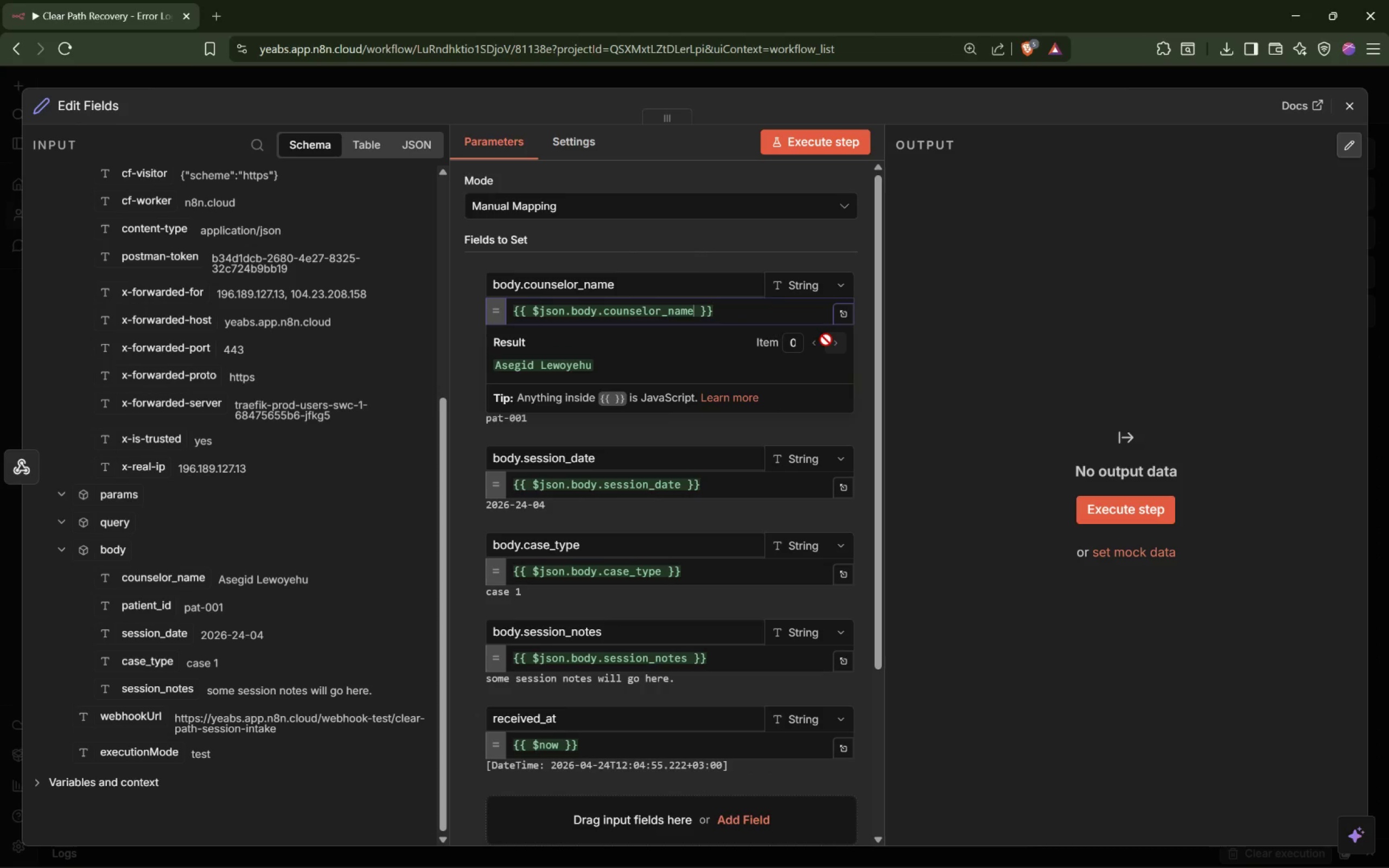 
type( }})
key(Backspace)
key(Backspace)
type(|| $json.counselor_name)
 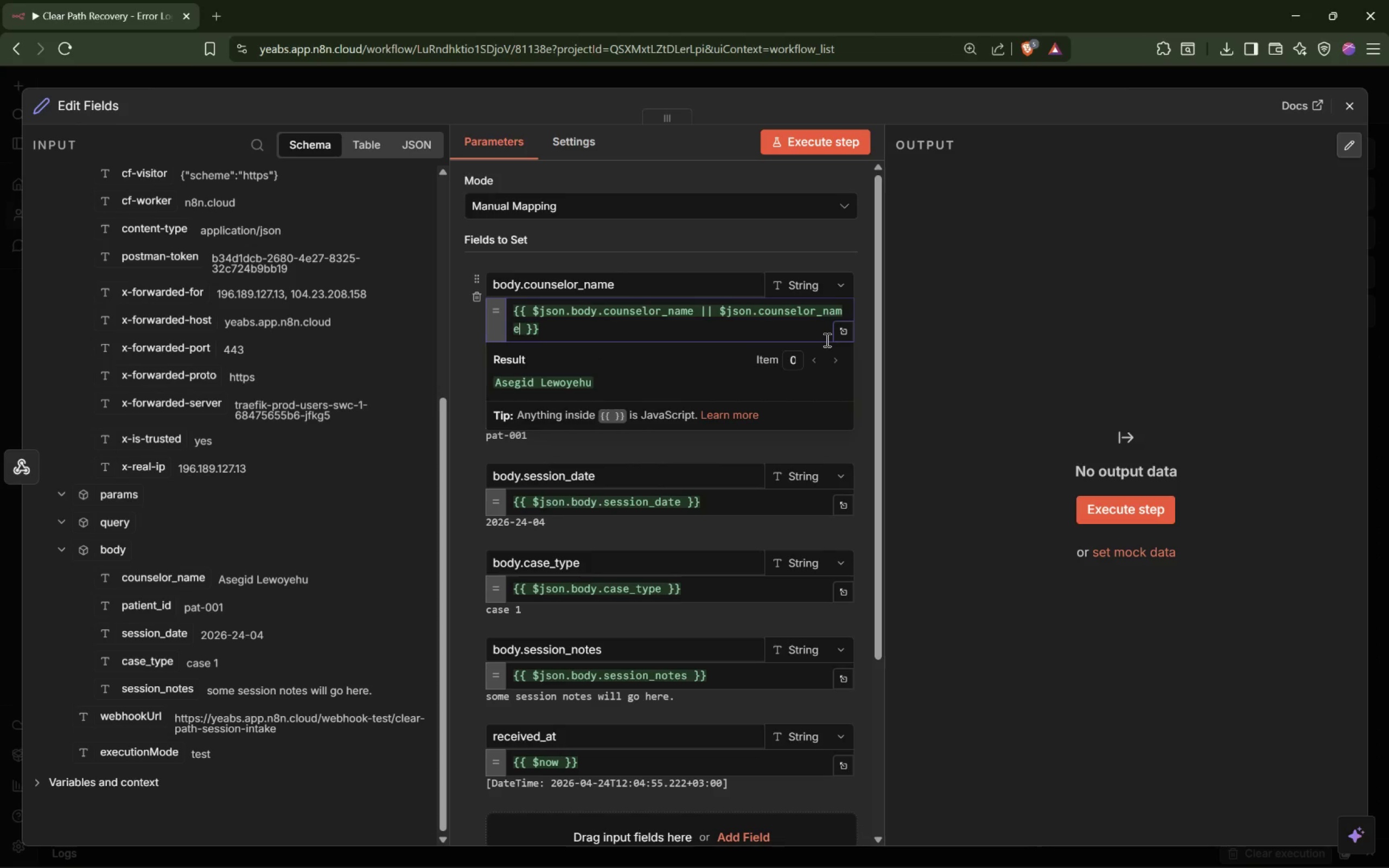 
left_click([470, 370])
 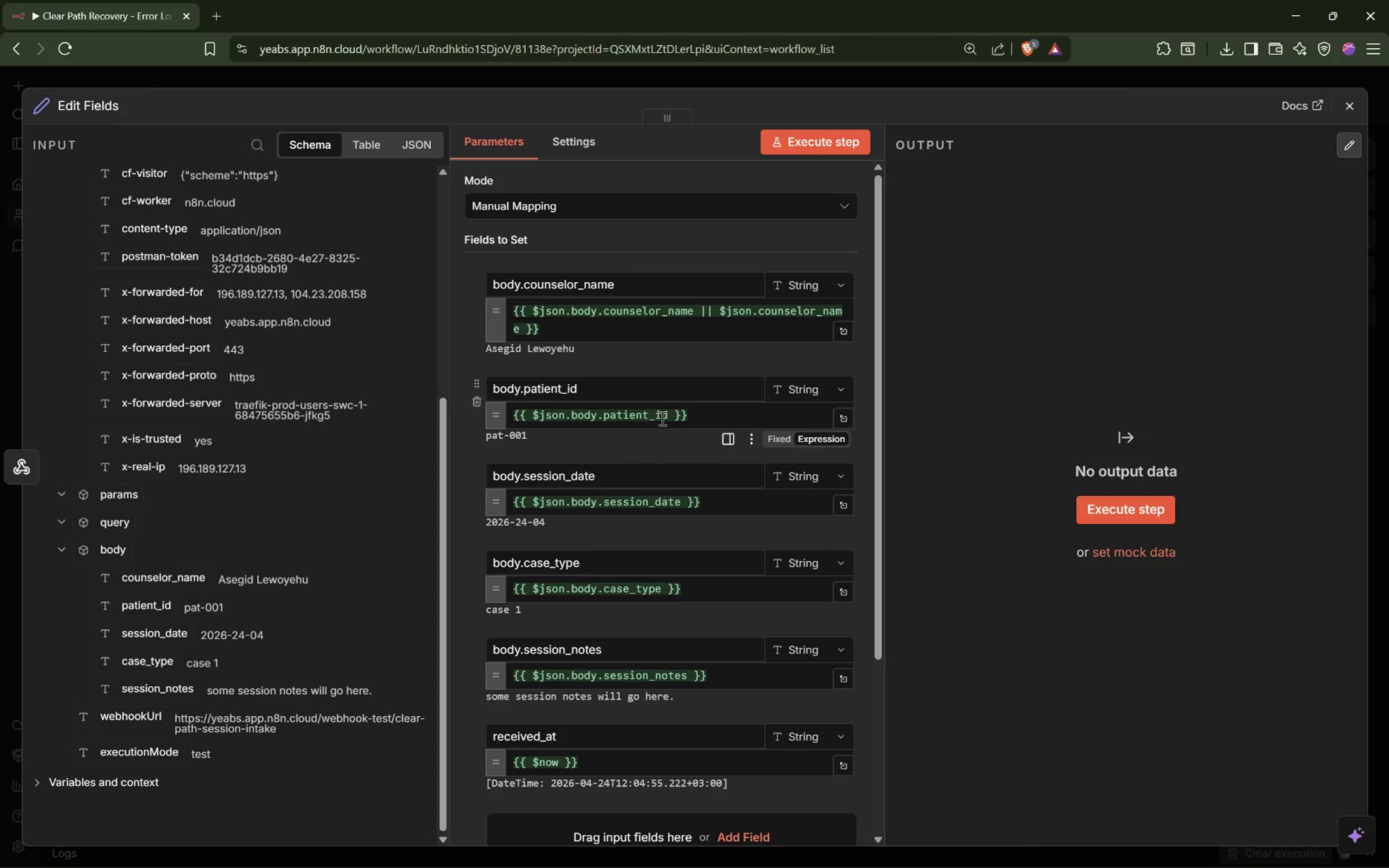 
left_click([668, 416])
 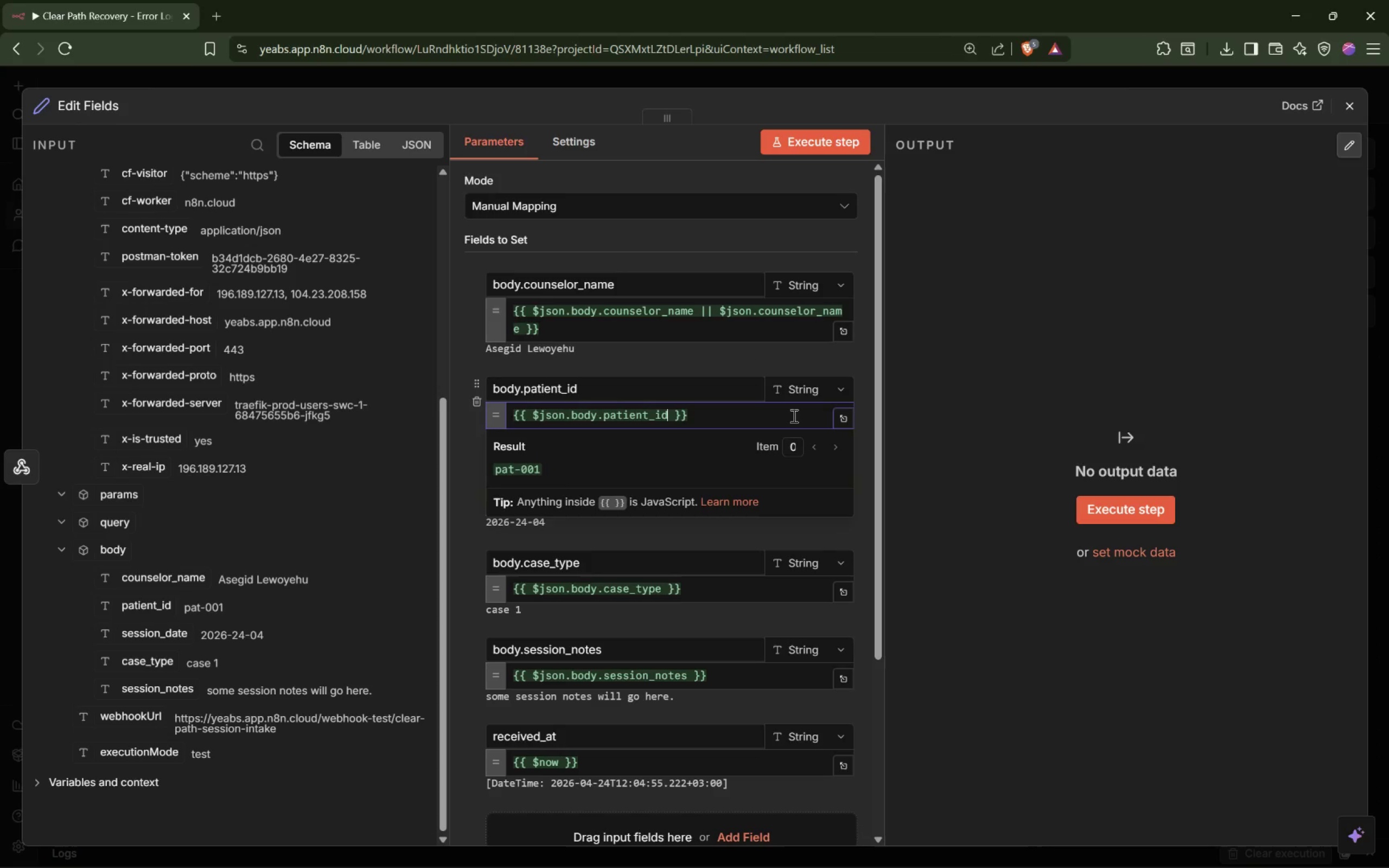 
type( || $json.patient_id)
 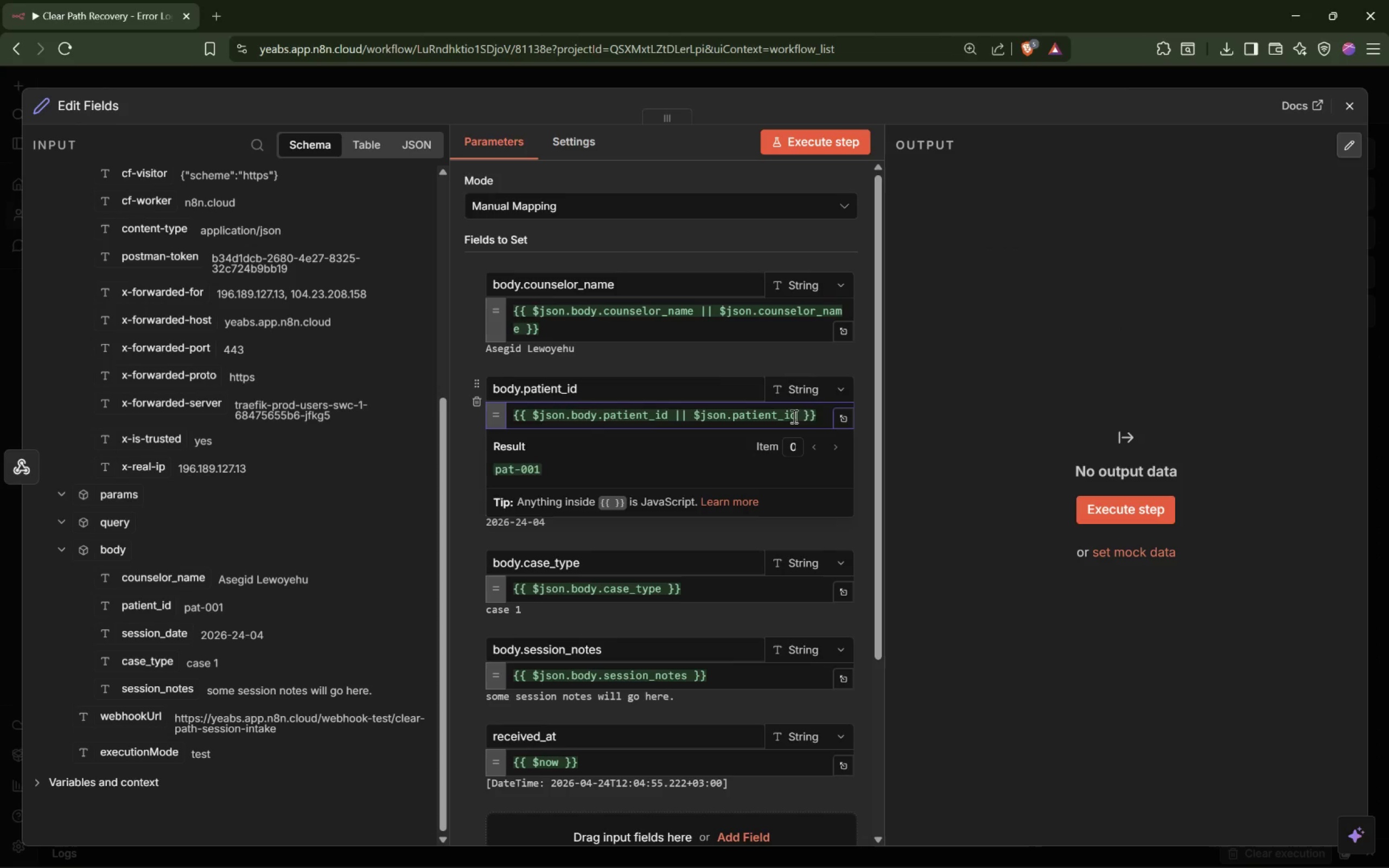 
left_click([465, 418])
 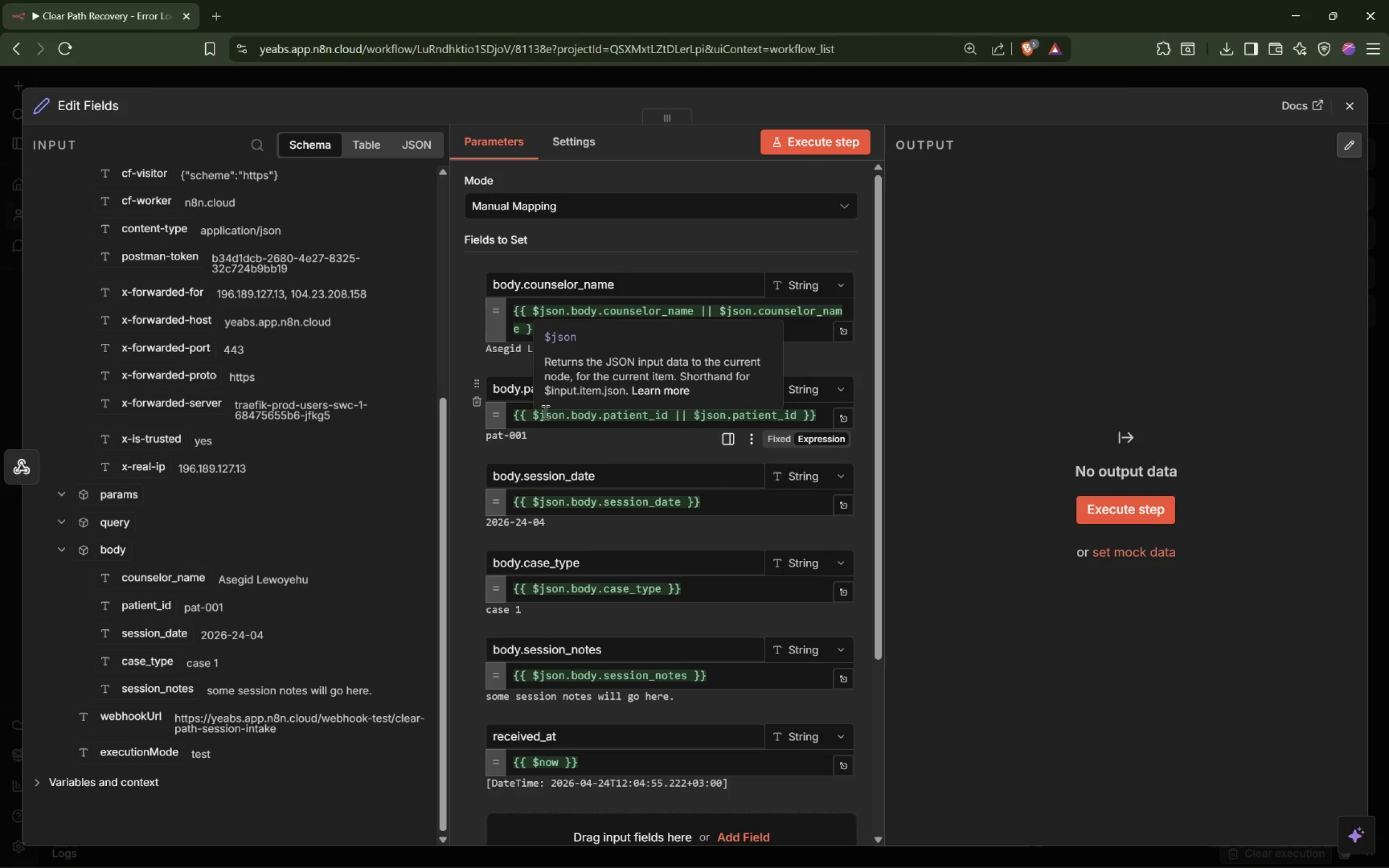 
wait(49.68)
 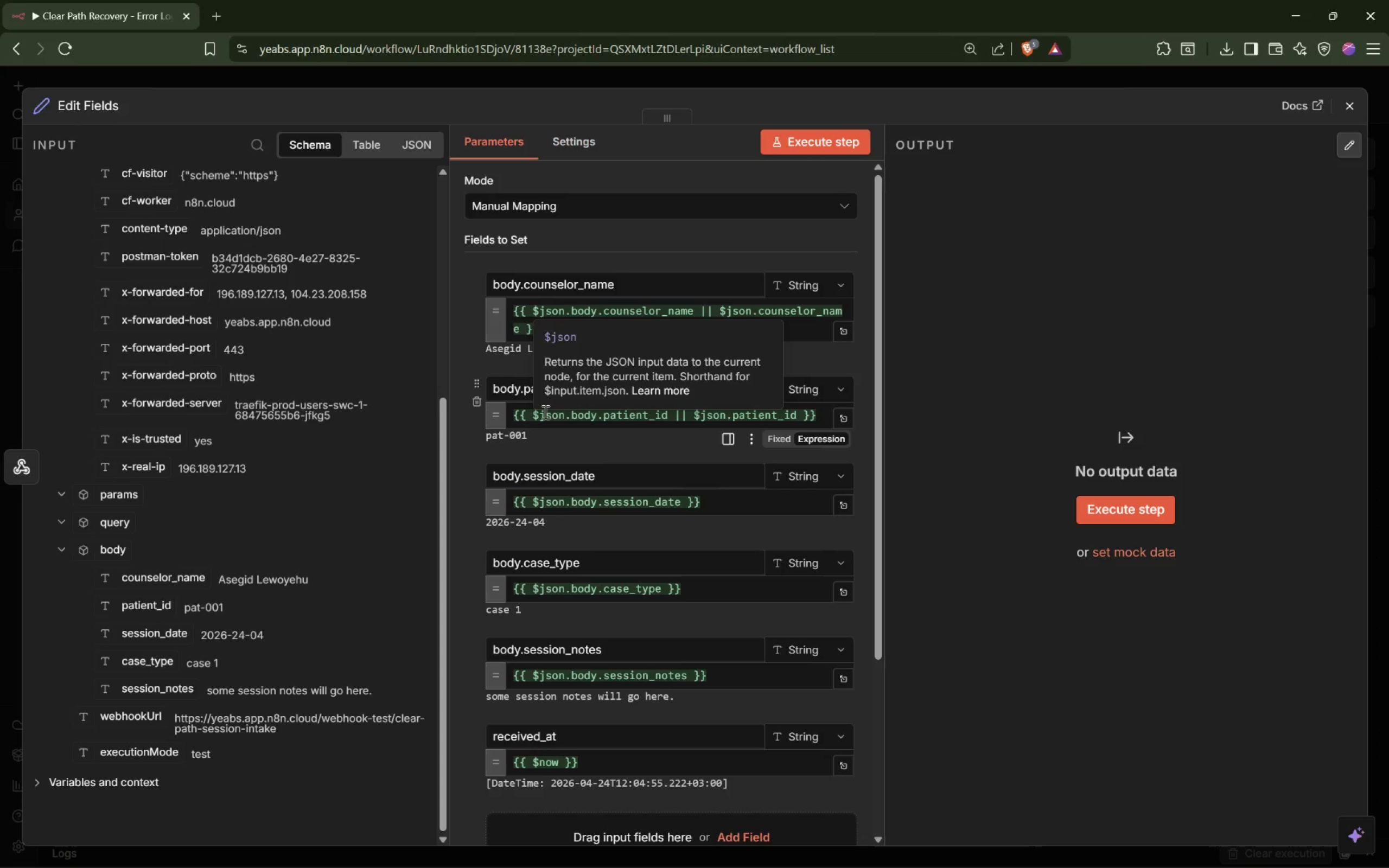 
left_click([681, 501])
 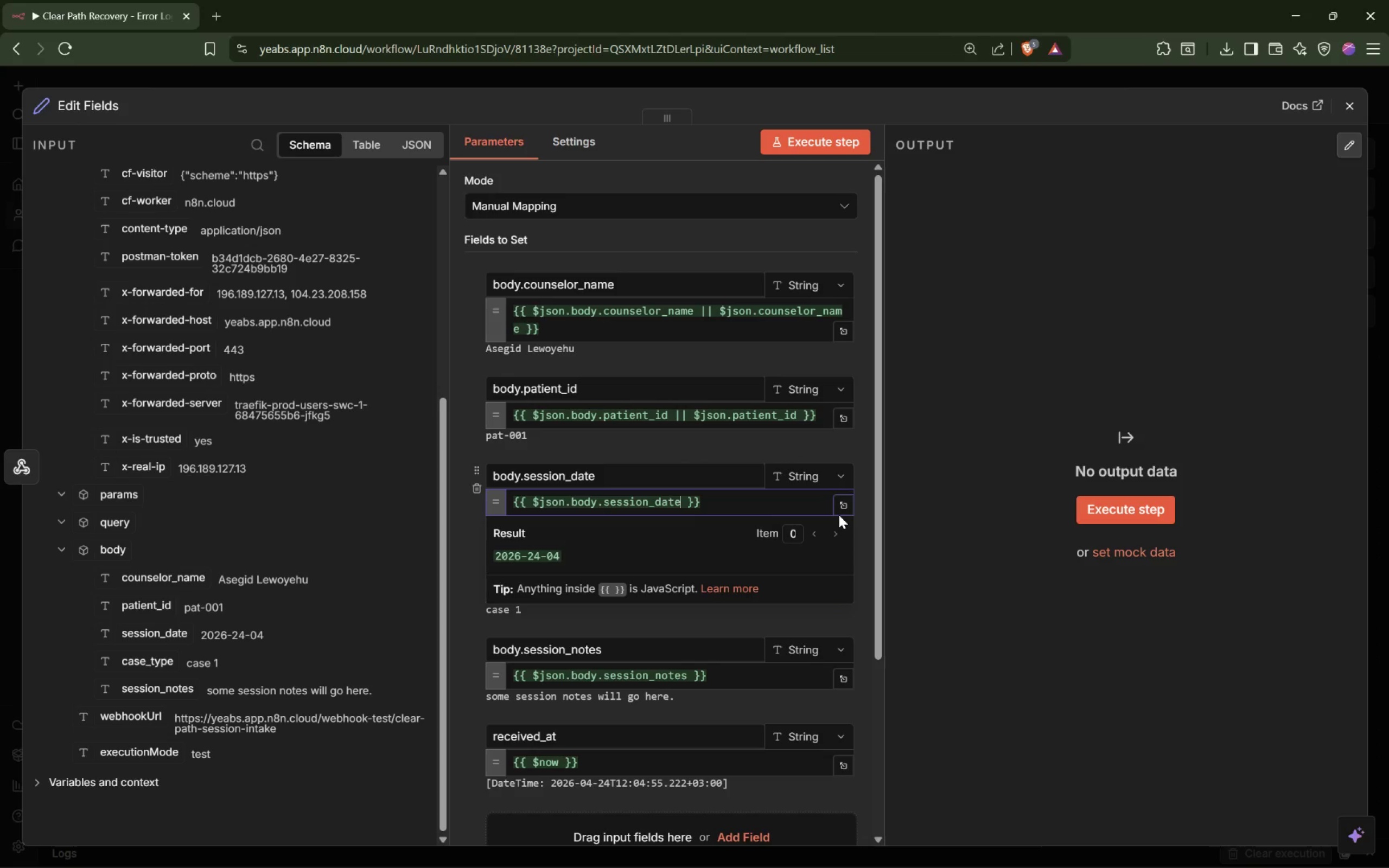 
type( || $json.sessin_date)
 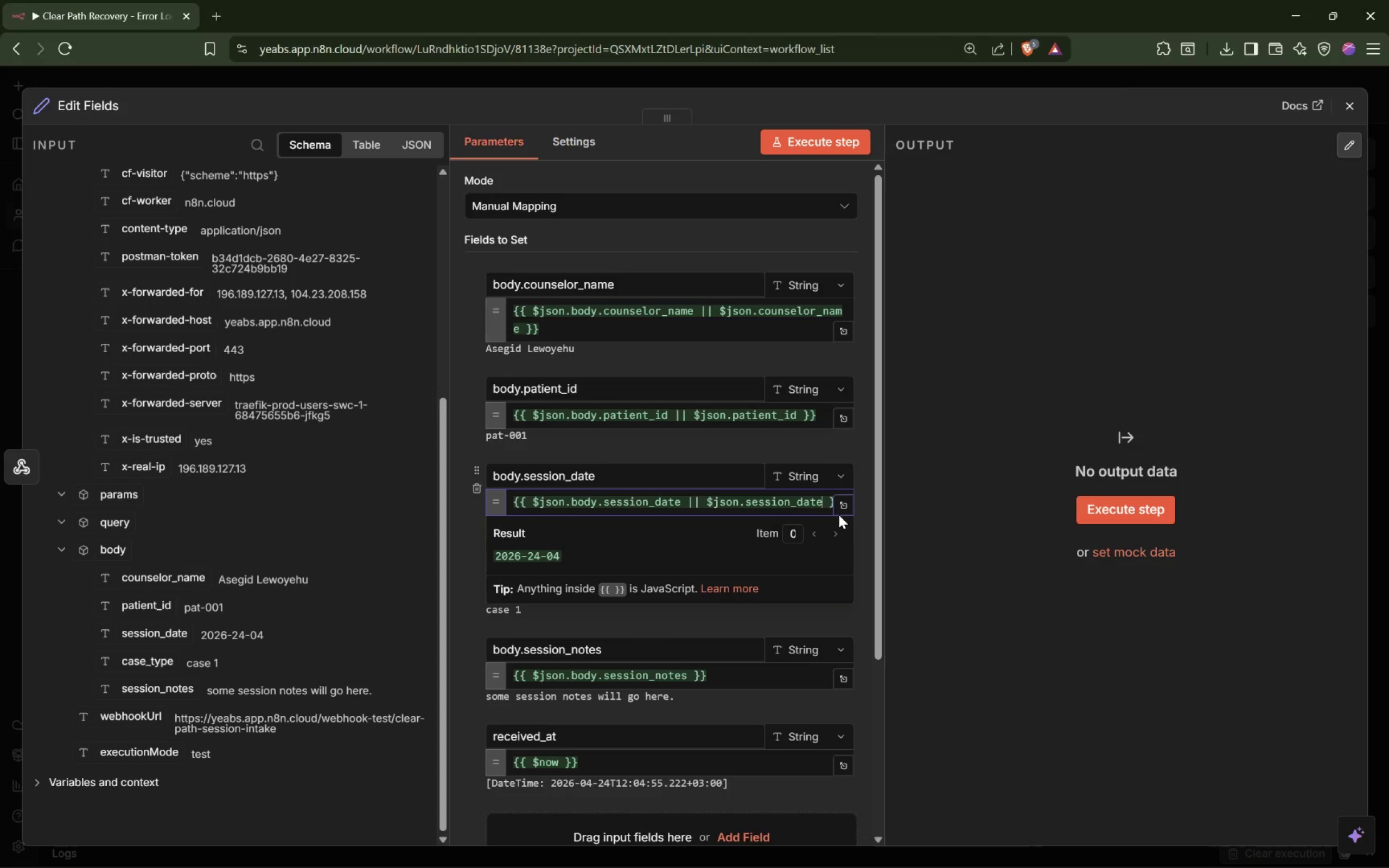 
wait(19.55)
 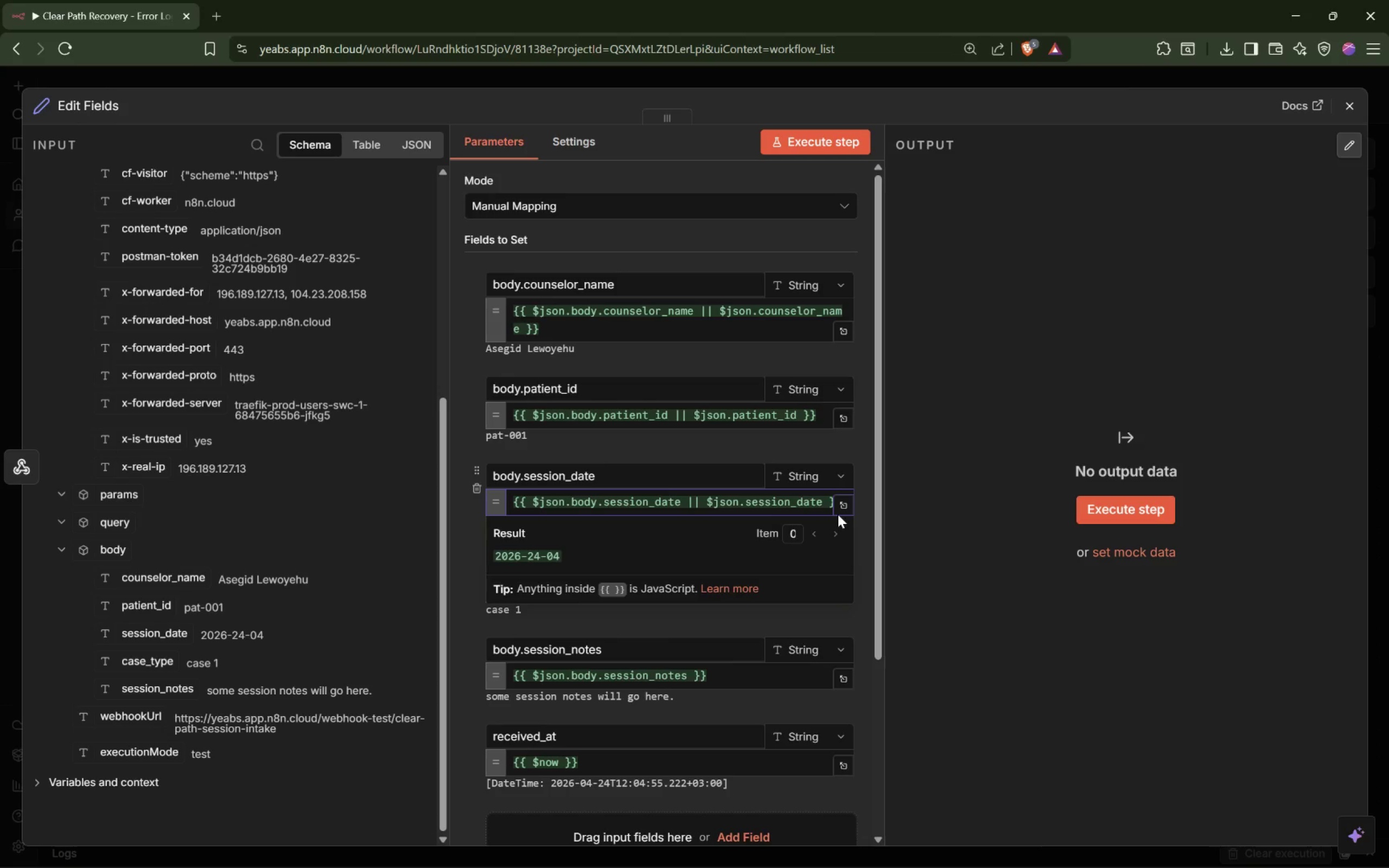 
left_click([456, 513])
 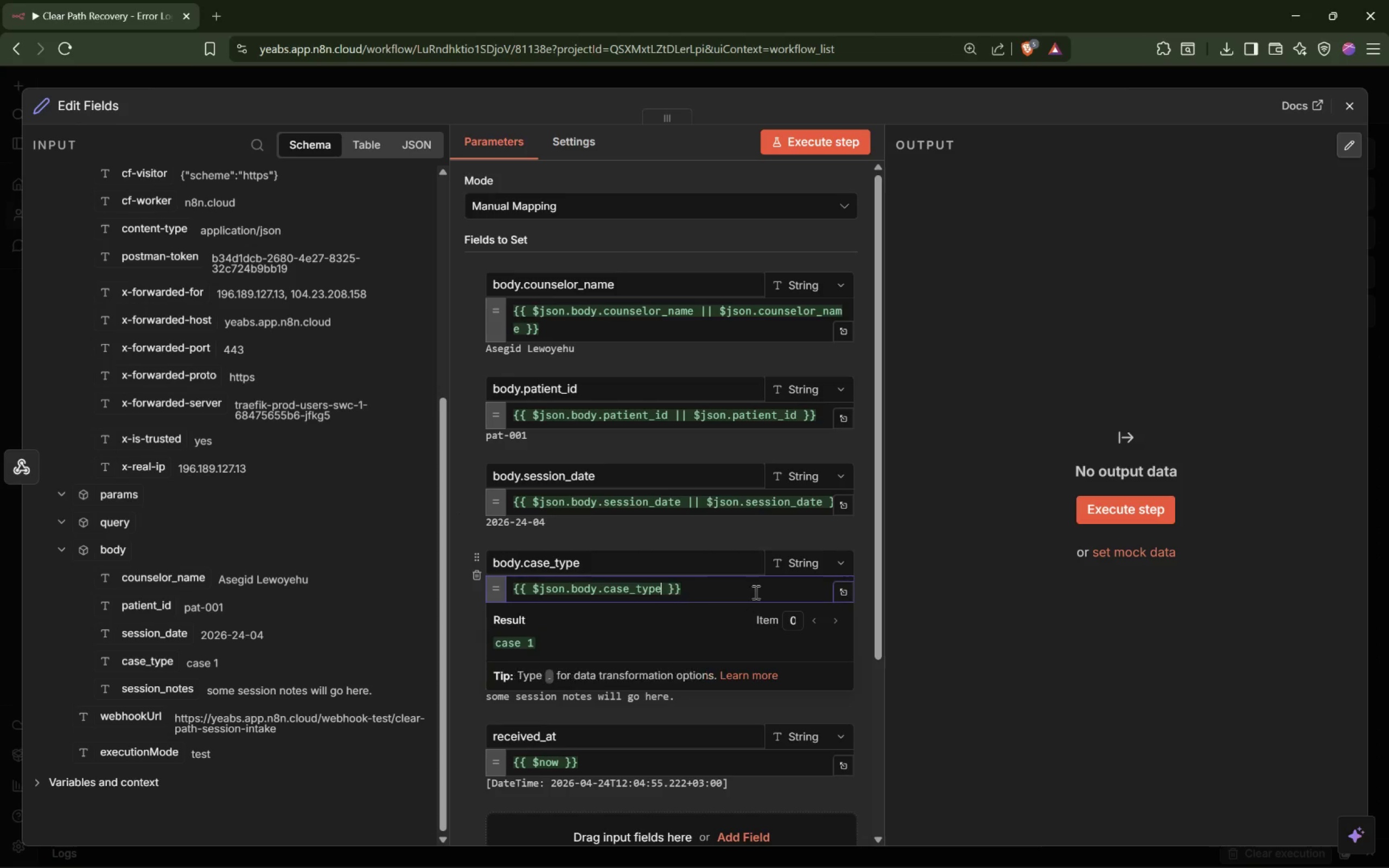 
type( || $json.case_type)
 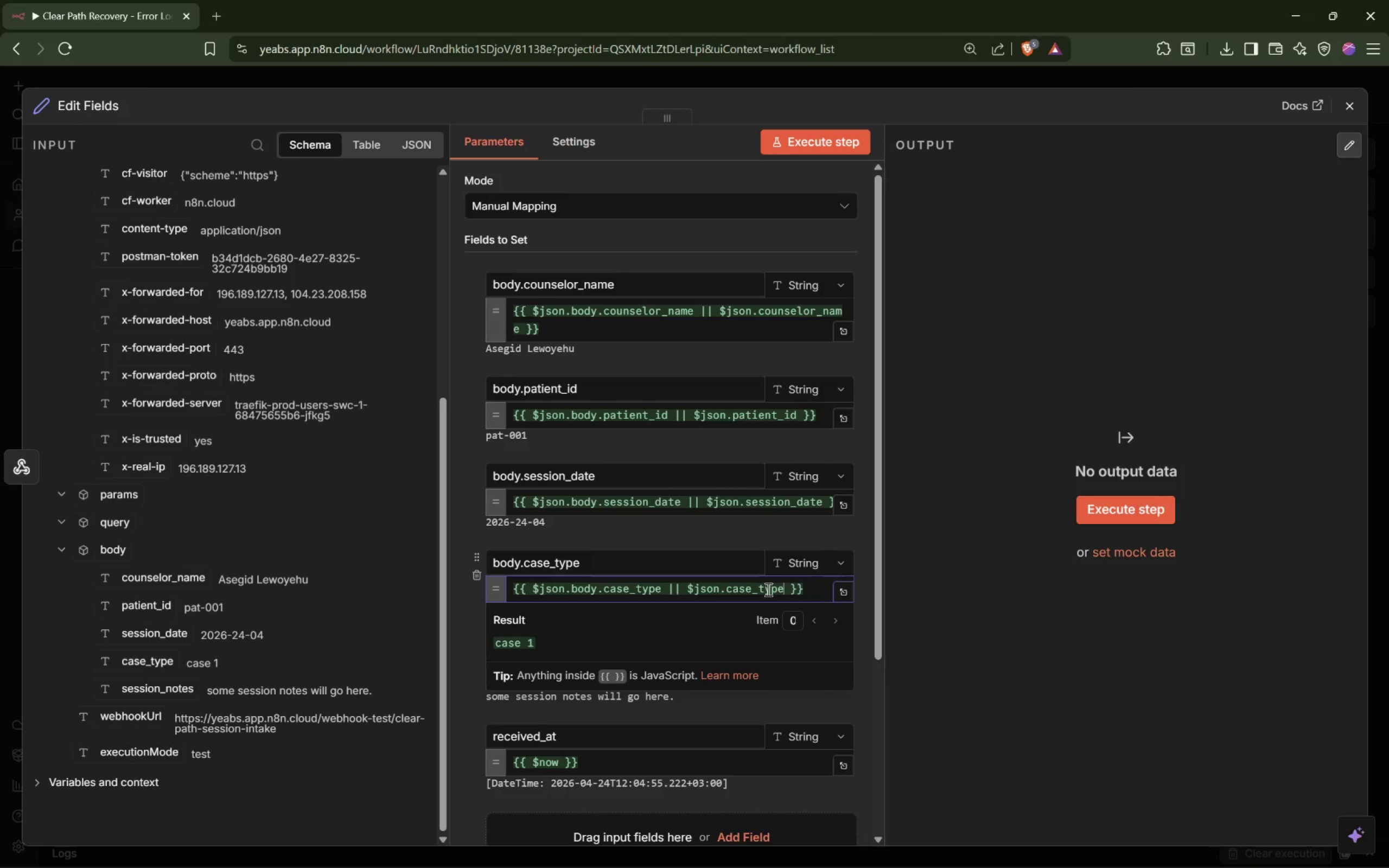 
left_click([462, 526])
 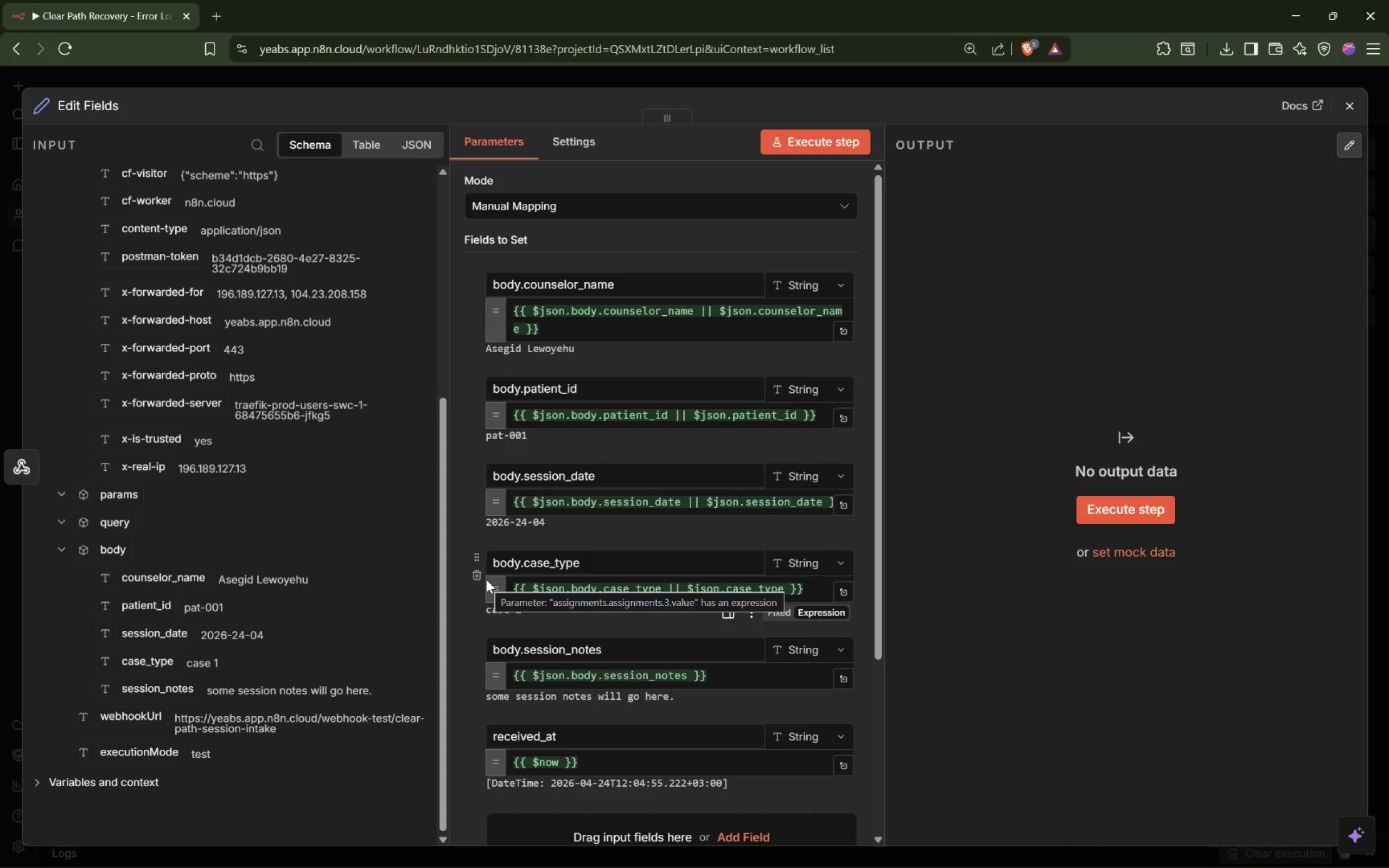 
scroll: coordinate [683, 588], scroll_direction: down, amount: 2.0
 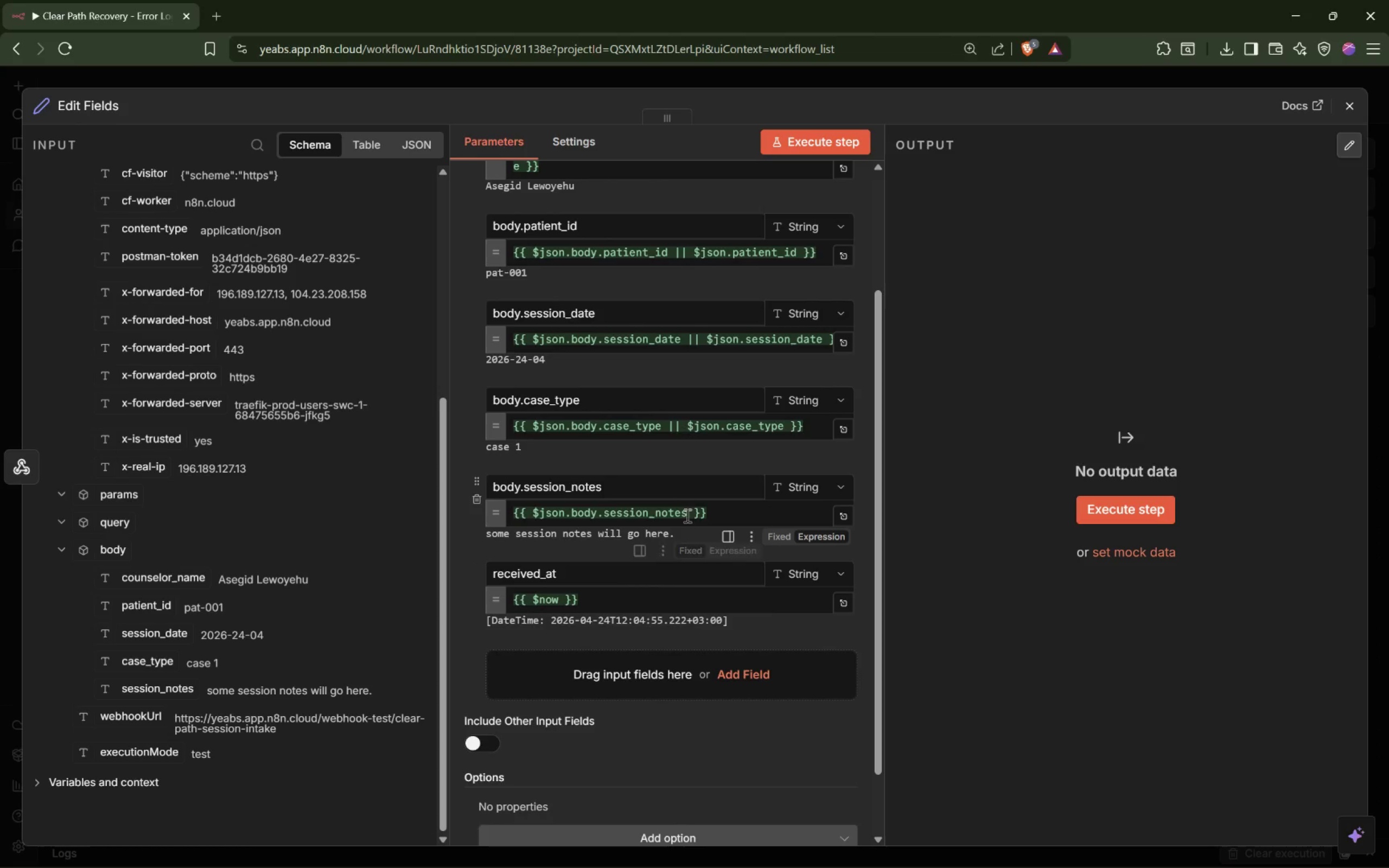 
left_click([687, 509])
 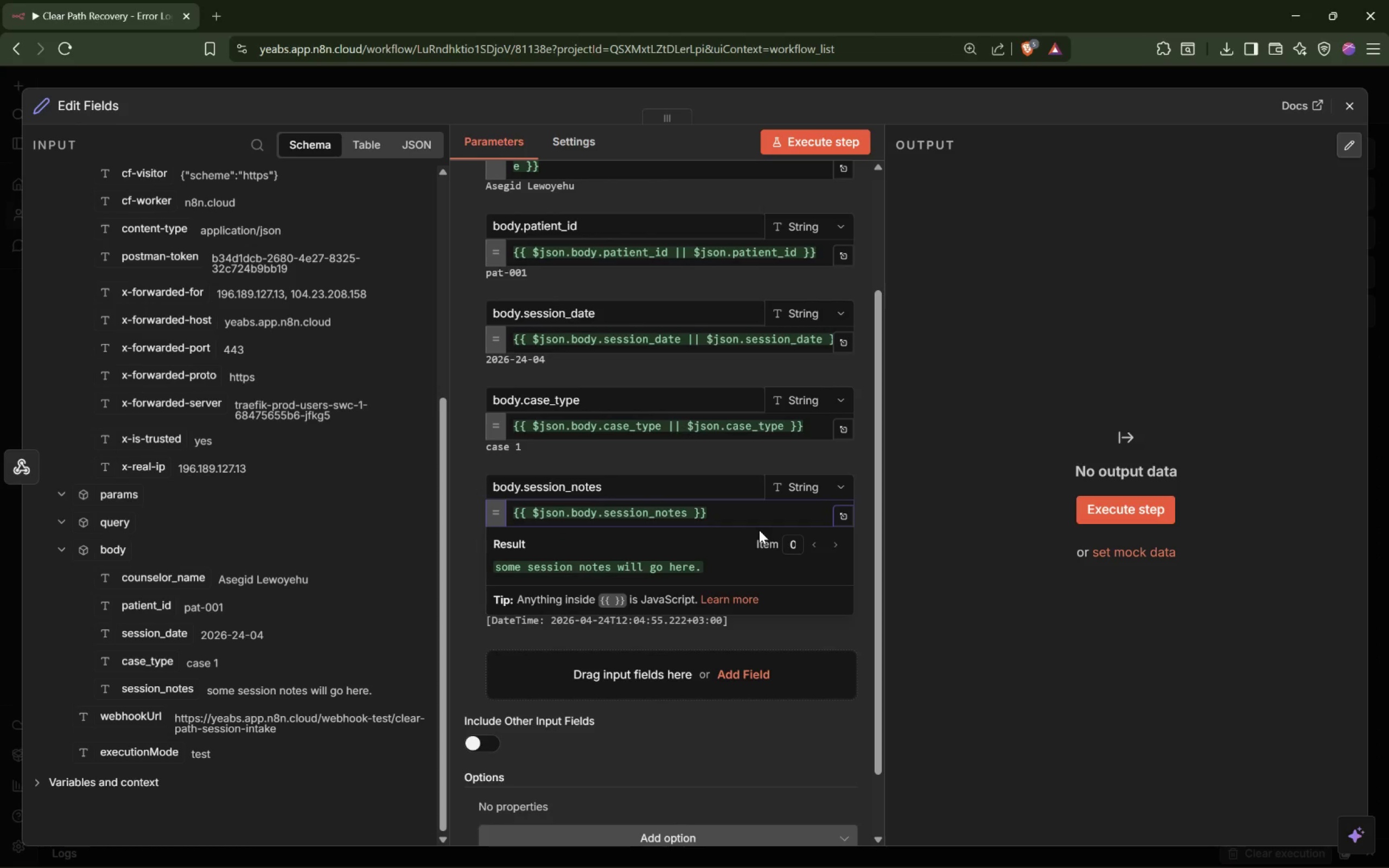 
type( || $json.session_notes)
 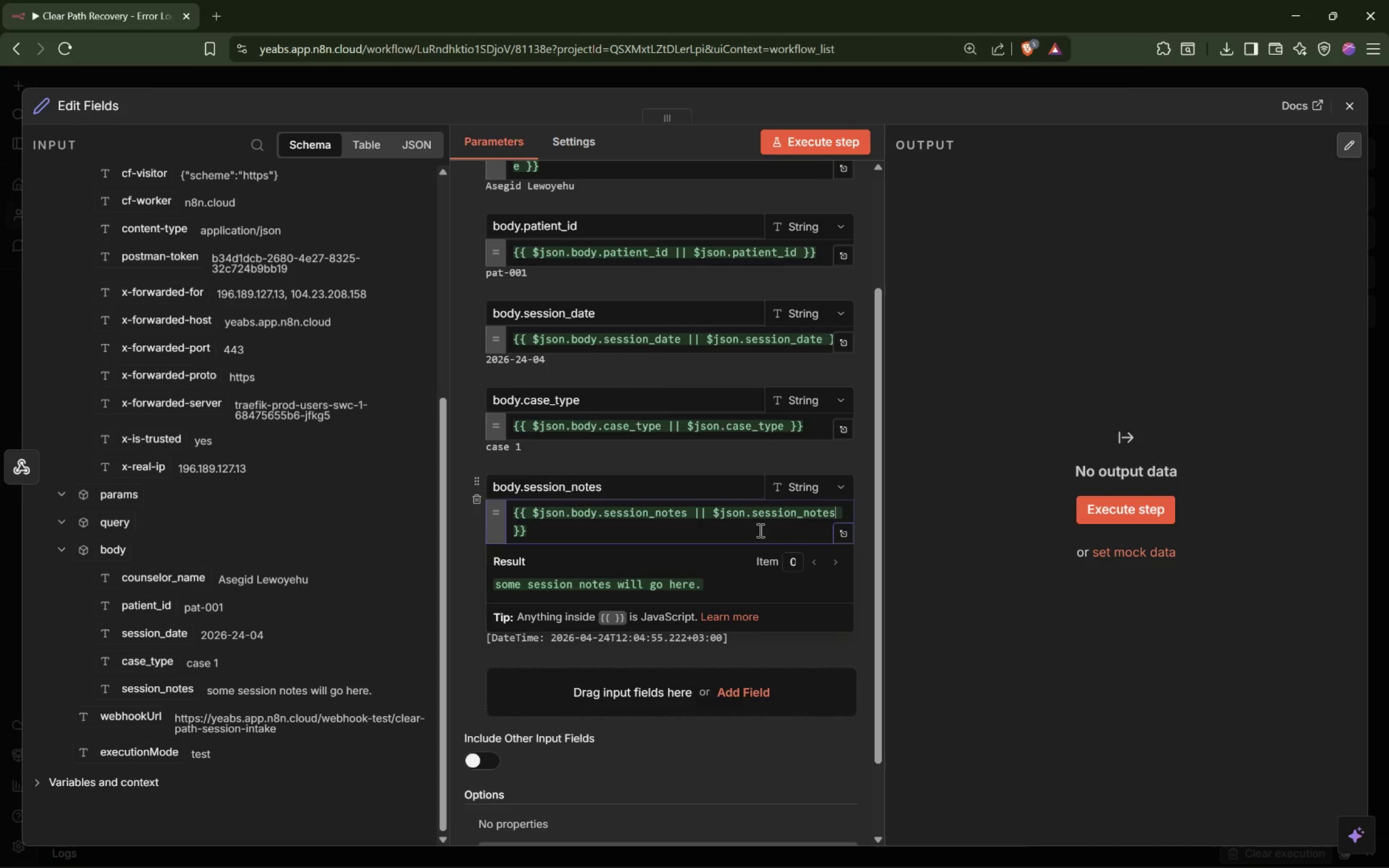 
left_click_drag(start_coordinate=[884, 533], to_coordinate=[941, 527])
 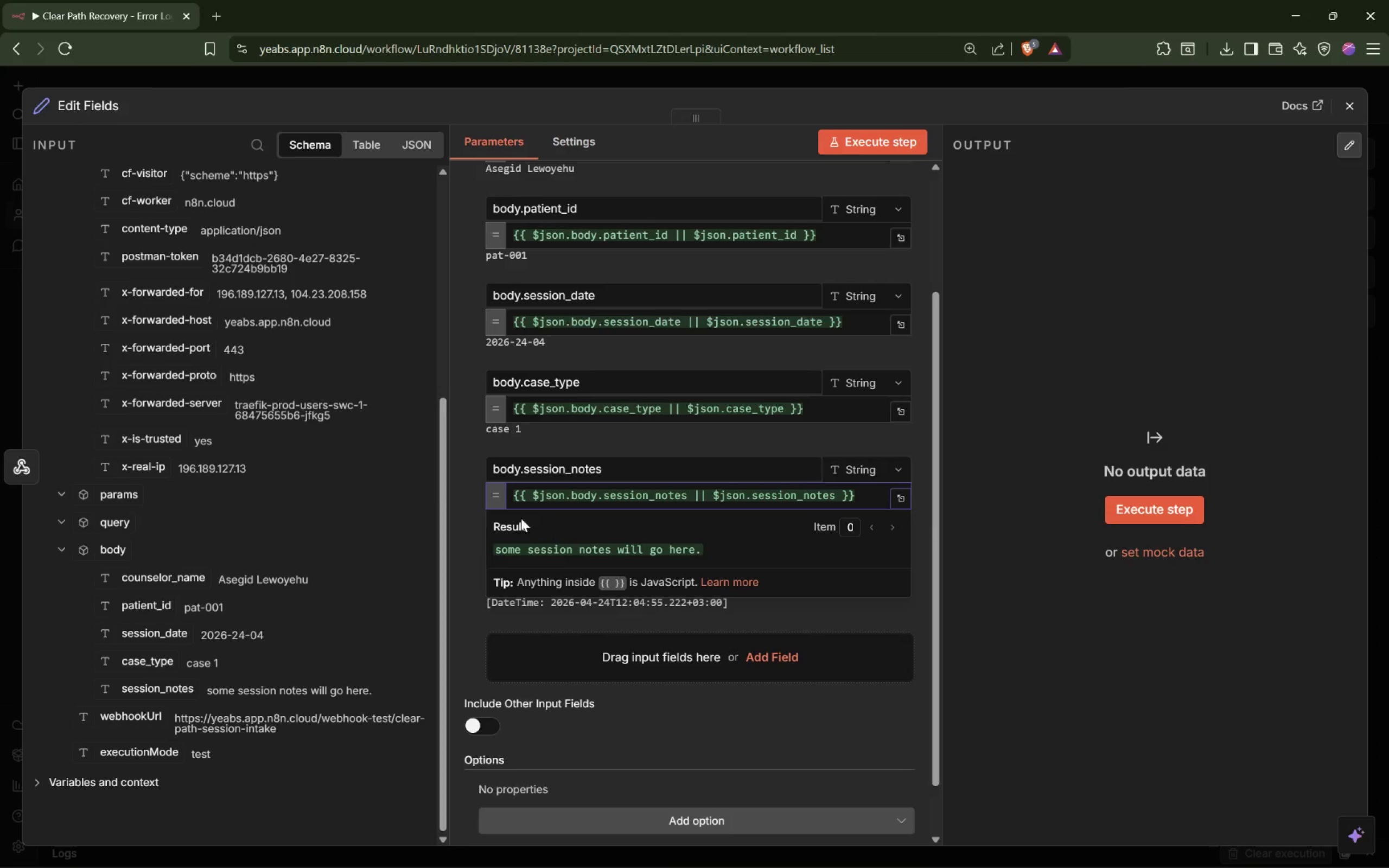 
left_click([460, 487])
 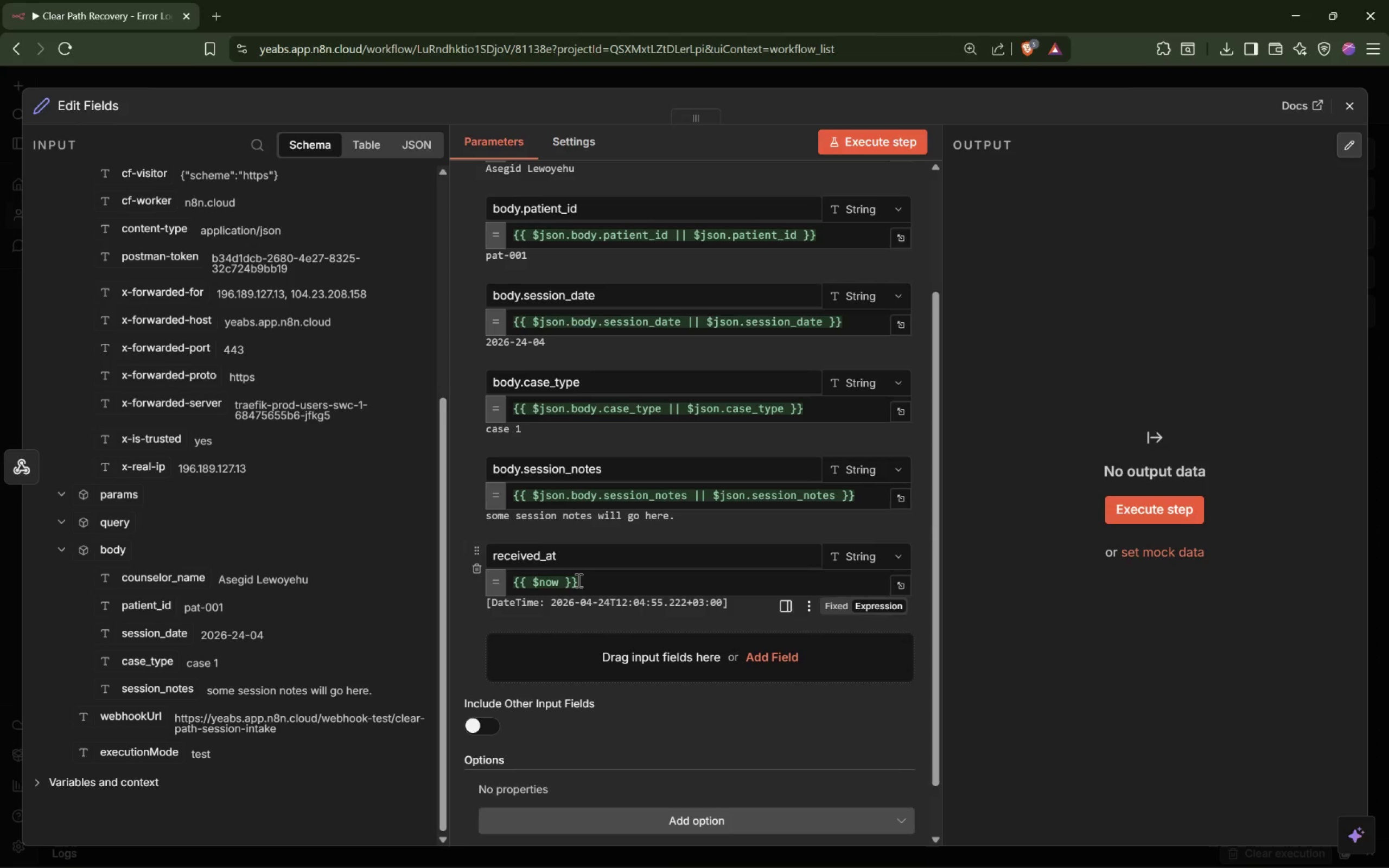 
wait(20.64)
 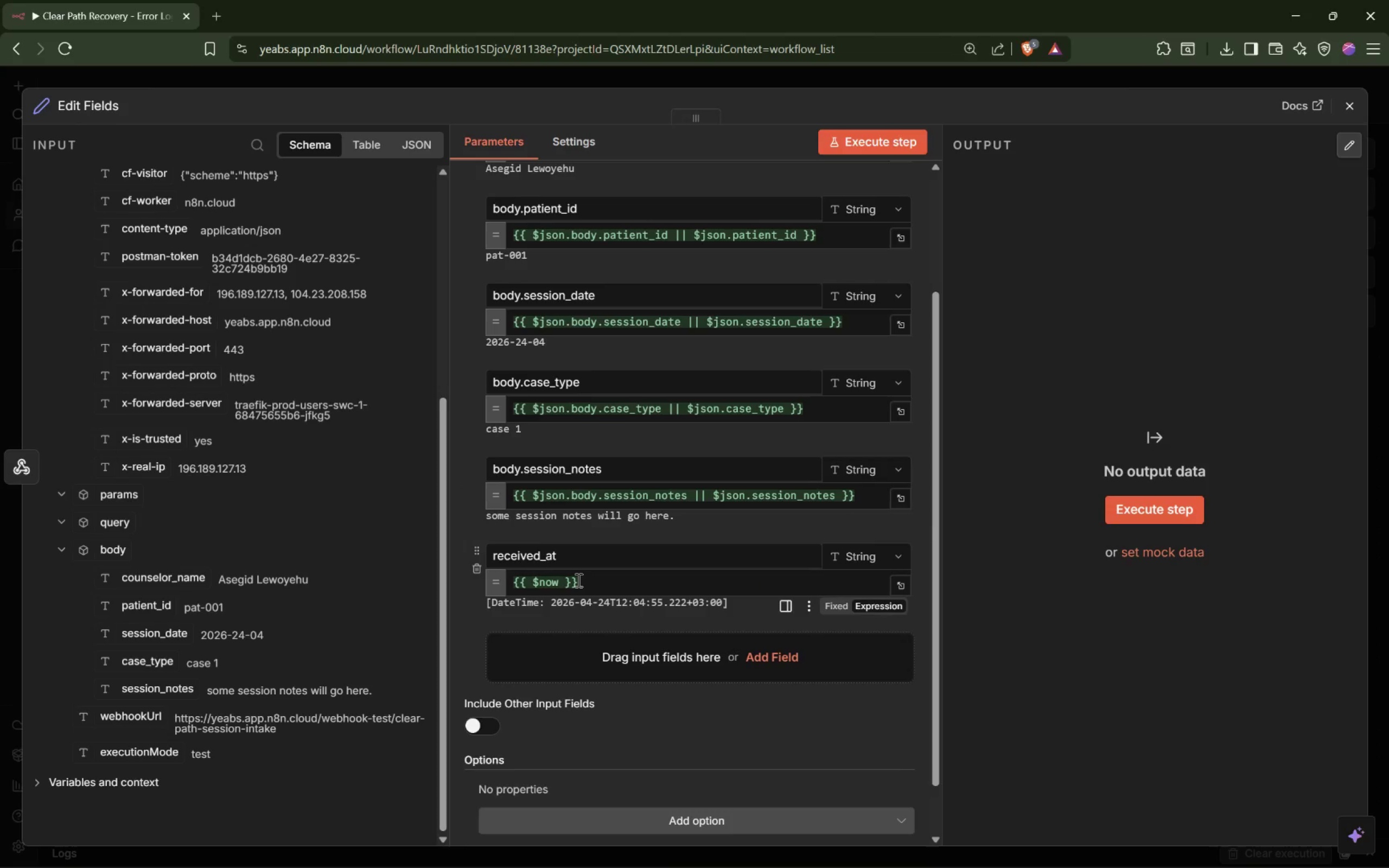 
scroll: coordinate [552, 602], scroll_direction: down, amount: 1.0
 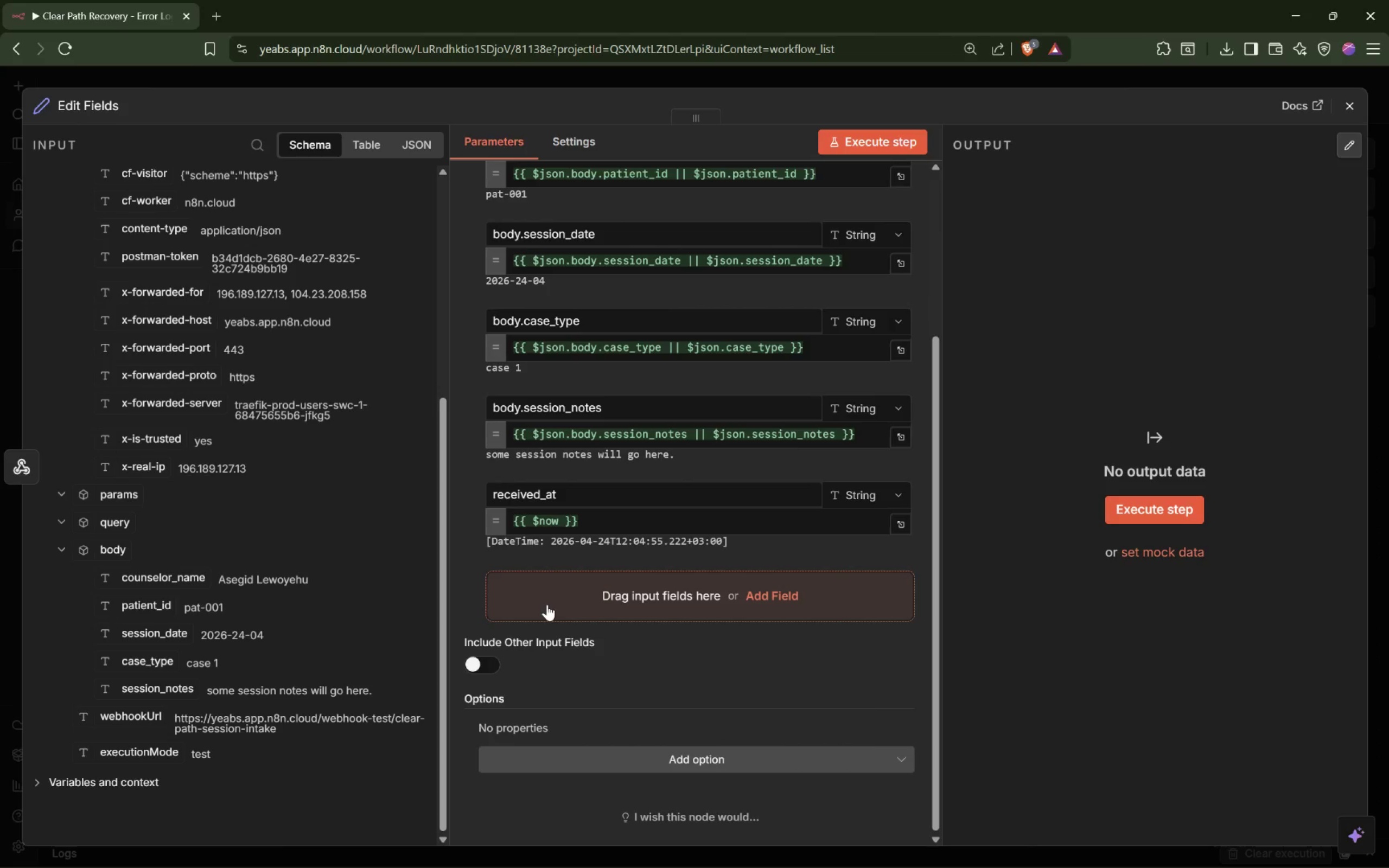 
wait(5.68)
 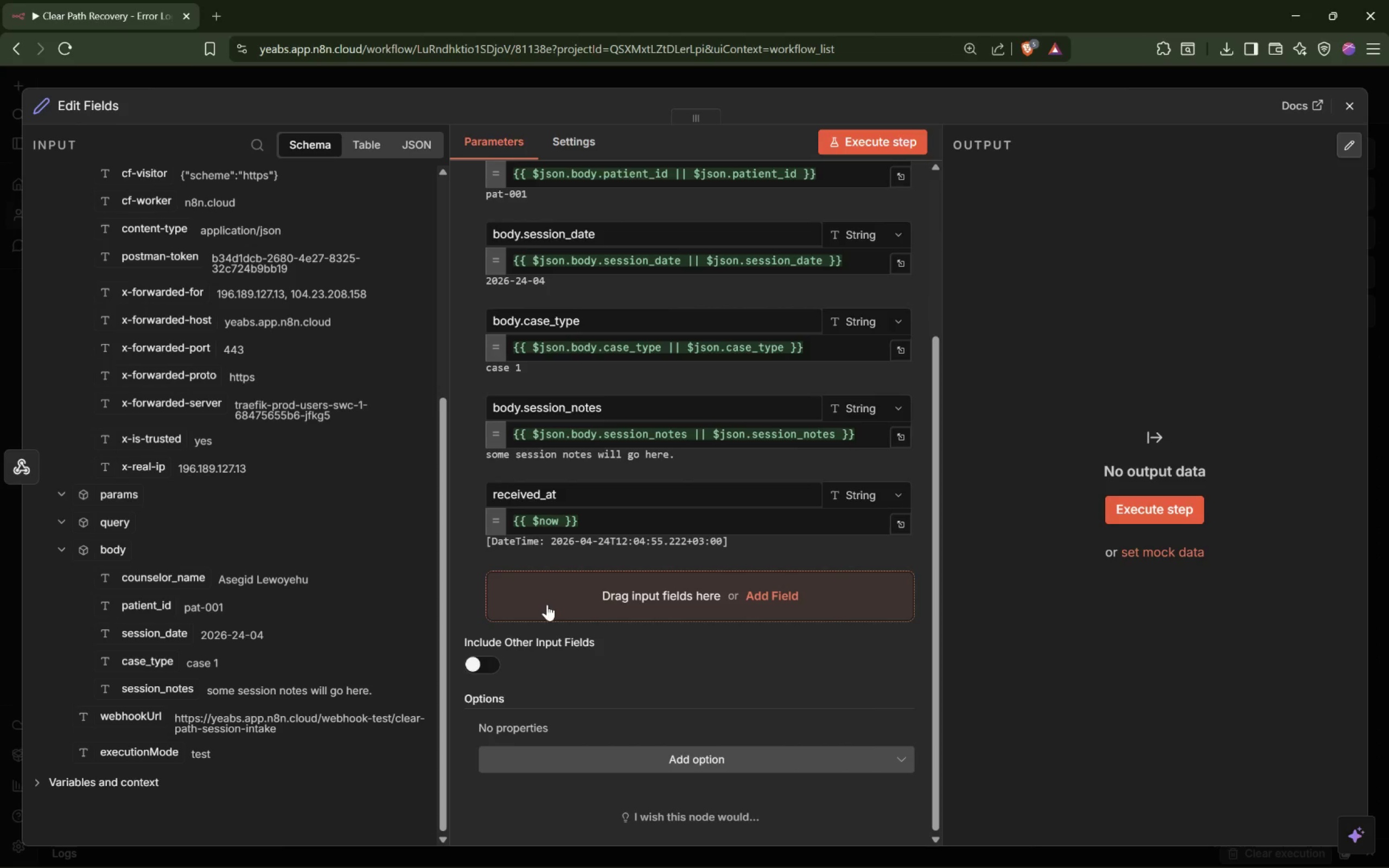 
left_click([574, 136])
 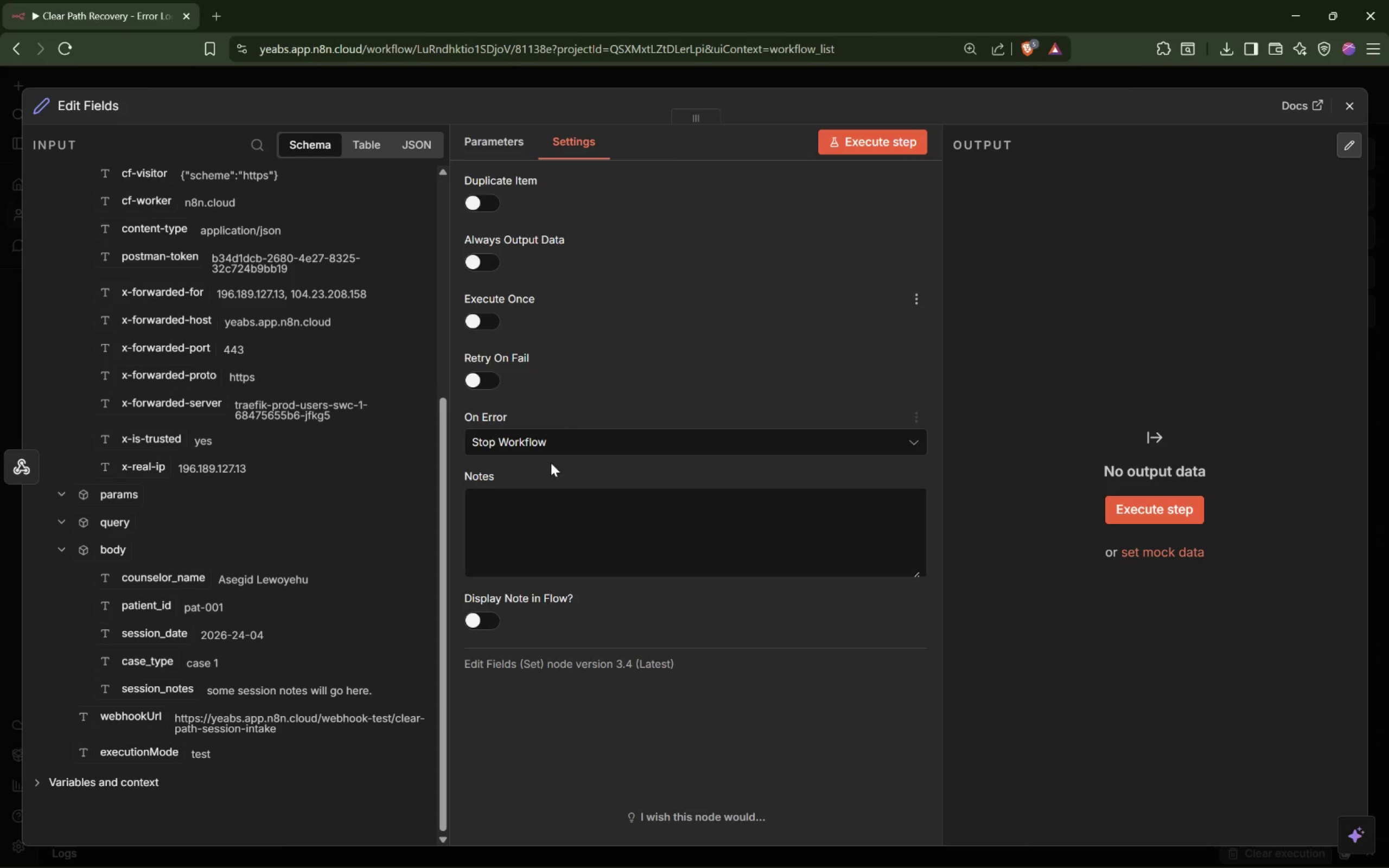 
left_click([562, 506])
 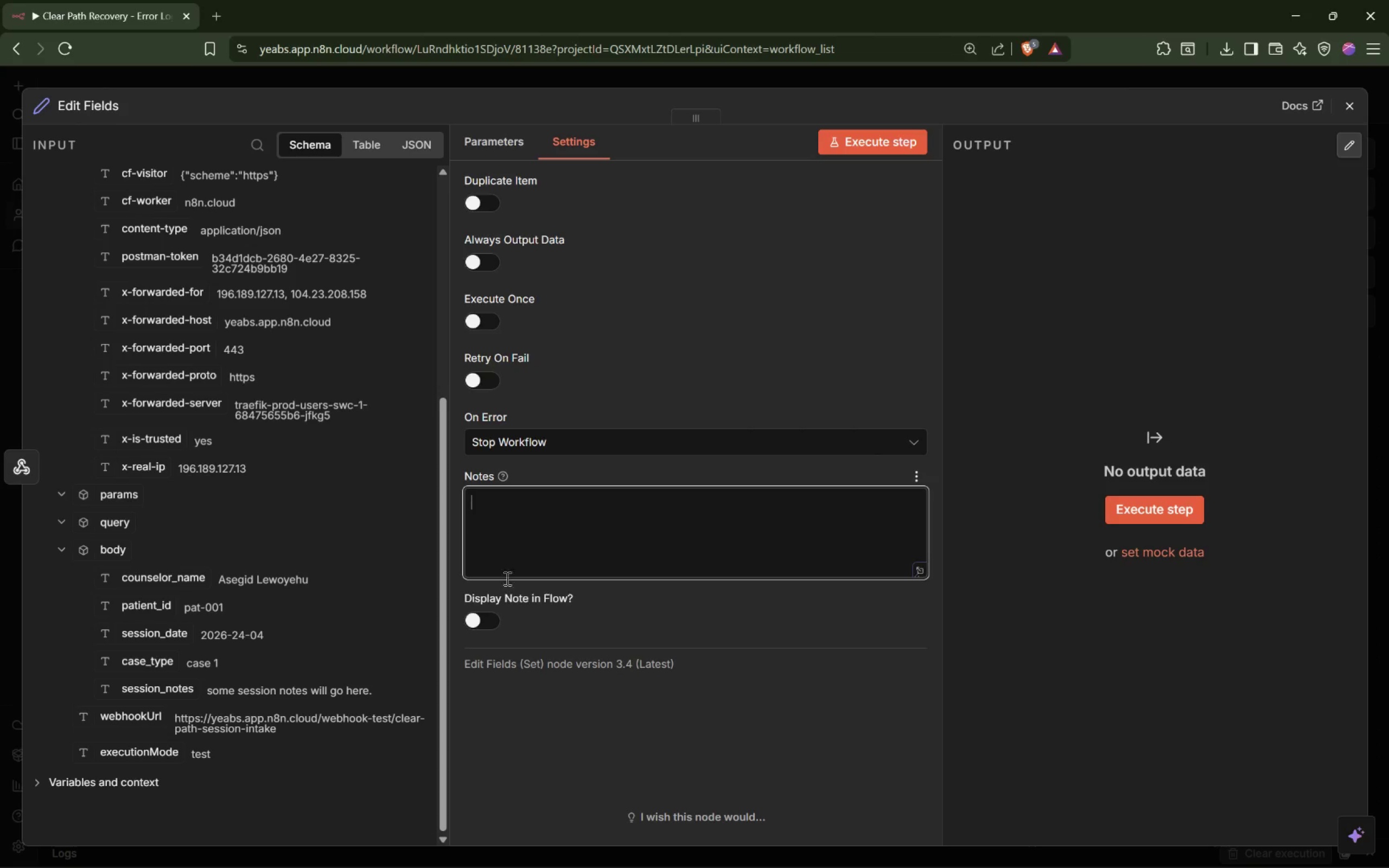 
left_click([474, 617])
 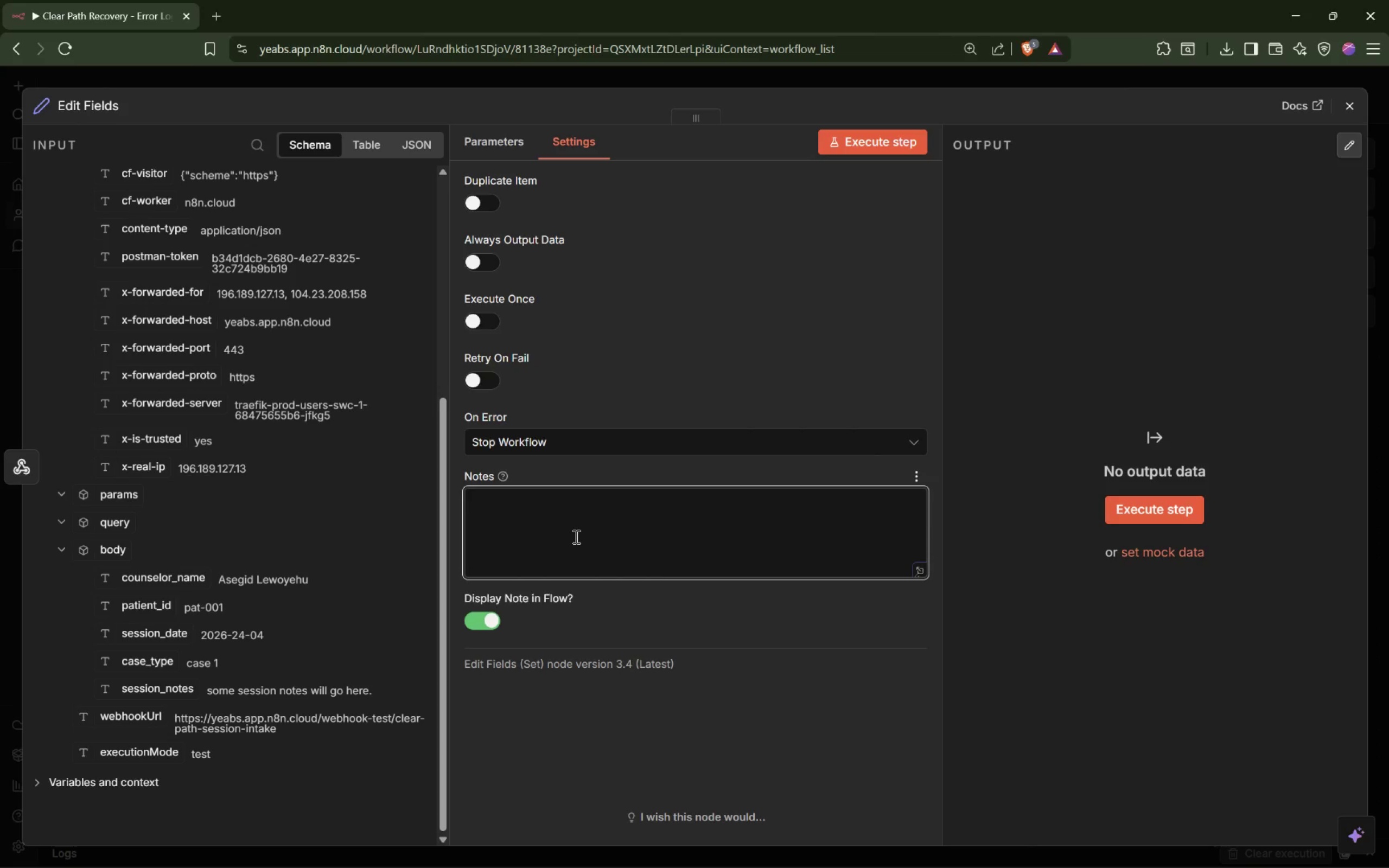 
type(Clean the input da)
key(Backspace)
key(Backspace)
type(and keep only teh)
key(Backspace)
key(Backspace)
type(he fields needed.)
 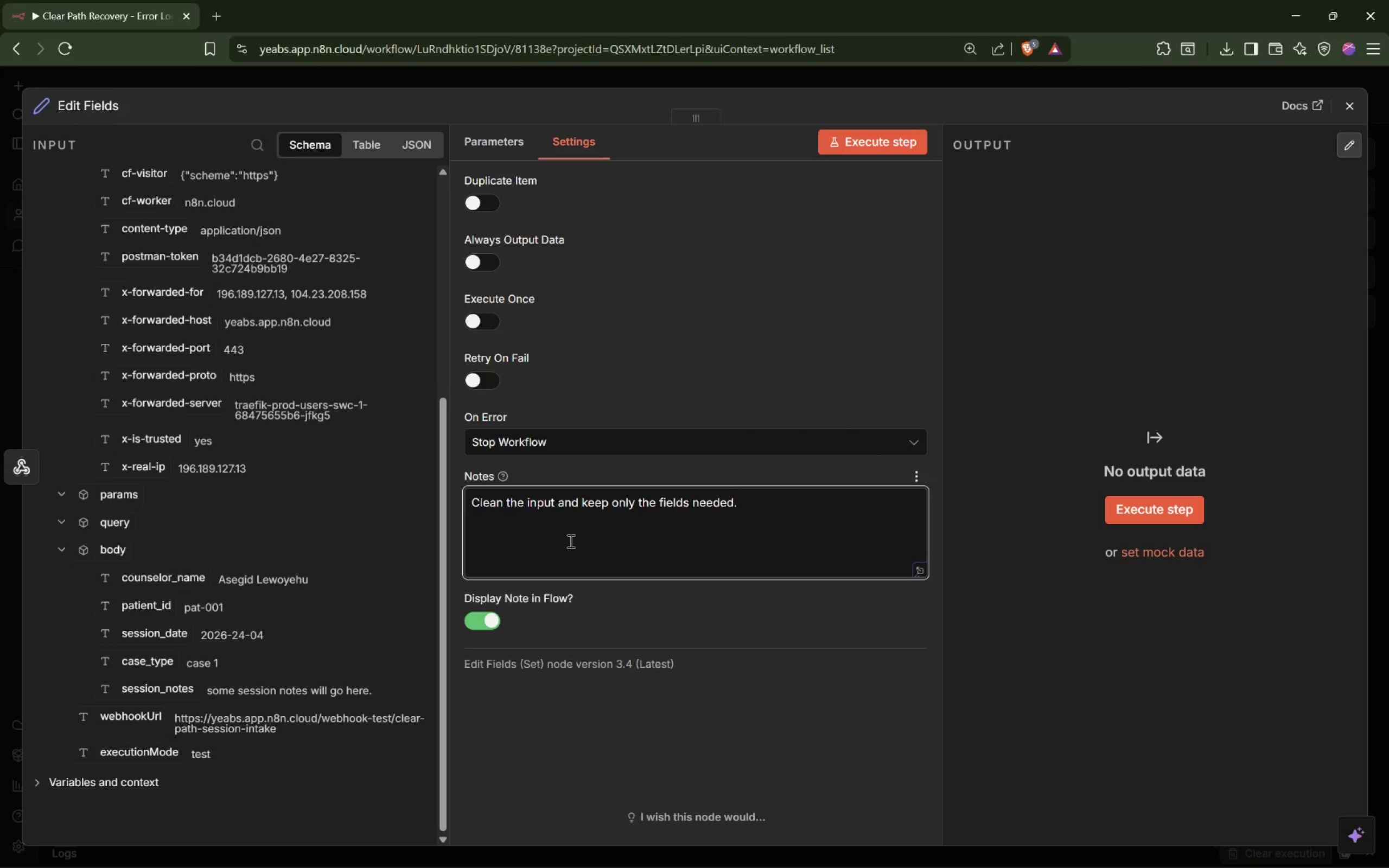 
wait(6.59)
 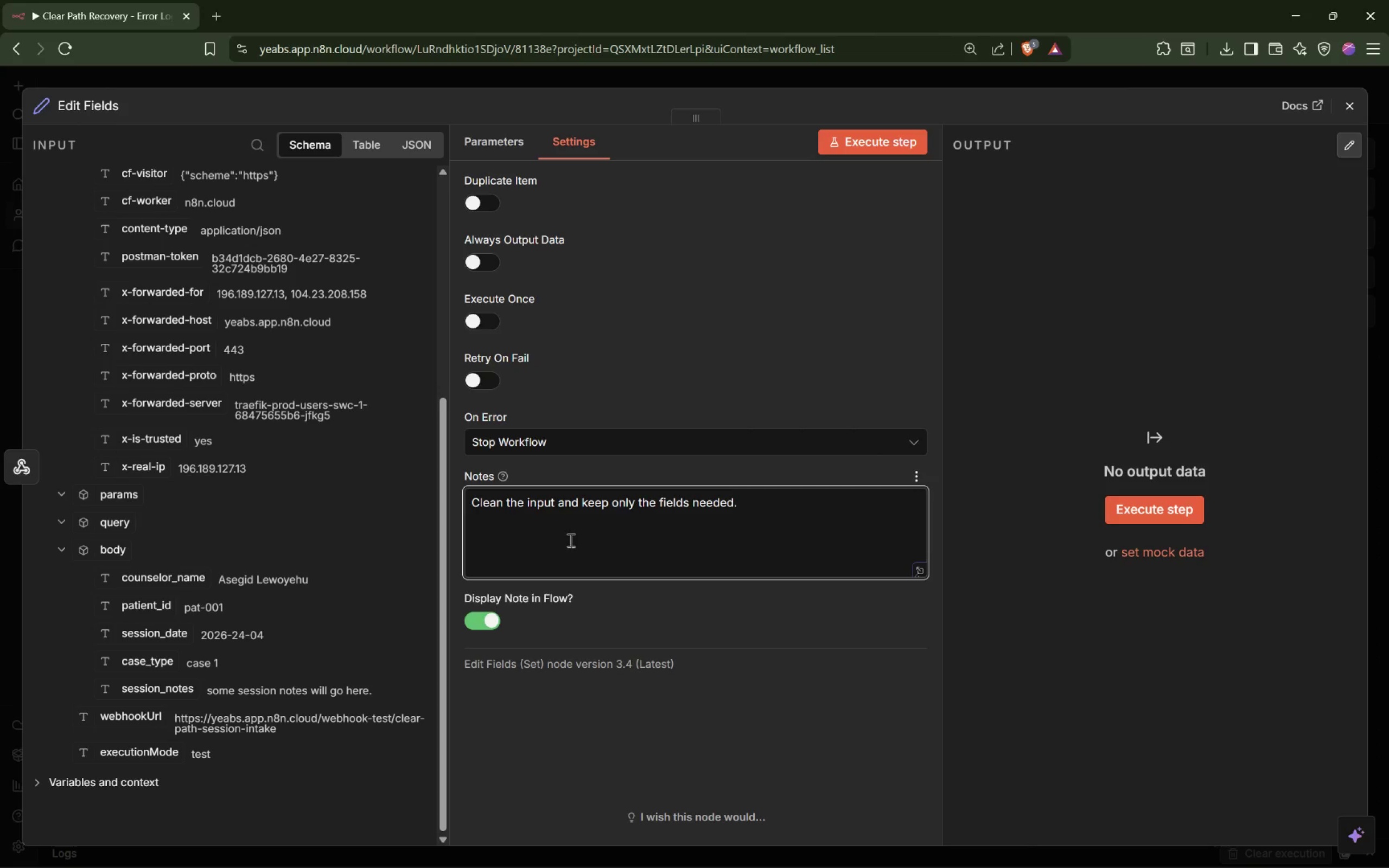 
left_click([30, 472])
 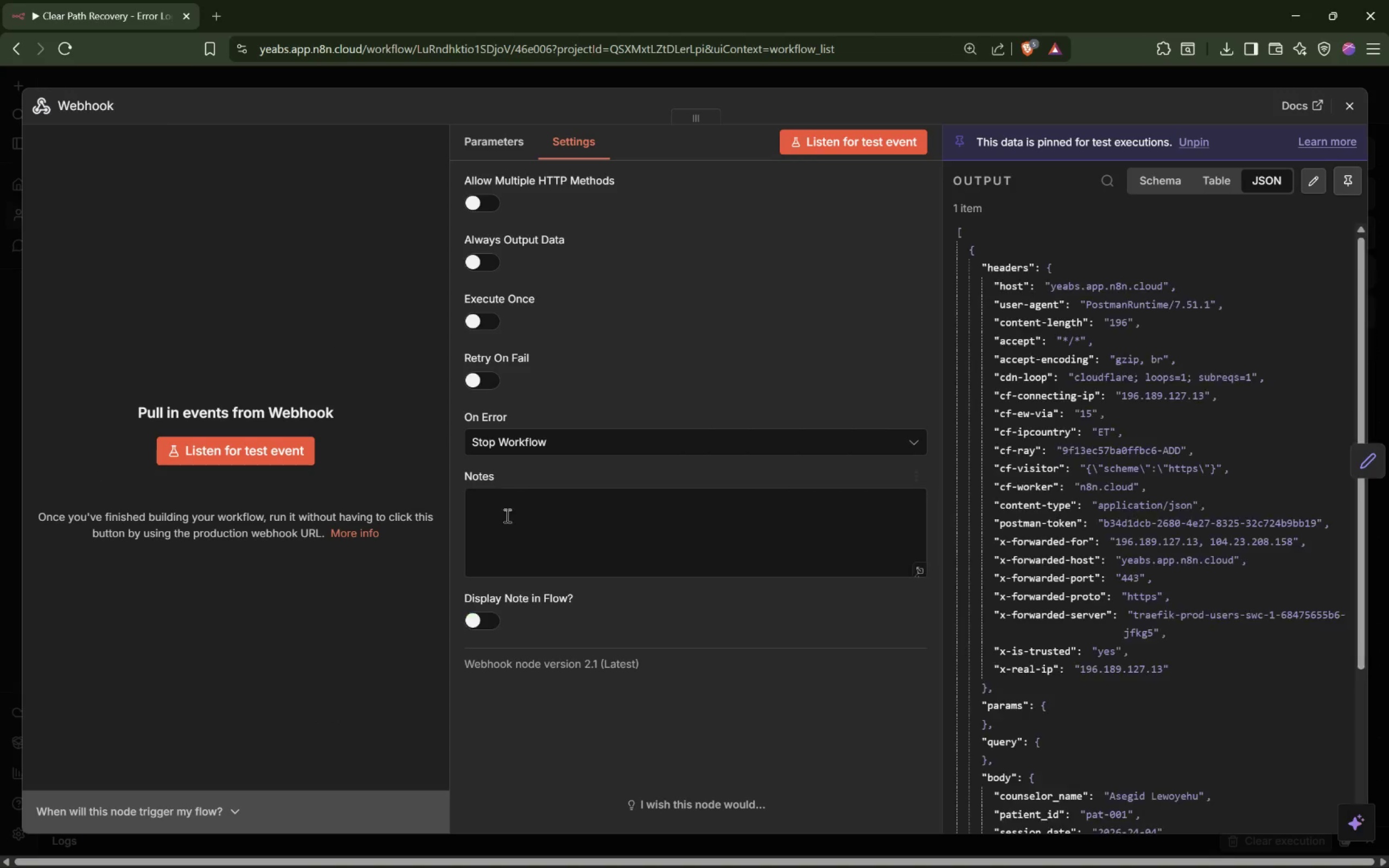 
left_click([579, 517])
 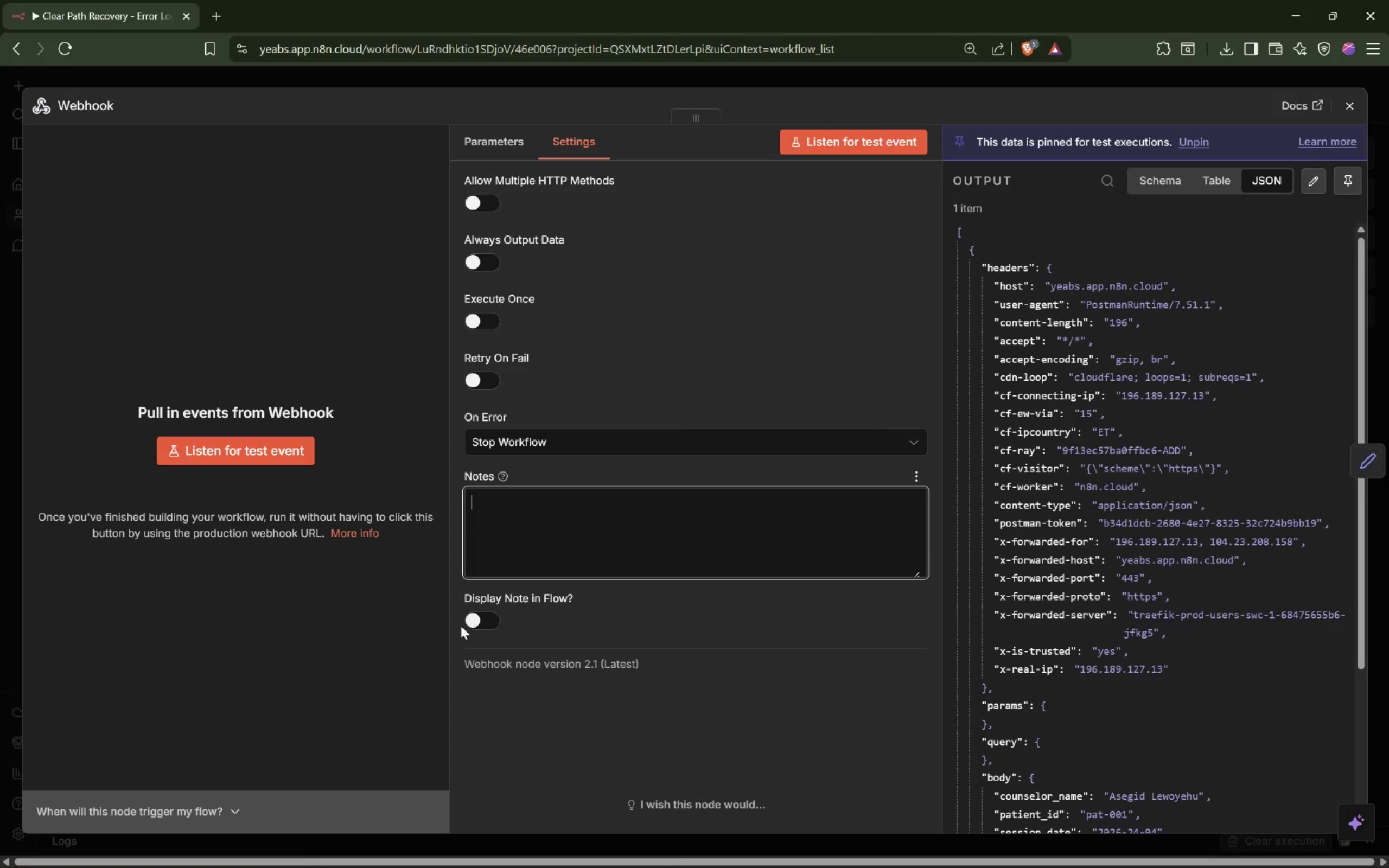 
left_click_drag(start_coordinate=[467, 626], to_coordinate=[470, 625])
 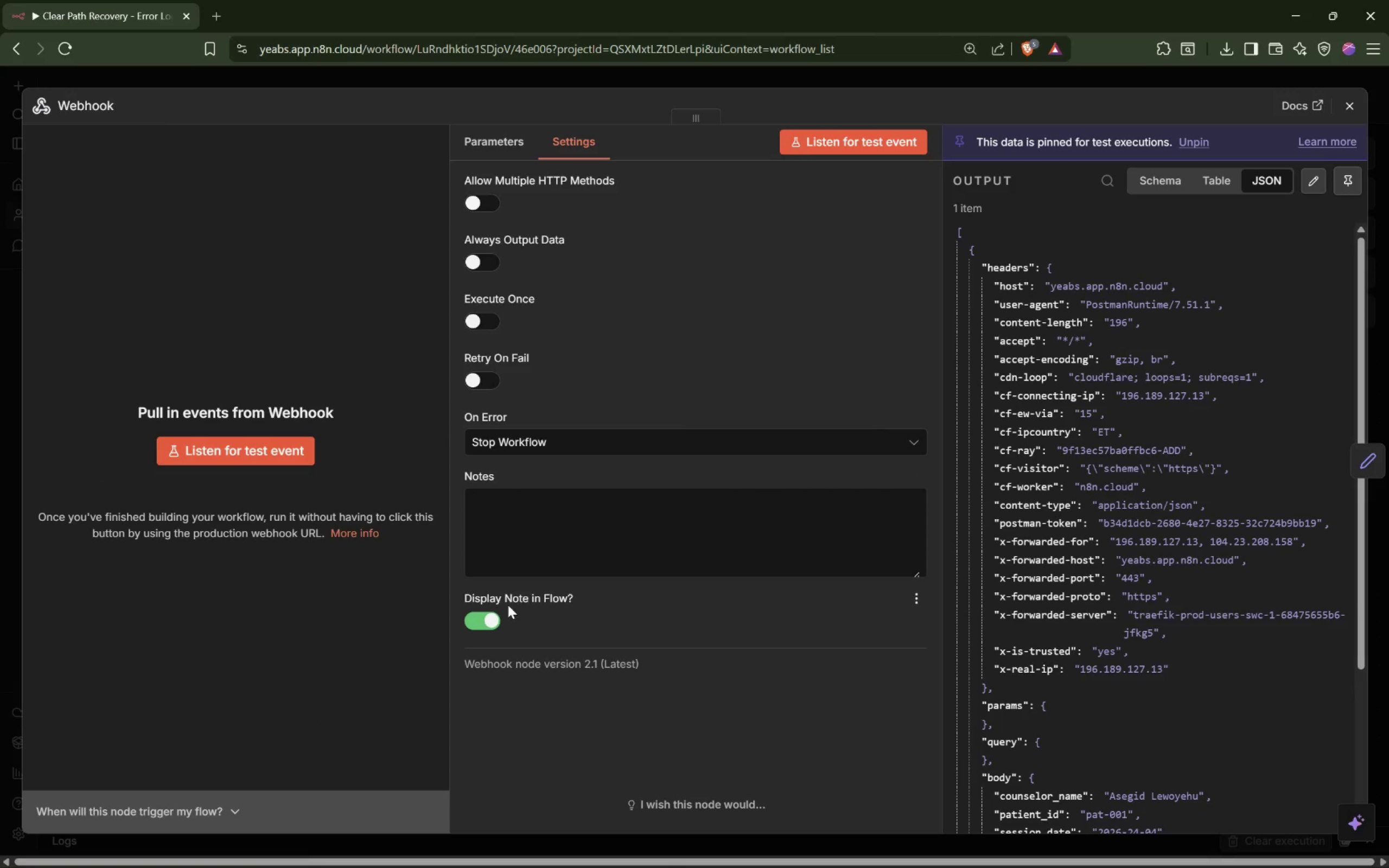 
left_click([540, 533])
 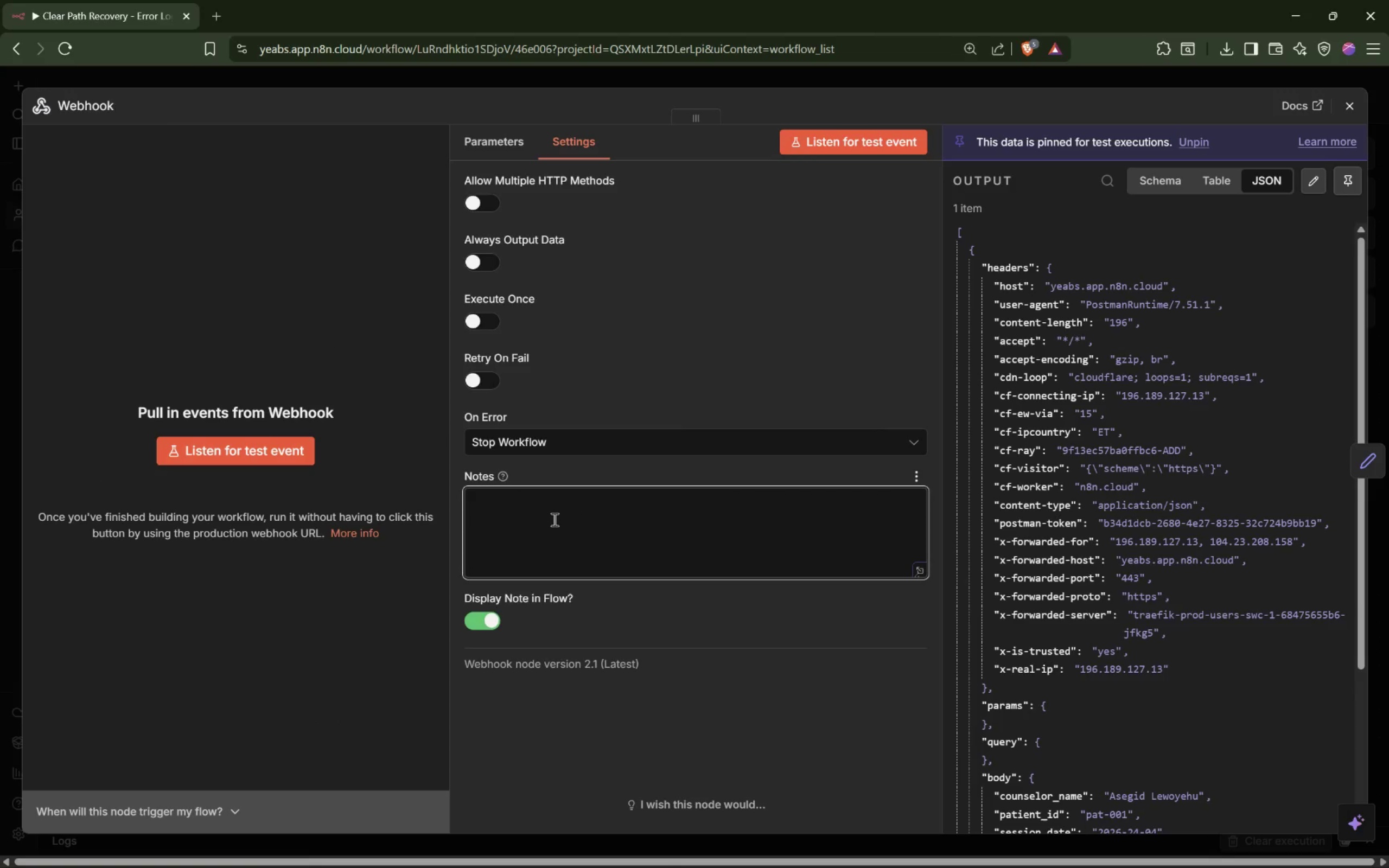 
type(Receive Session data from )
key(Backspace)
key(Backspace)
key(Backspace)
key(Backspace)
type(orm)
key(Backspace)
key(Backspace)
key(Backspace)
type(rom a form or external pp)
key(Backspace)
key(Backspace)
type(app)
 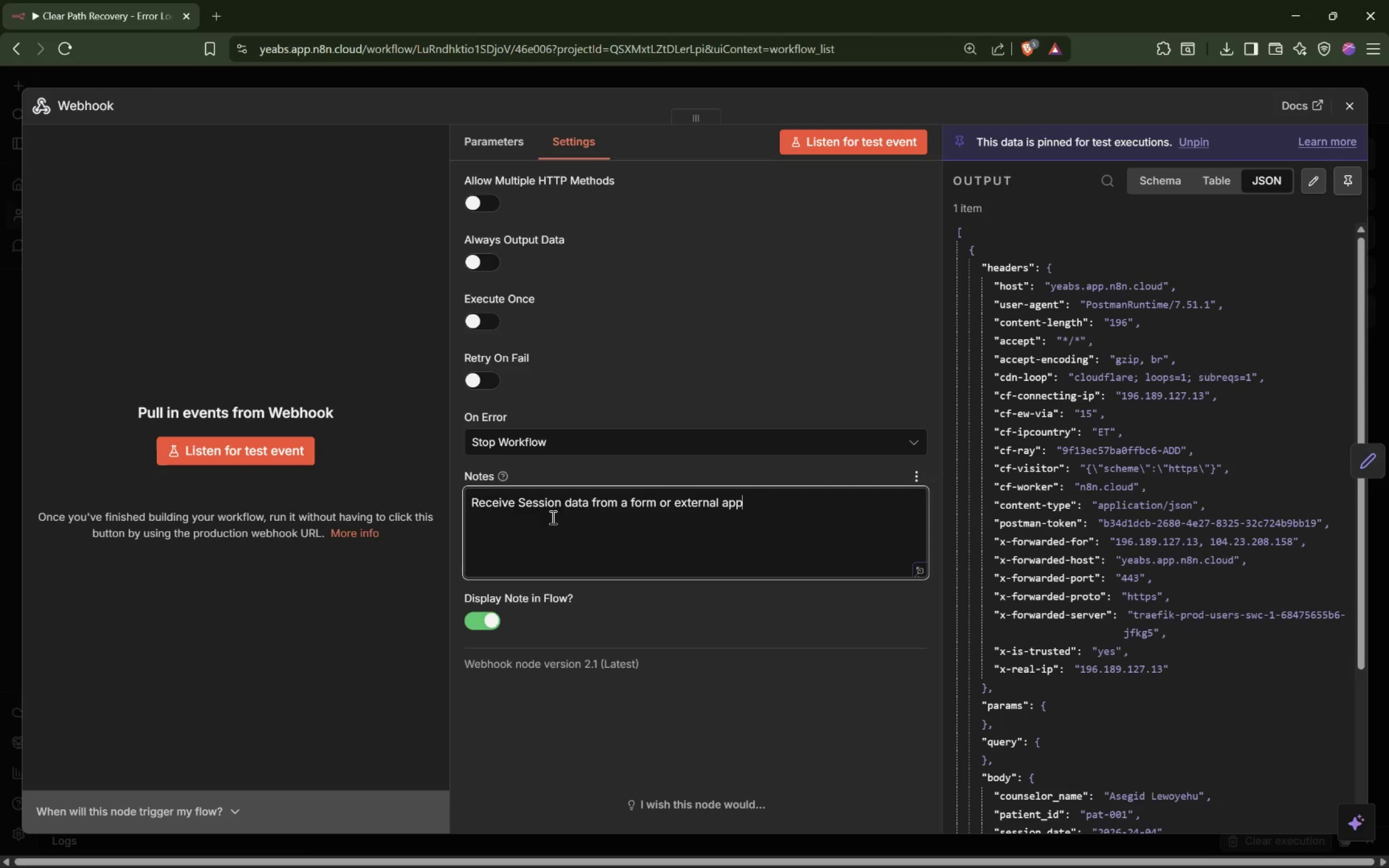 
wait(28.57)
 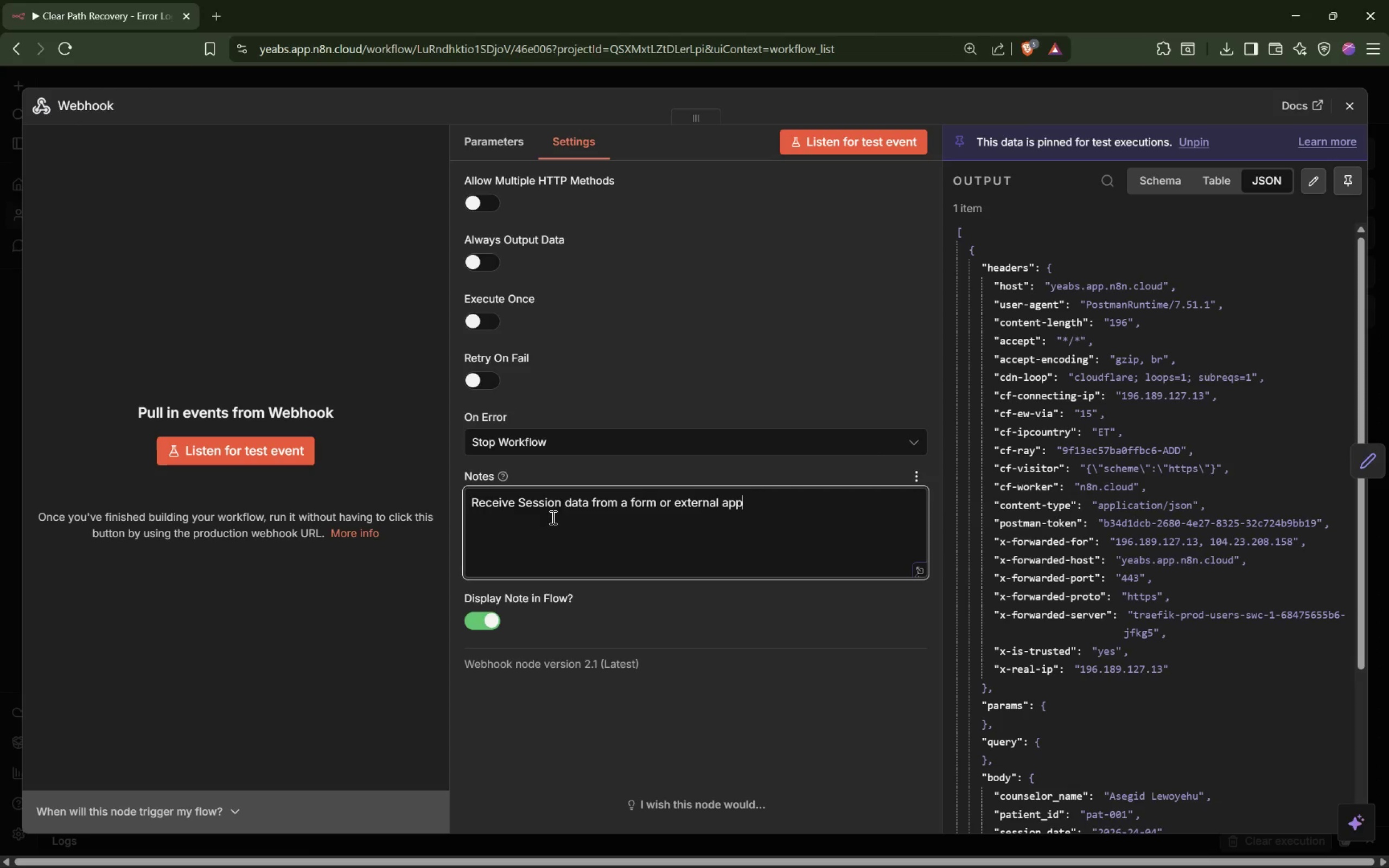 
left_click([1369, 464])
 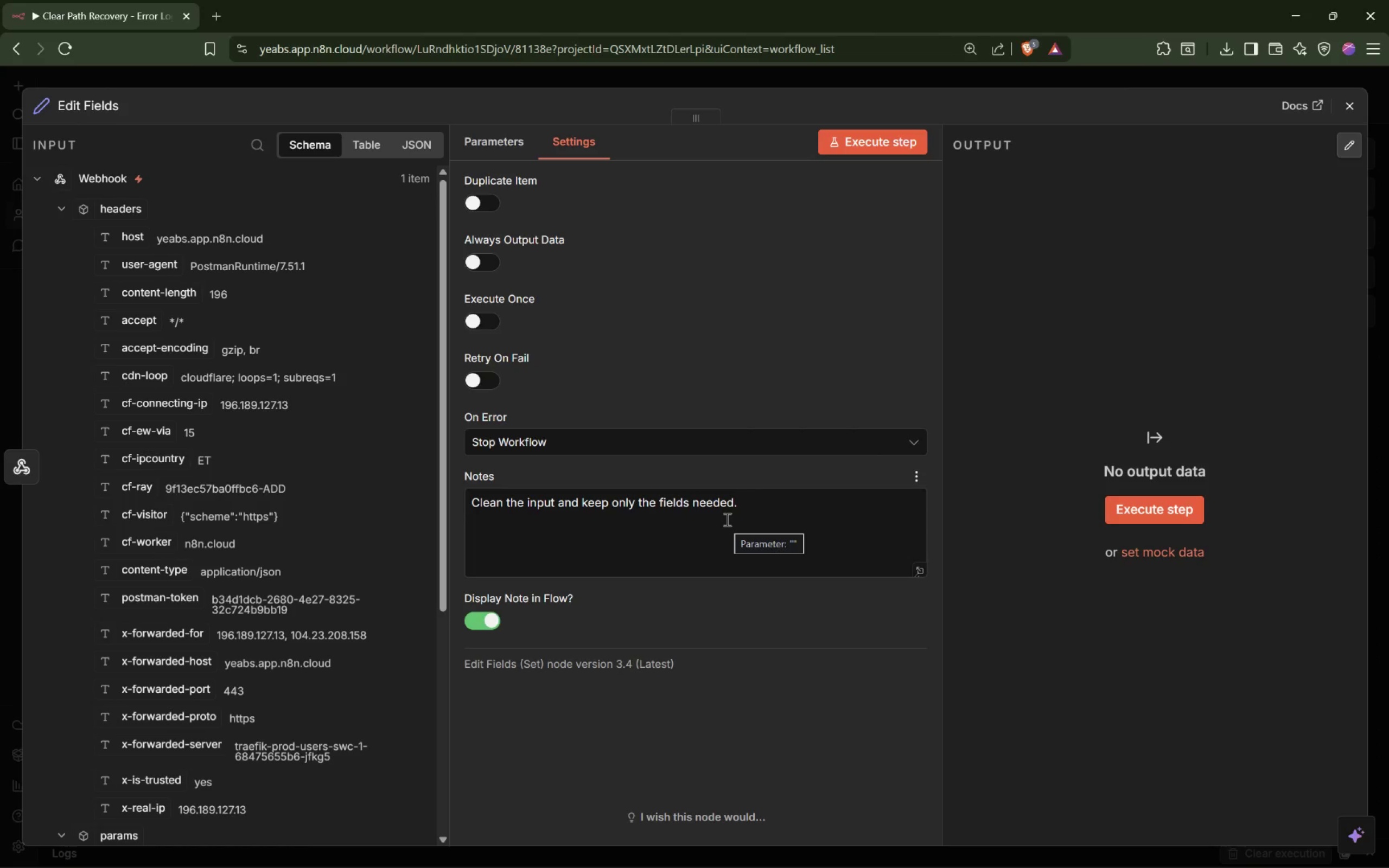 
wait(15.53)
 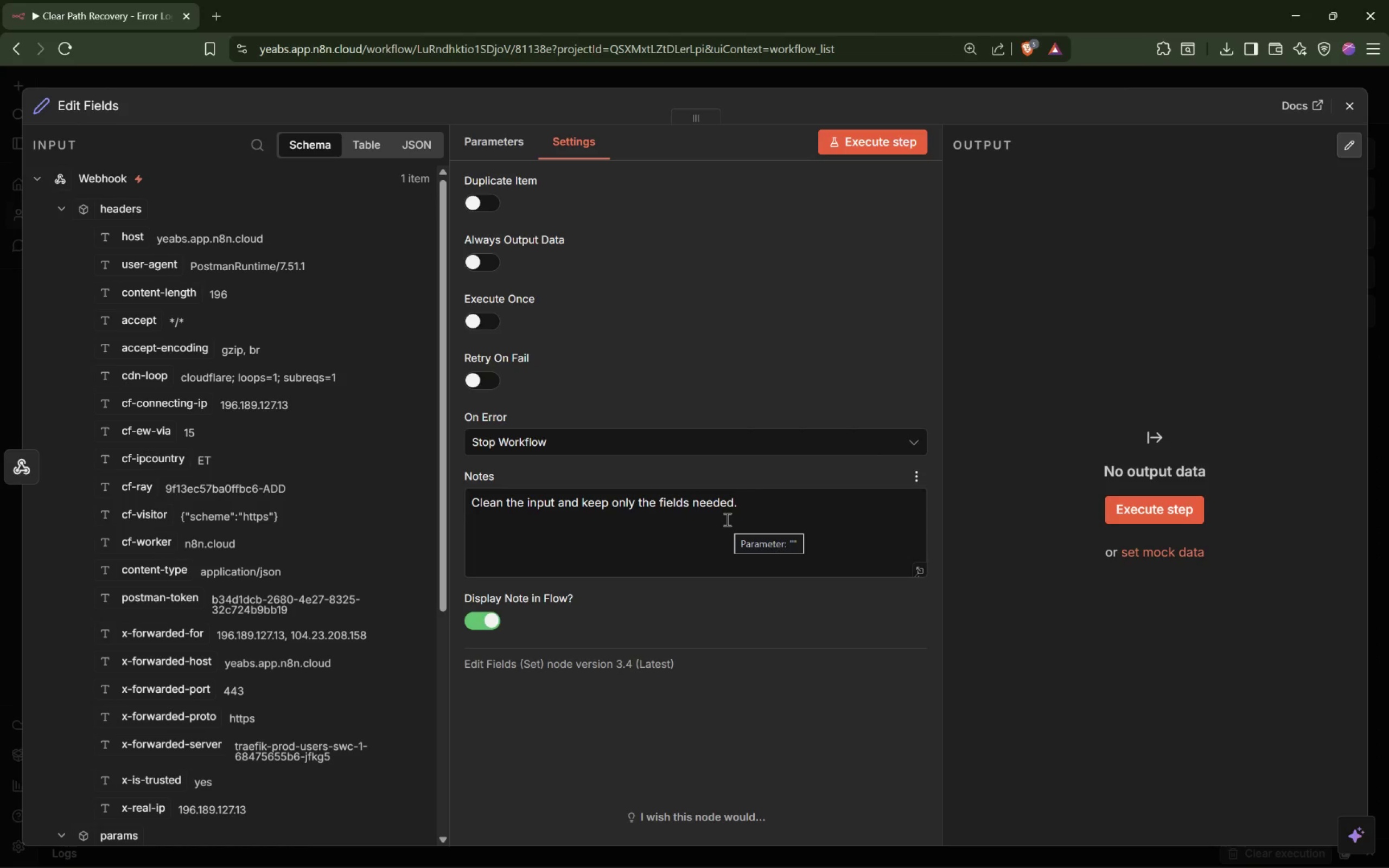 
left_click([1181, 72])
 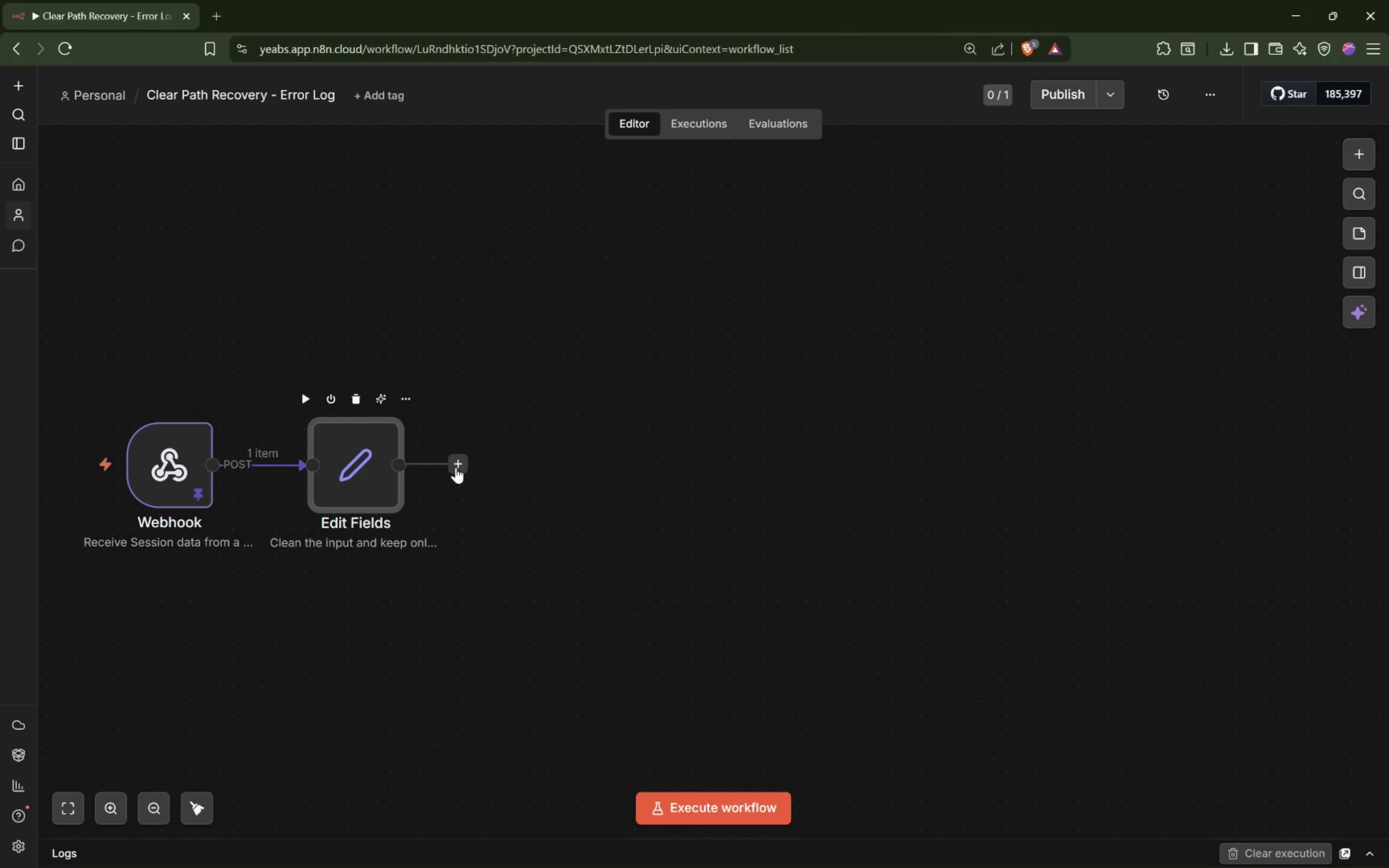 
left_click([373, 463])
 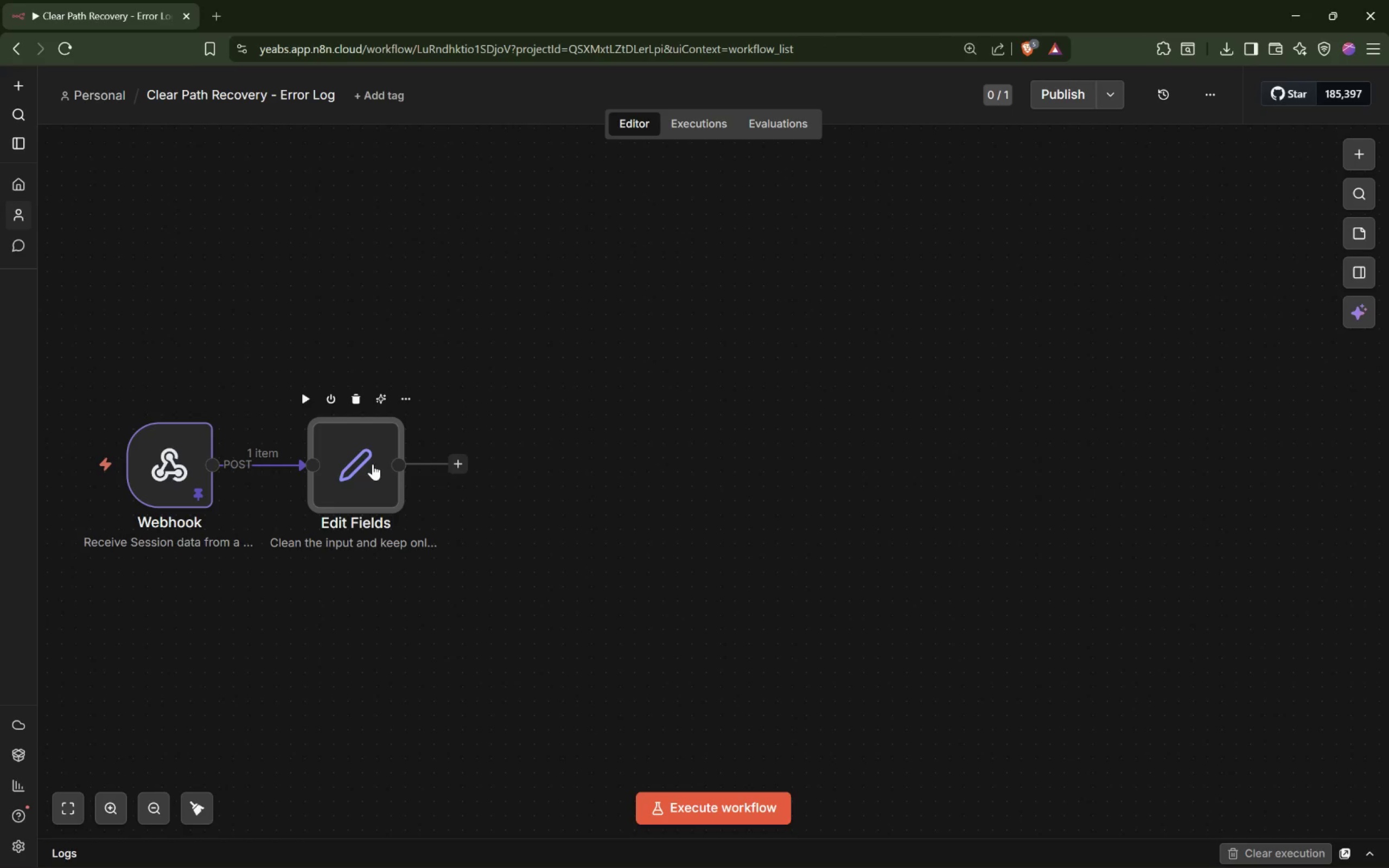 
double_click([373, 464])
 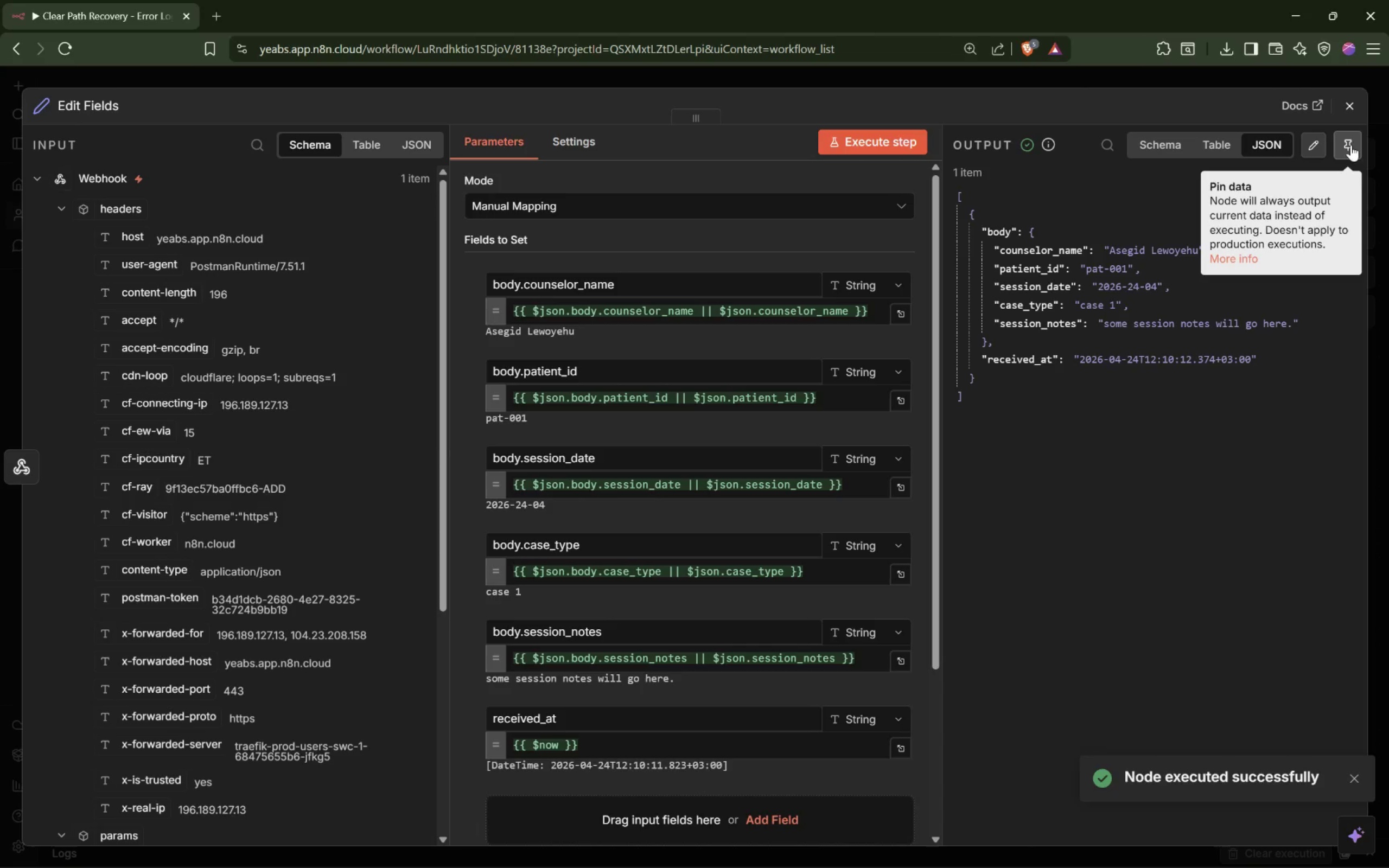 
mouse_move([735, 375])
 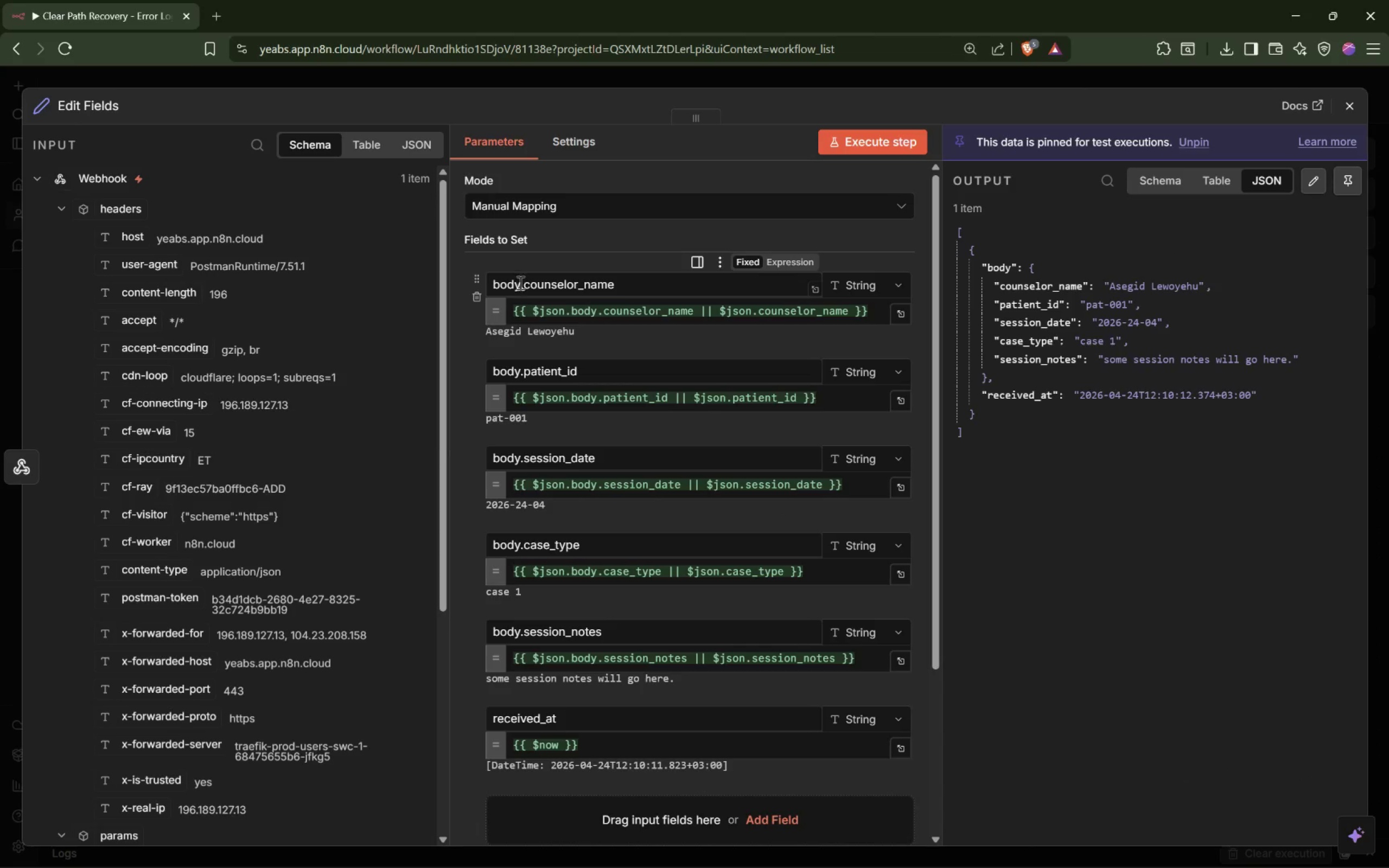 
left_click_drag(start_coordinate=[523, 288], to_coordinate=[464, 291])
 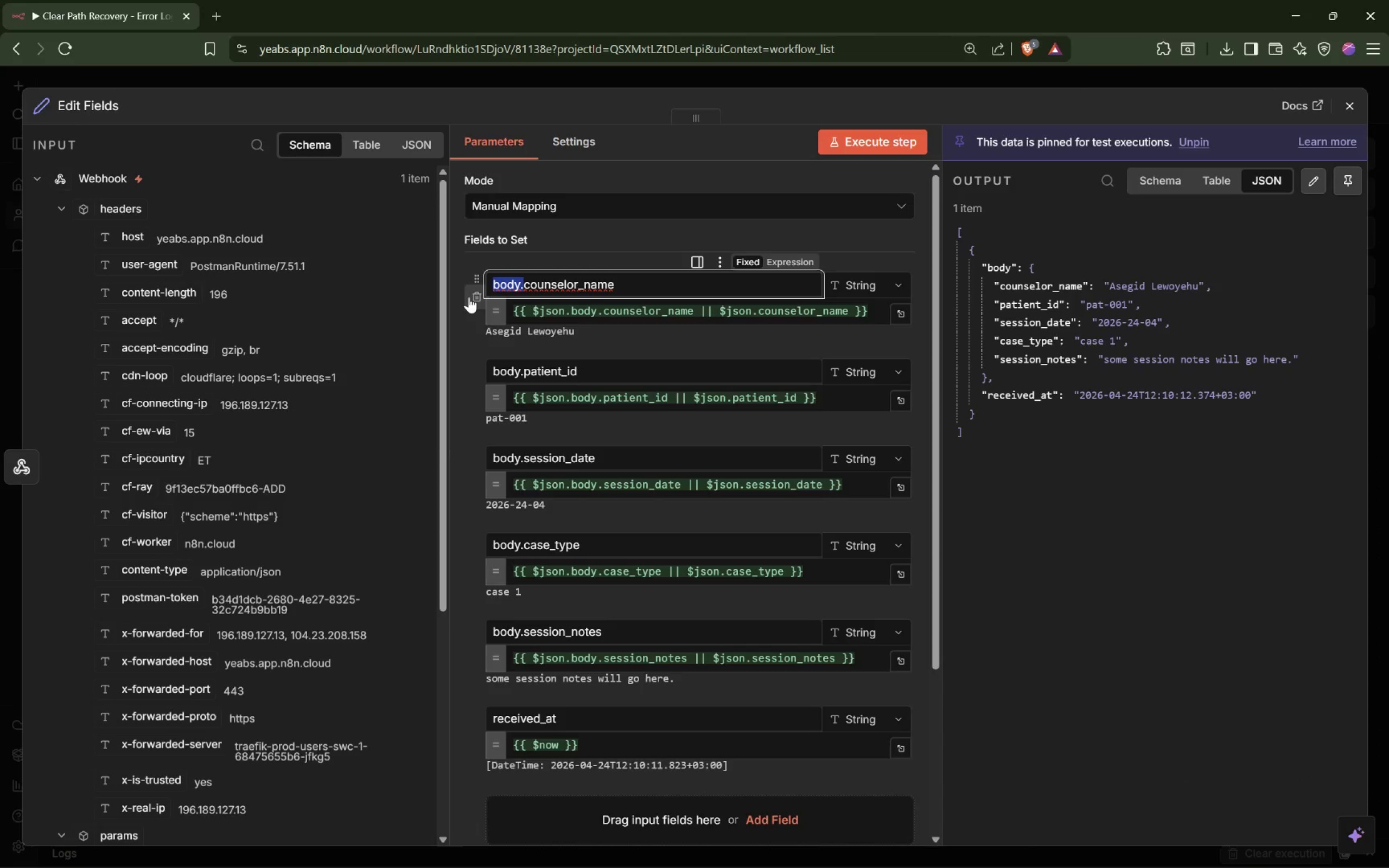 
key(Backspace)
 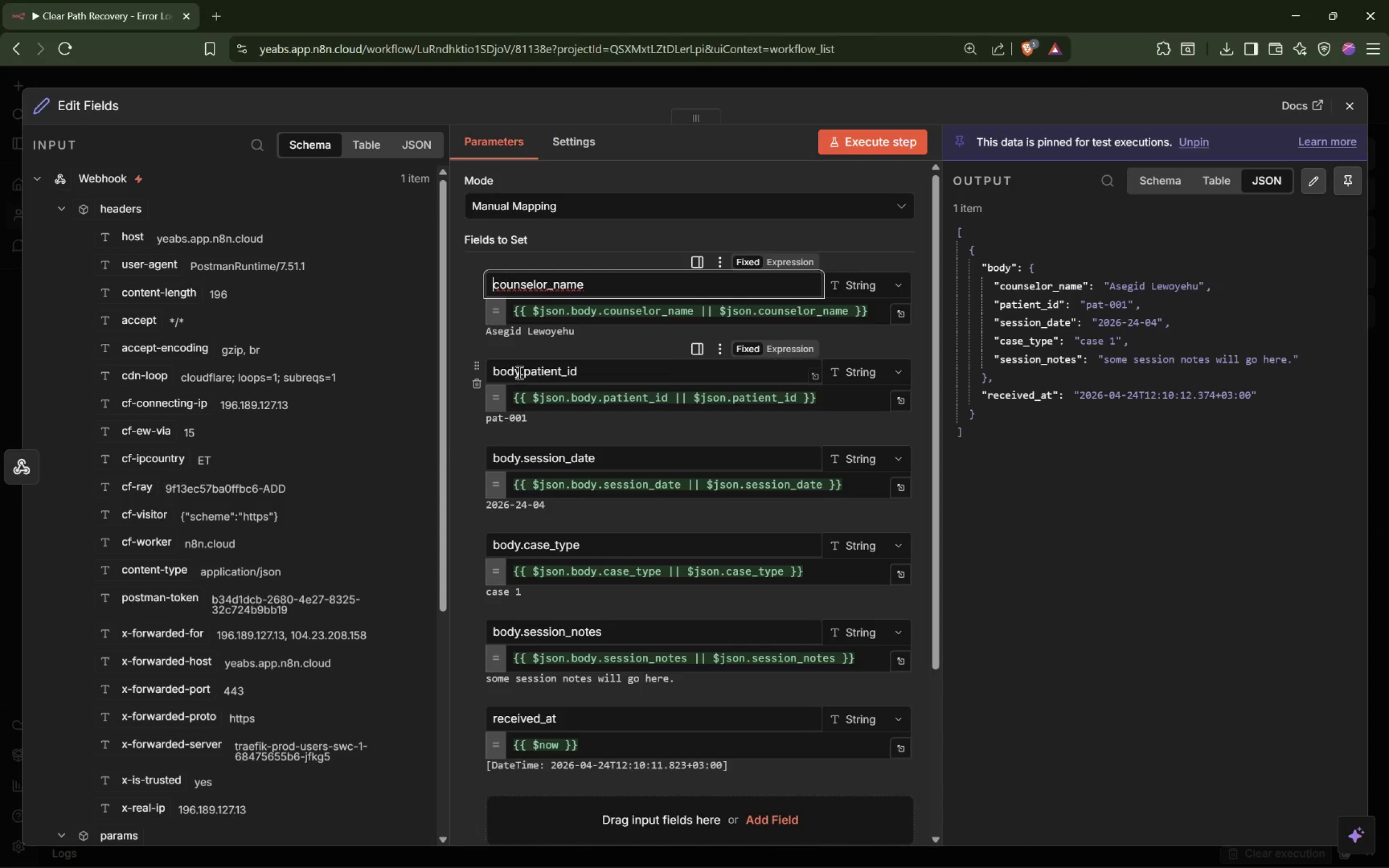 
left_click_drag(start_coordinate=[522, 372], to_coordinate=[462, 372])
 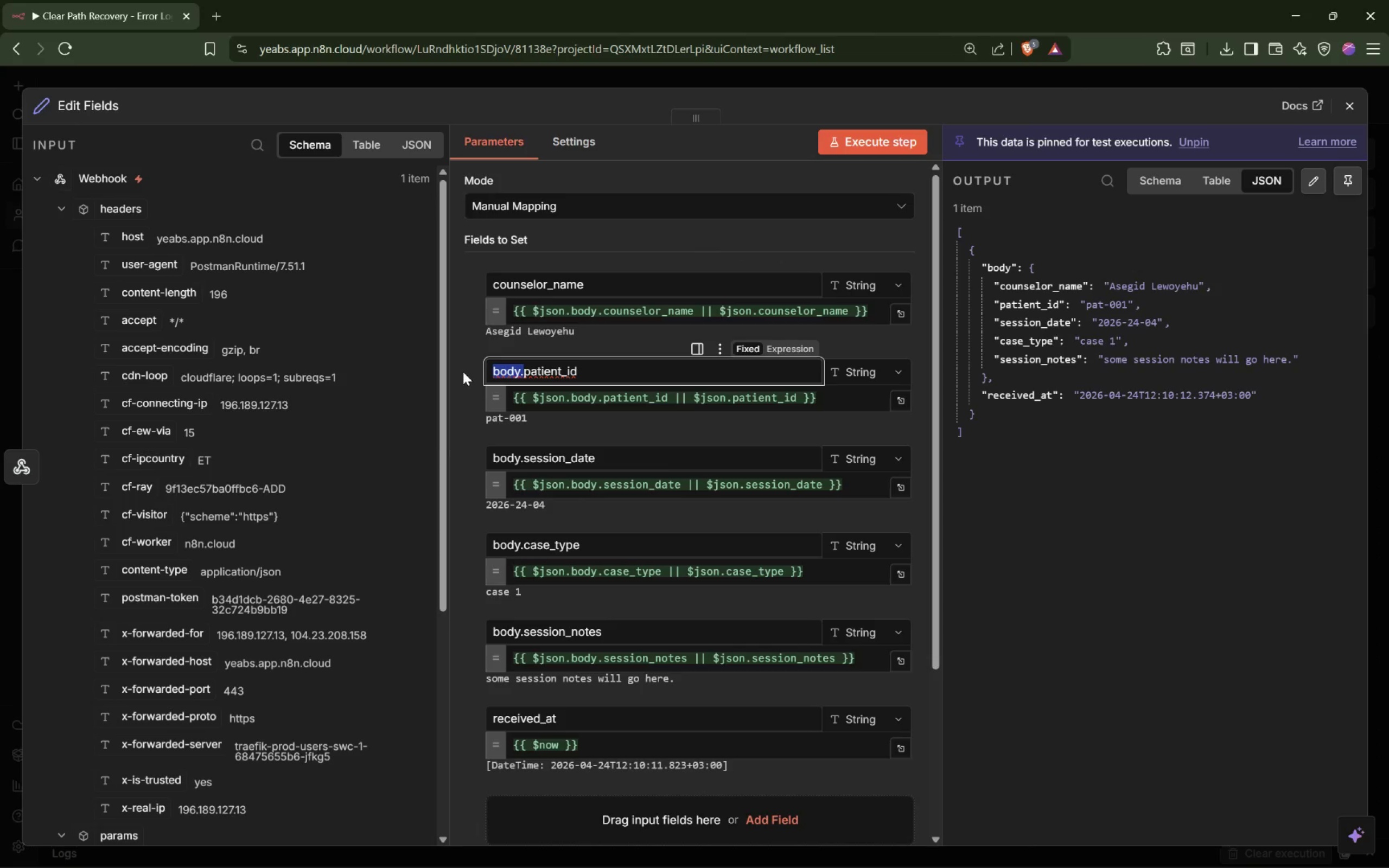 
key(Backspace)
 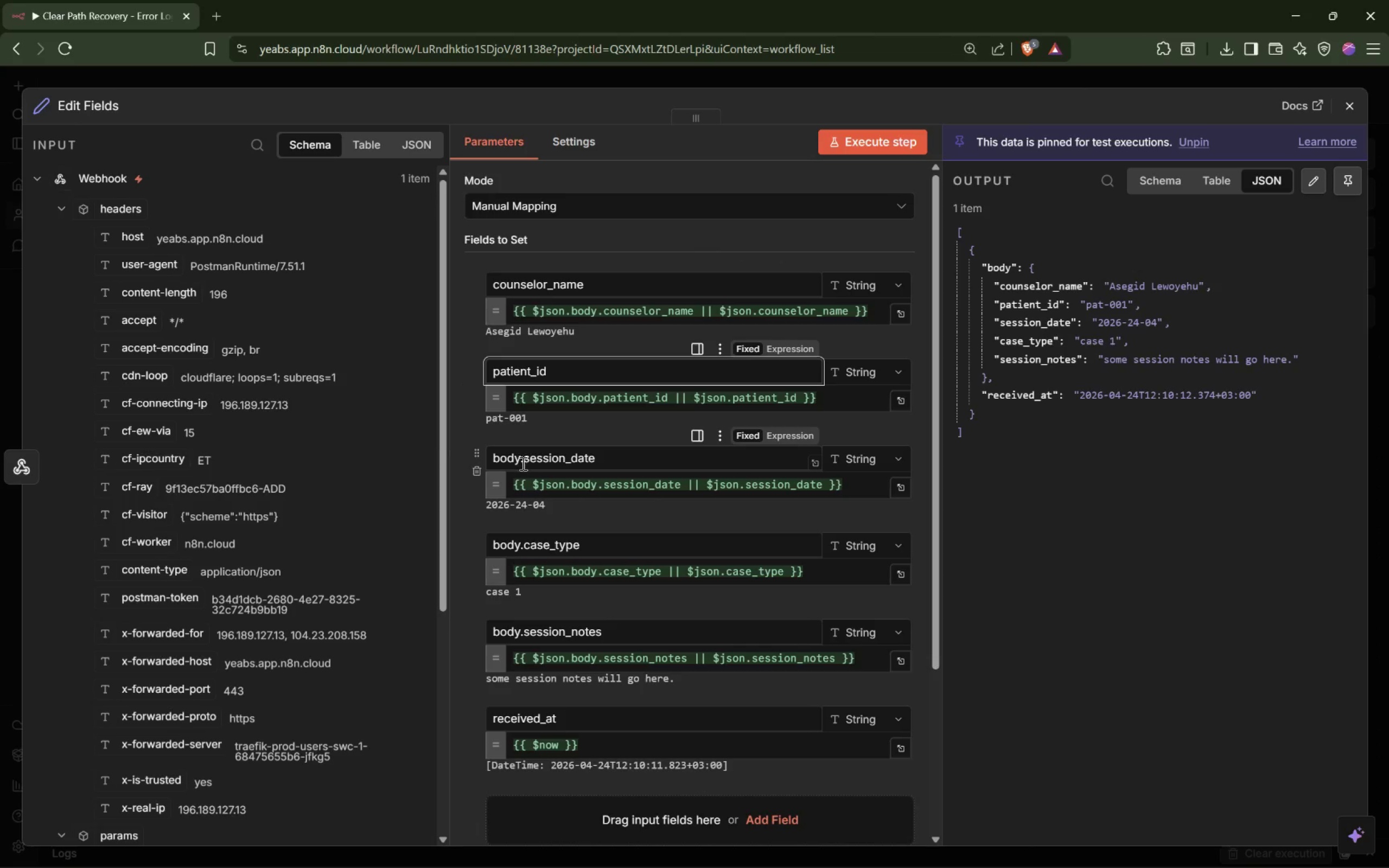 
left_click_drag(start_coordinate=[522, 463], to_coordinate=[455, 459])
 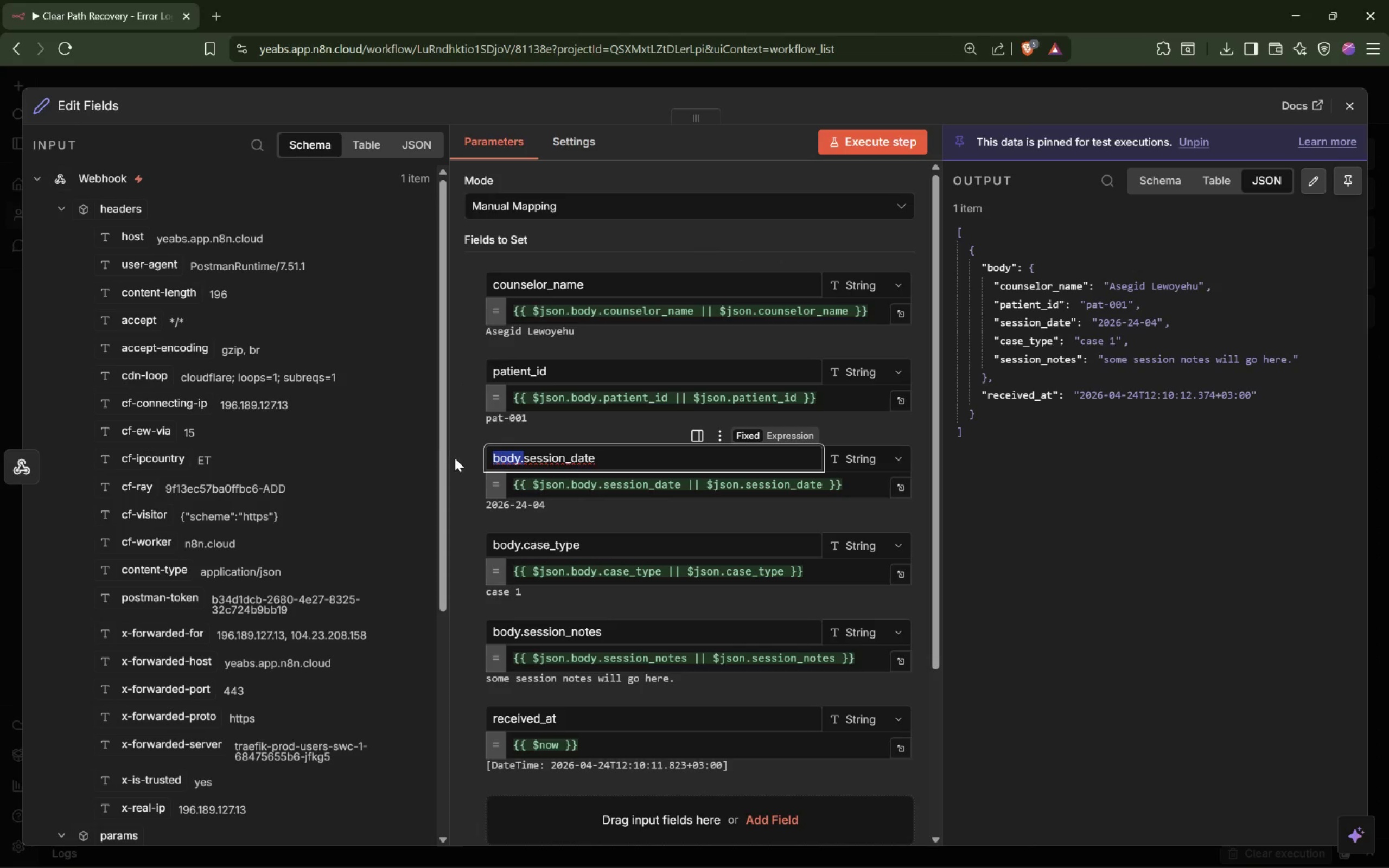 
key(Backspace)
 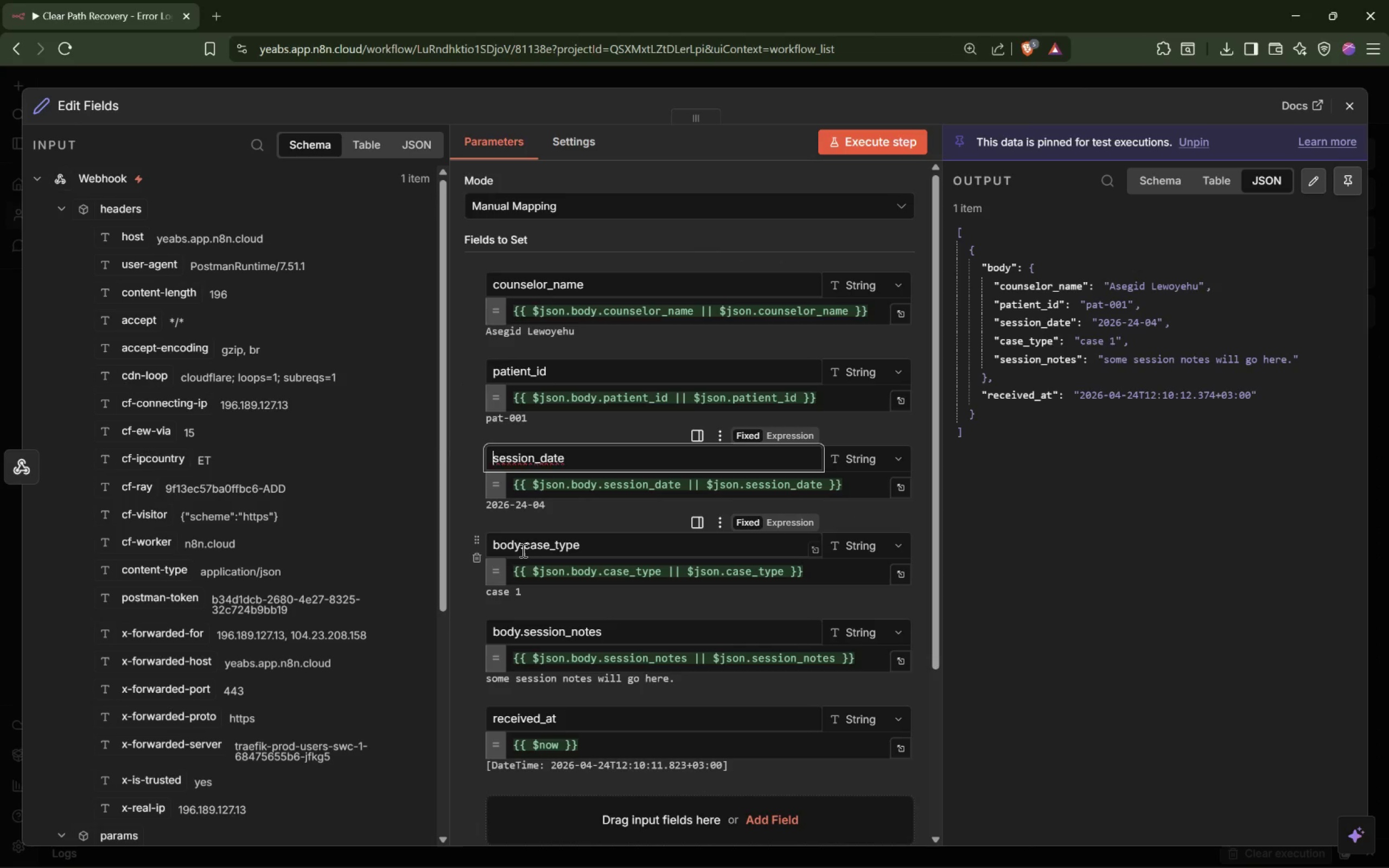 
left_click_drag(start_coordinate=[522, 546], to_coordinate=[456, 546])
 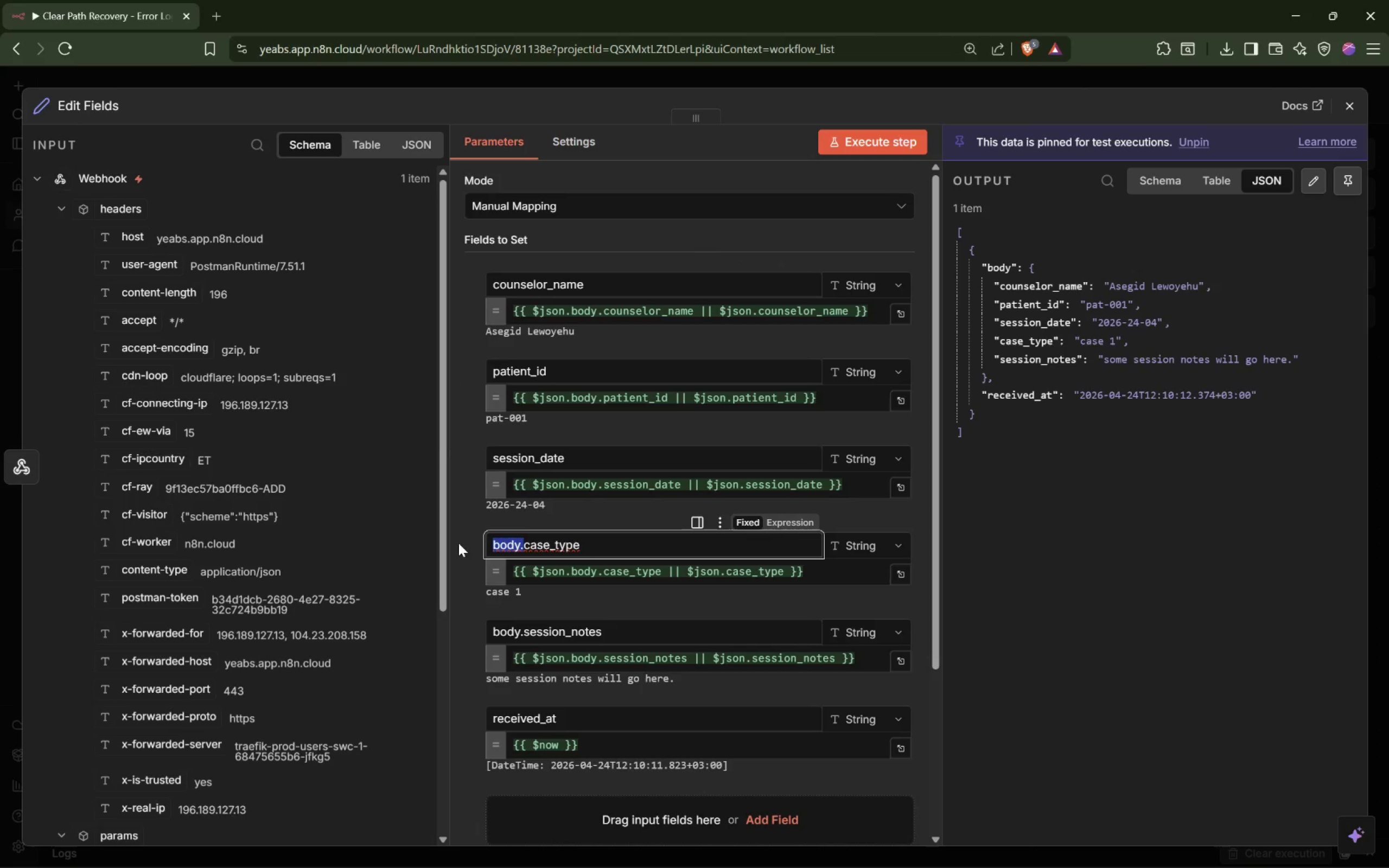 
key(Backspace)
 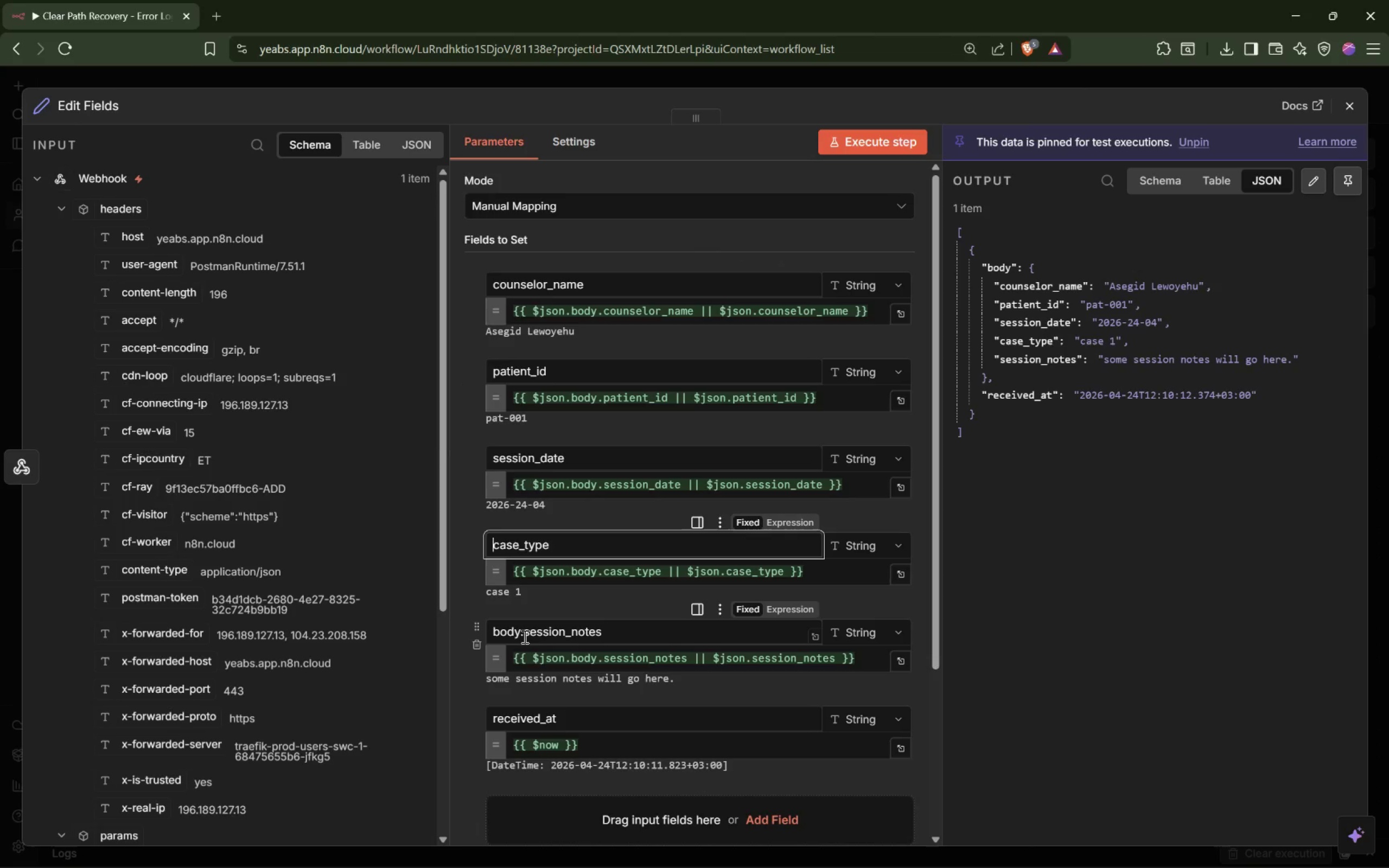 
left_click_drag(start_coordinate=[523, 636], to_coordinate=[461, 631])
 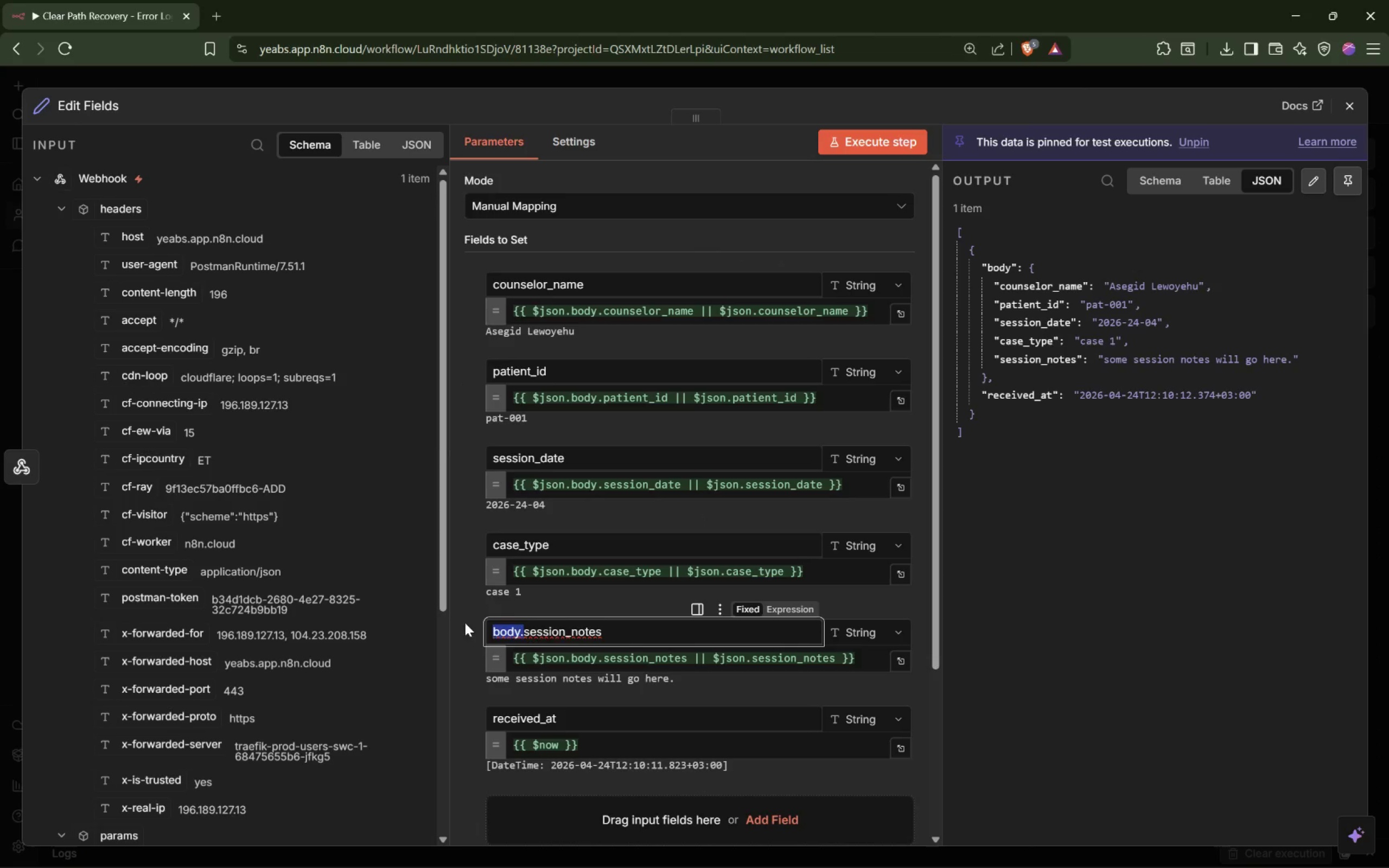 
key(Backspace)
 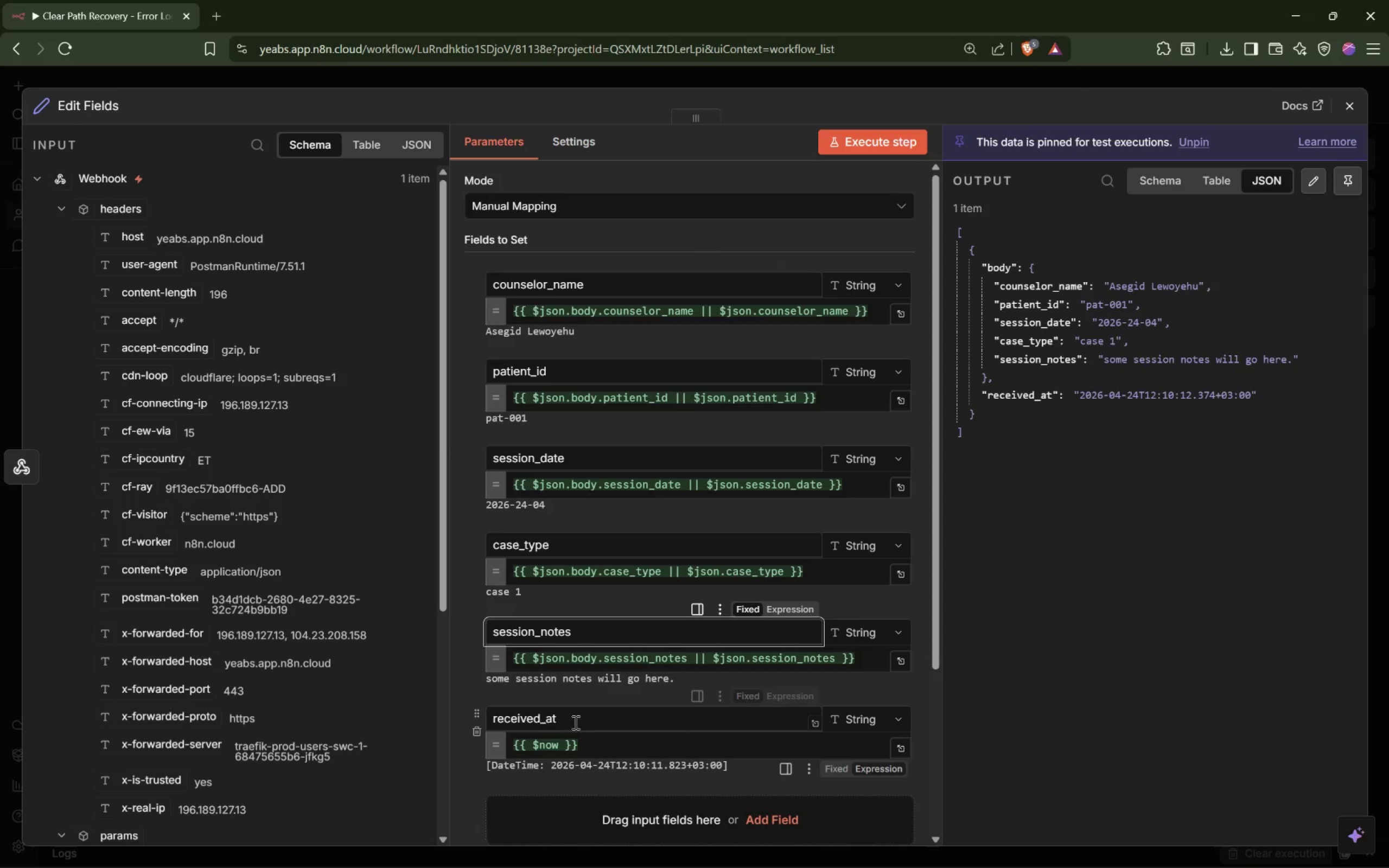 
scroll: coordinate [609, 547], scroll_direction: none, amount: 0.0
 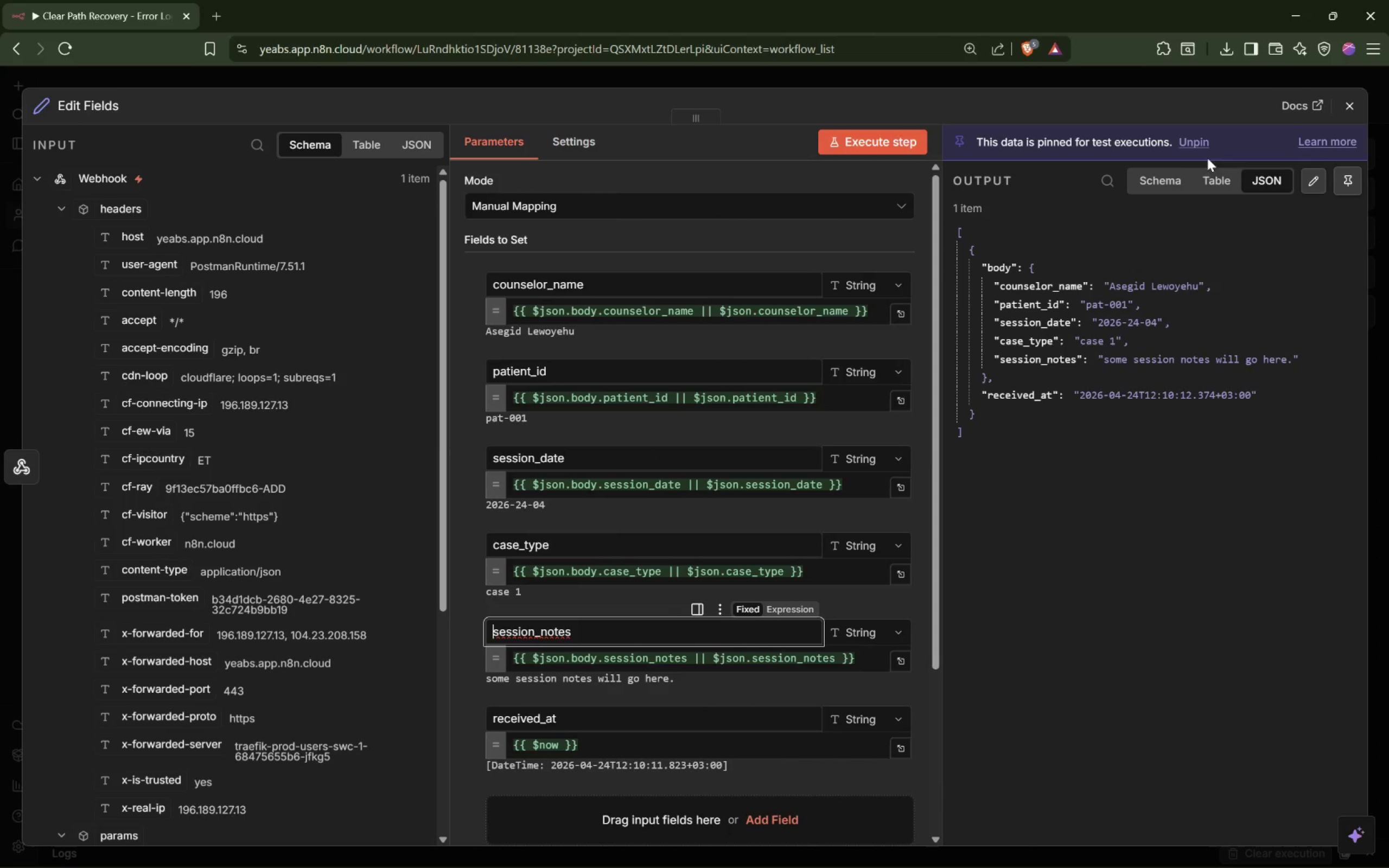 
left_click([1342, 178])
 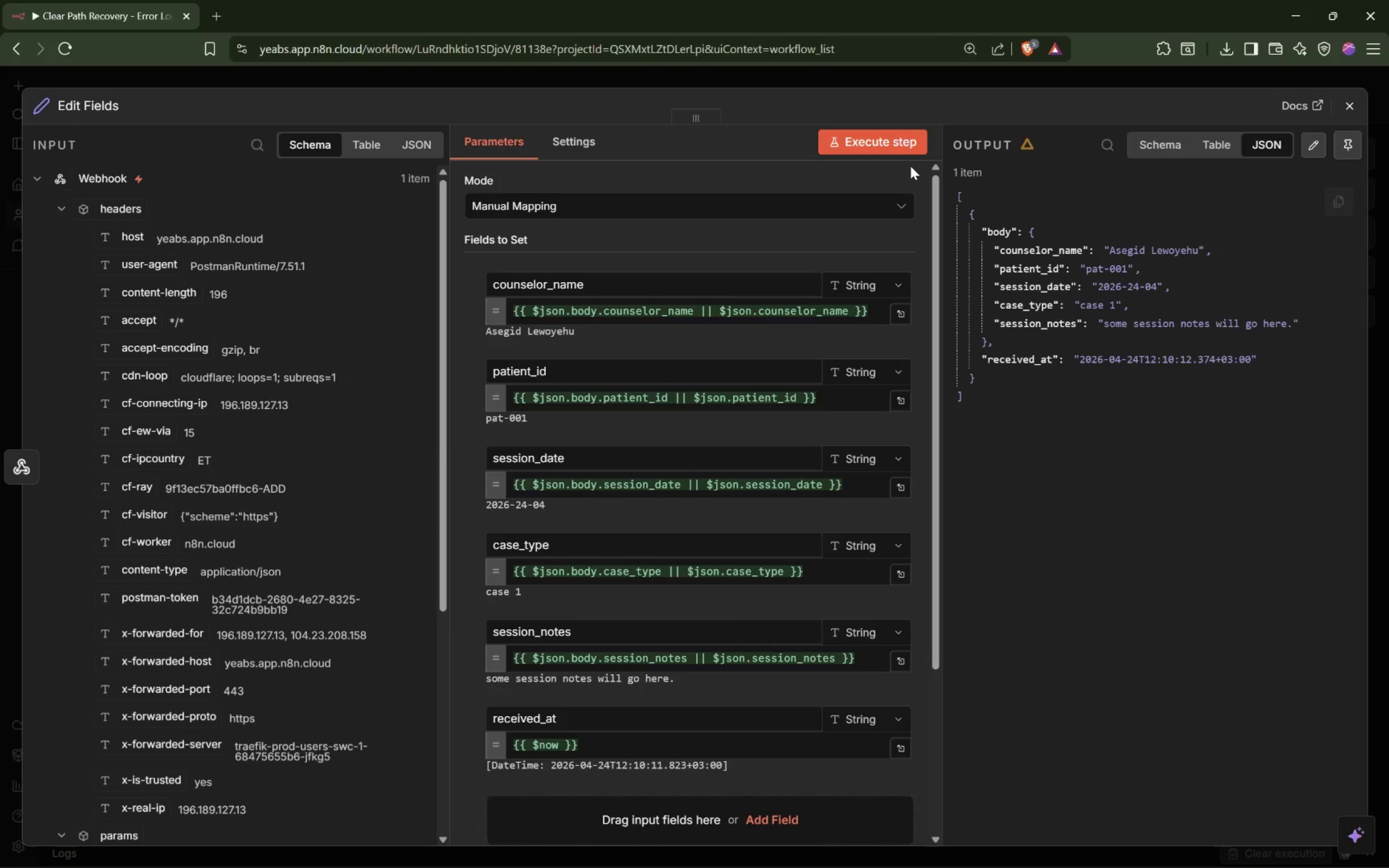 
left_click([887, 151])
 